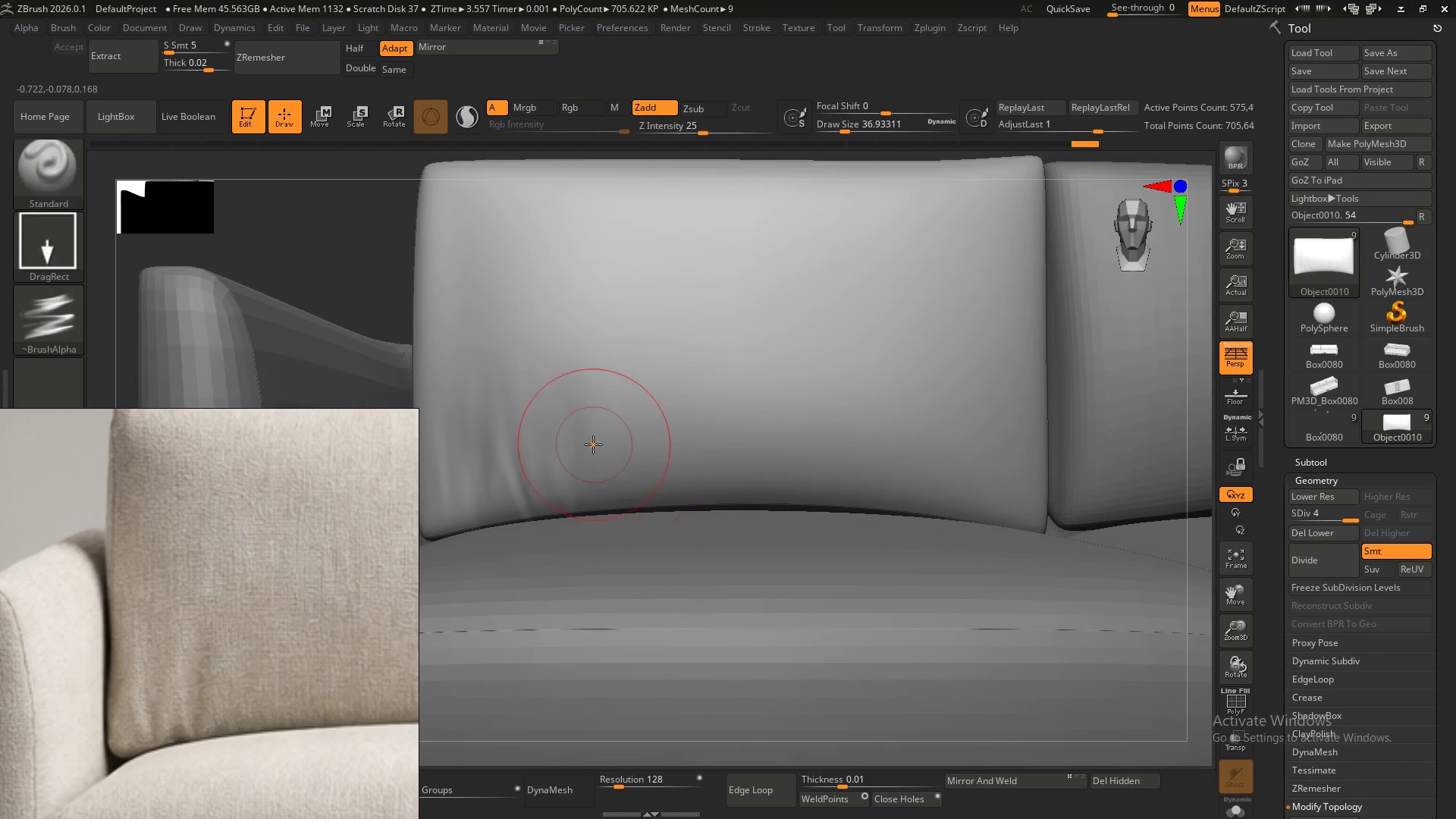 
hold_key(key=ShiftLeft, duration=1.5)
left_click_drag(start_coordinate=[603, 434], to_coordinate=[592, 493])
 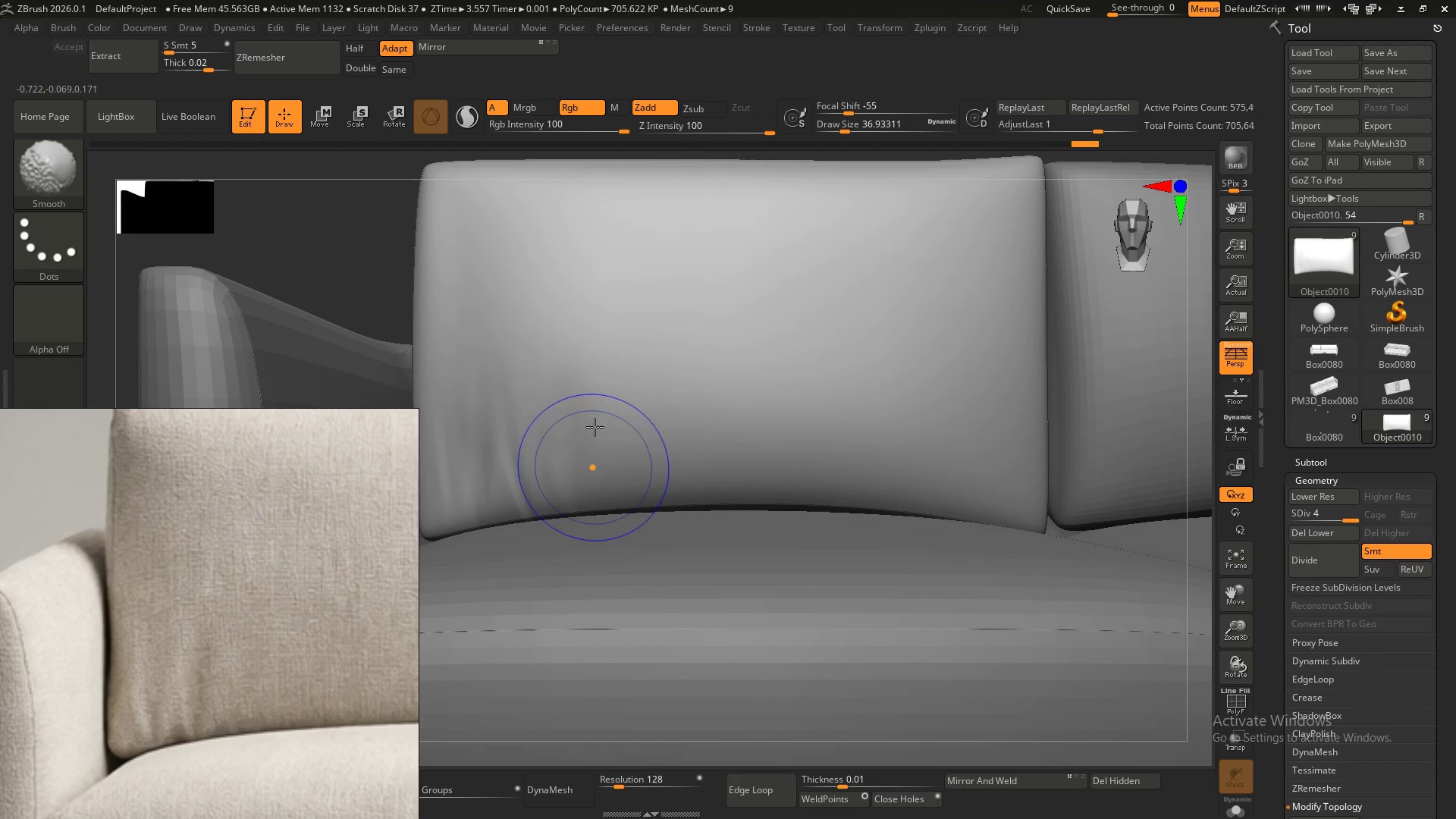 
left_click_drag(start_coordinate=[595, 412], to_coordinate=[588, 498])
 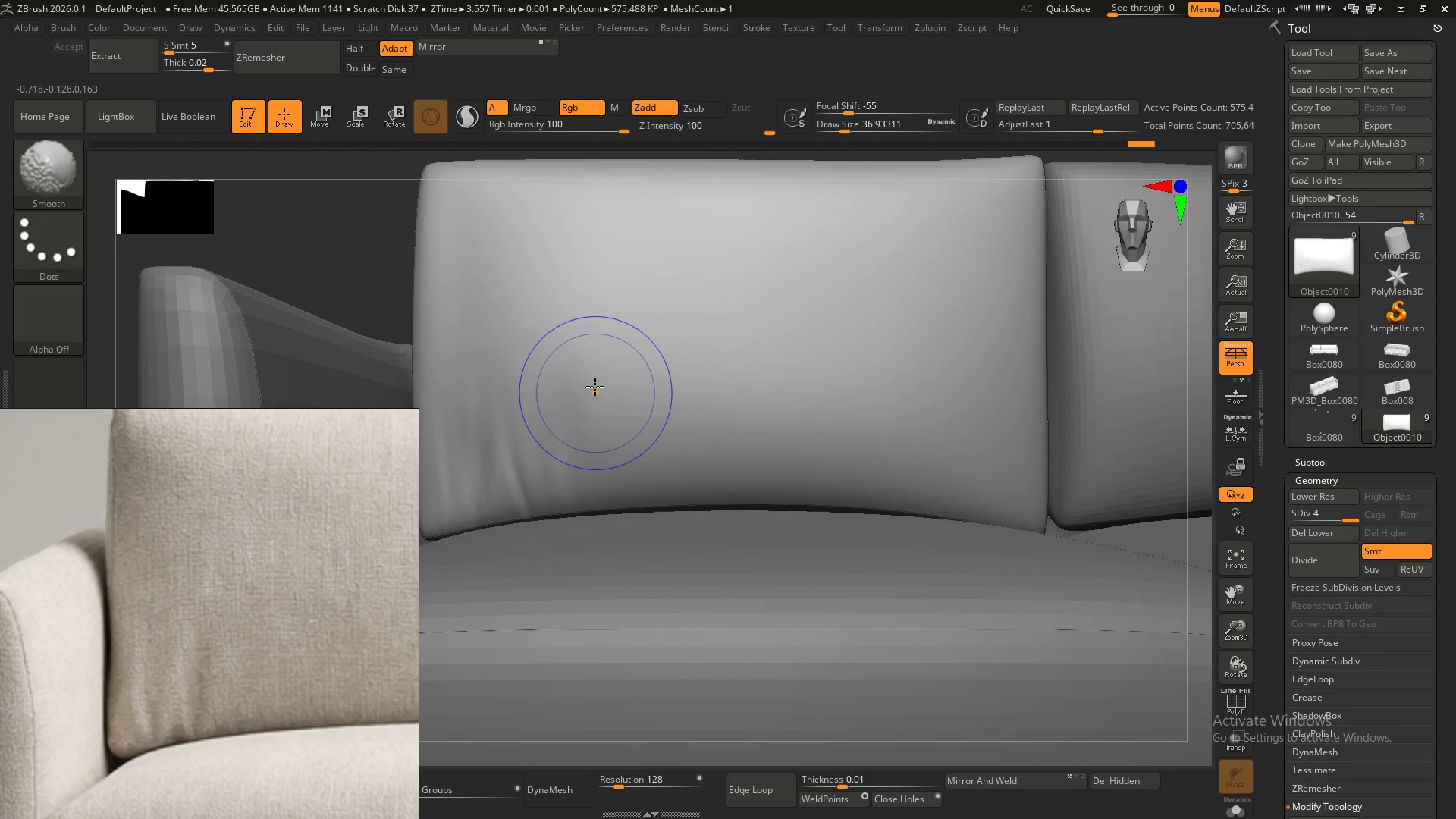 
left_click_drag(start_coordinate=[595, 390], to_coordinate=[589, 498])
 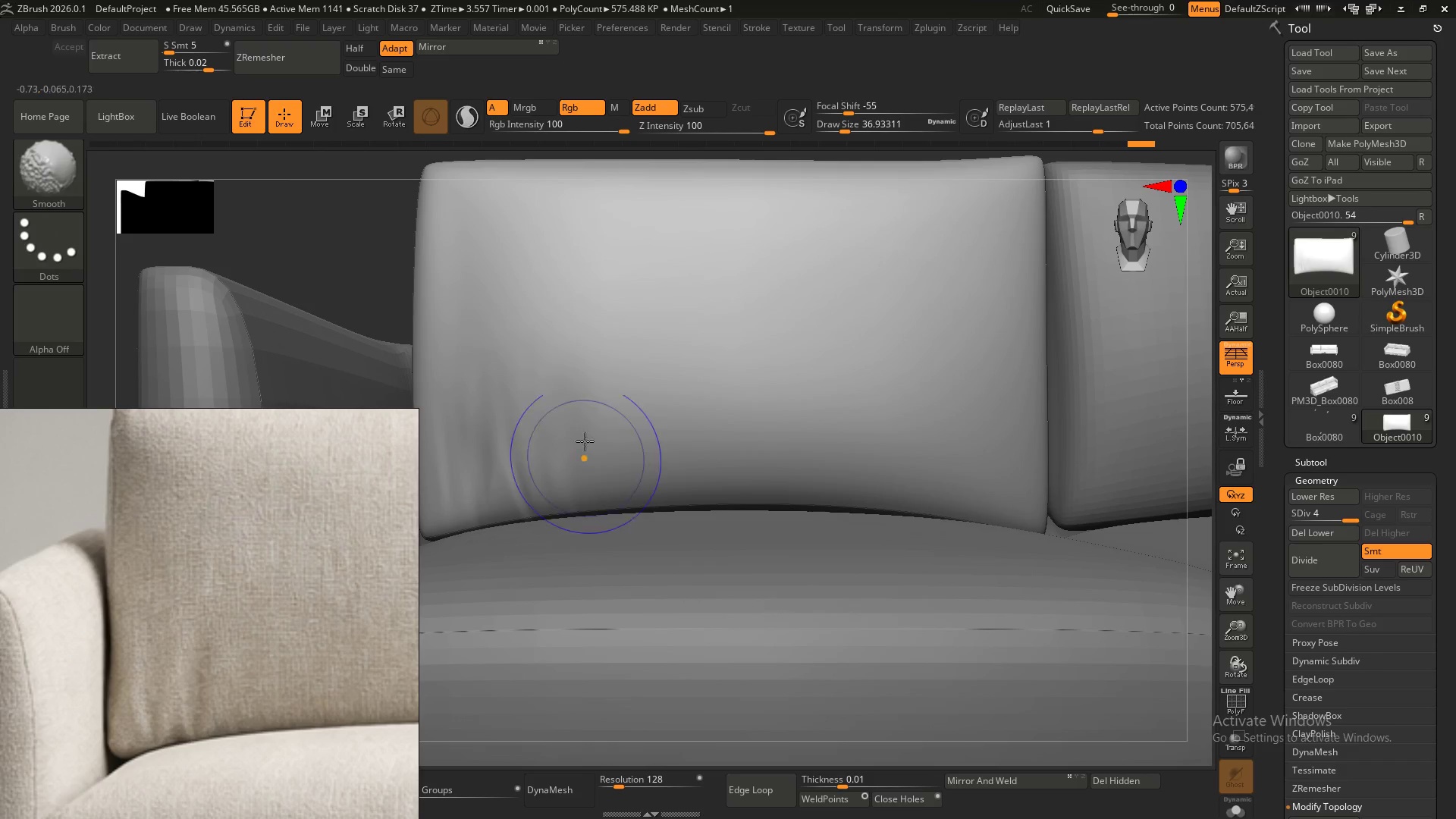 
hold_key(key=ShiftLeft, duration=1.5)
left_click_drag(start_coordinate=[592, 383], to_coordinate=[586, 525])
 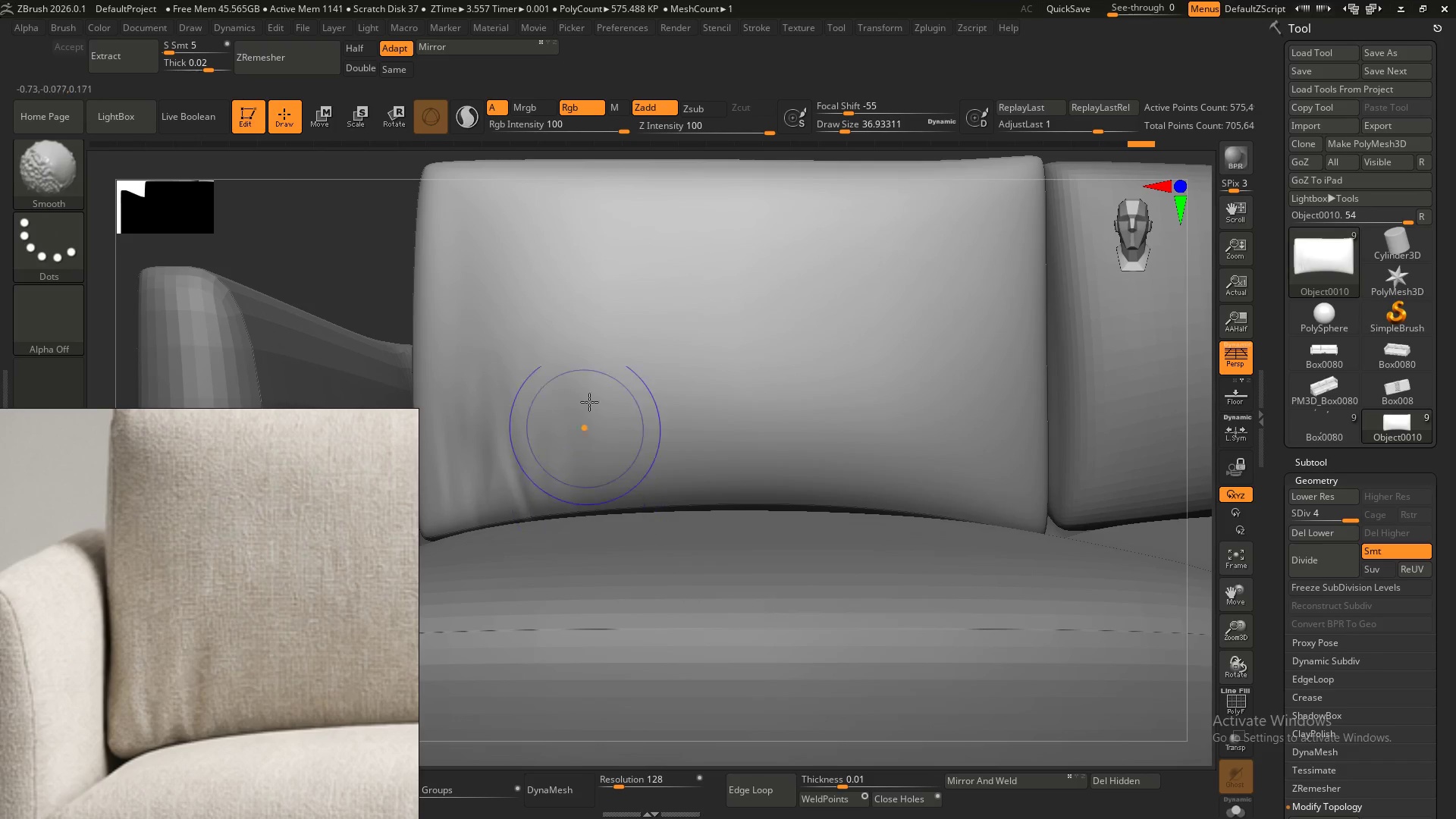 
left_click_drag(start_coordinate=[595, 374], to_coordinate=[579, 489])
 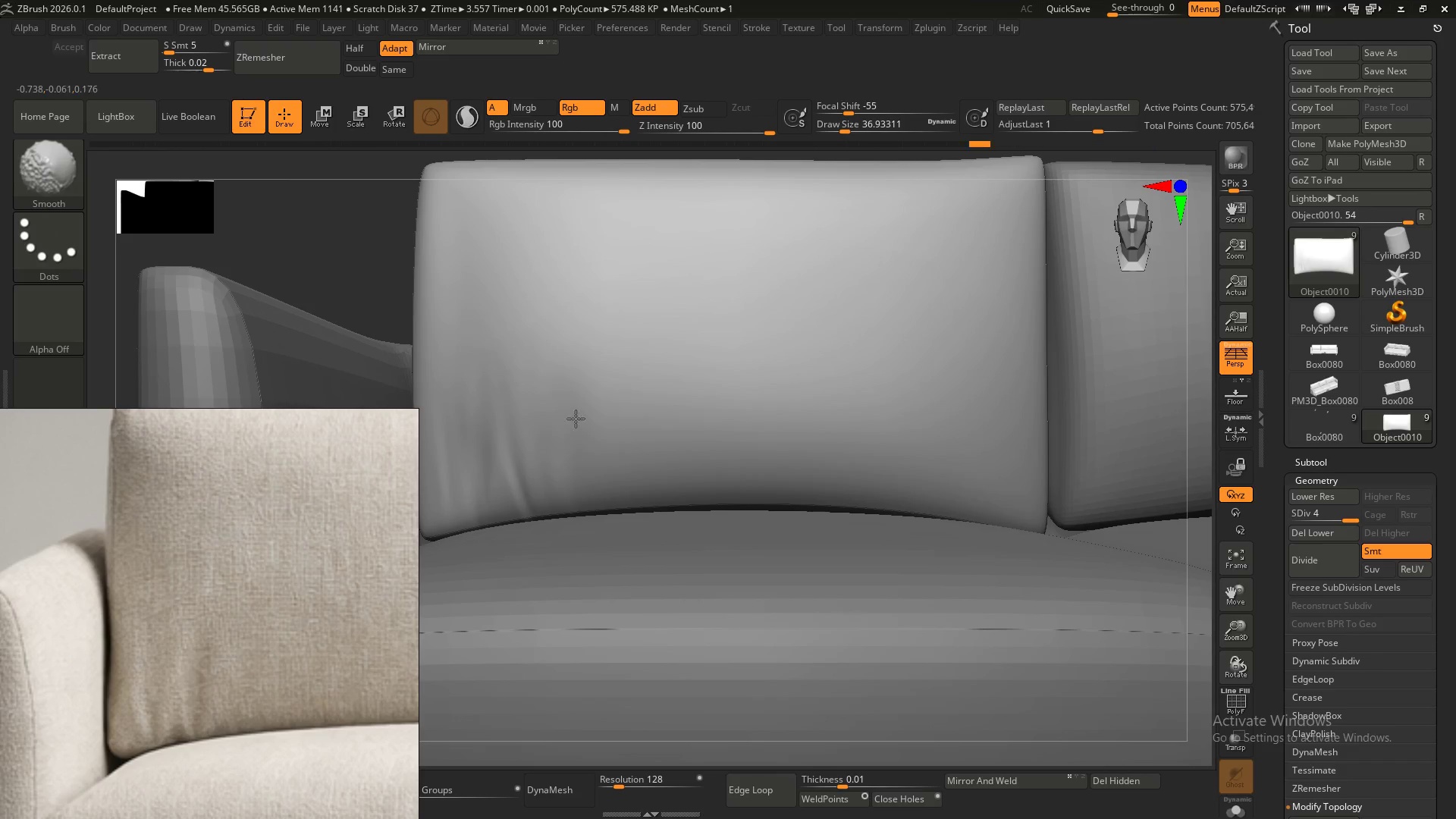 
left_click_drag(start_coordinate=[576, 449], to_coordinate=[570, 509])
 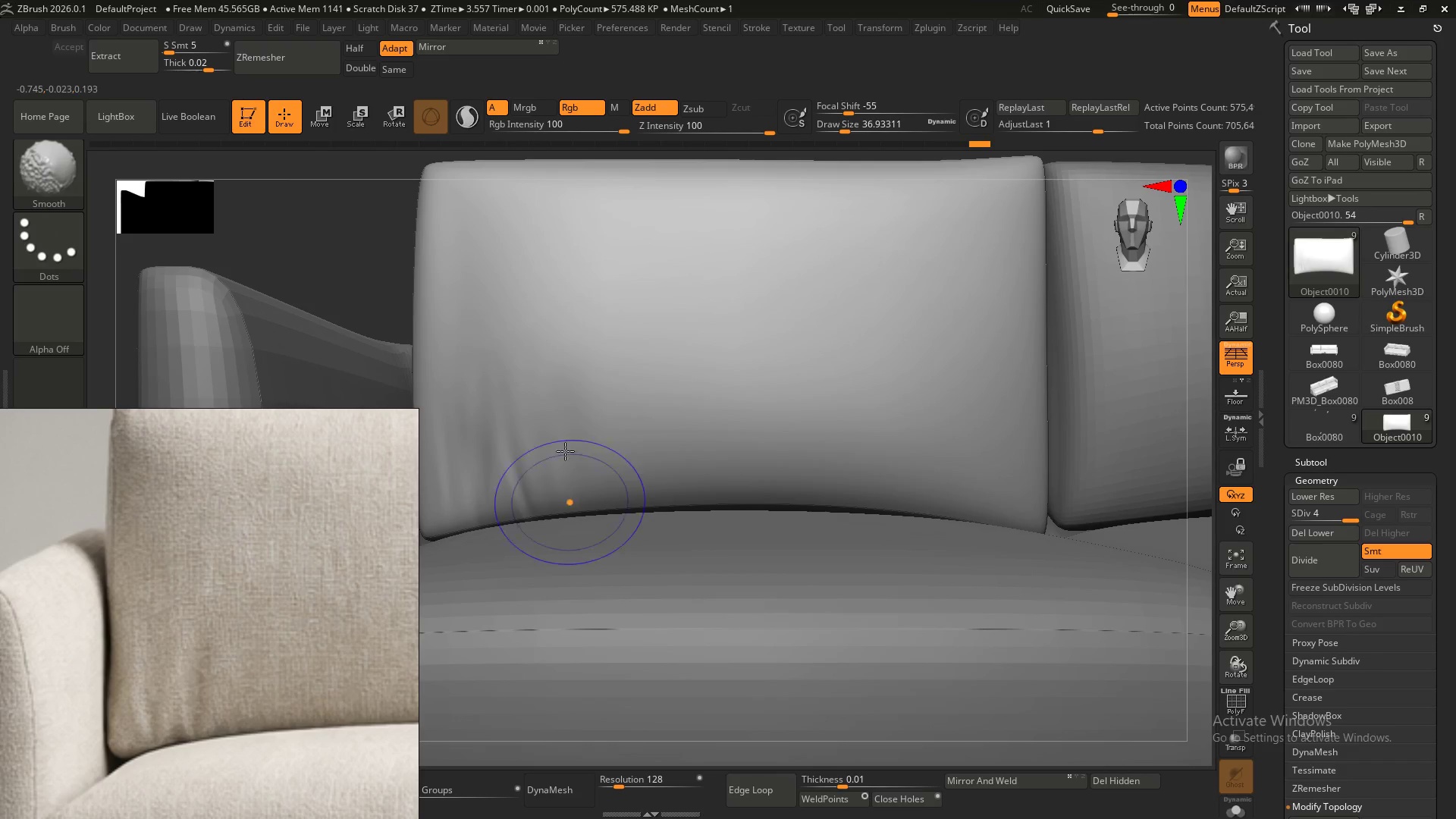 
left_click_drag(start_coordinate=[567, 476], to_coordinate=[575, 525])
 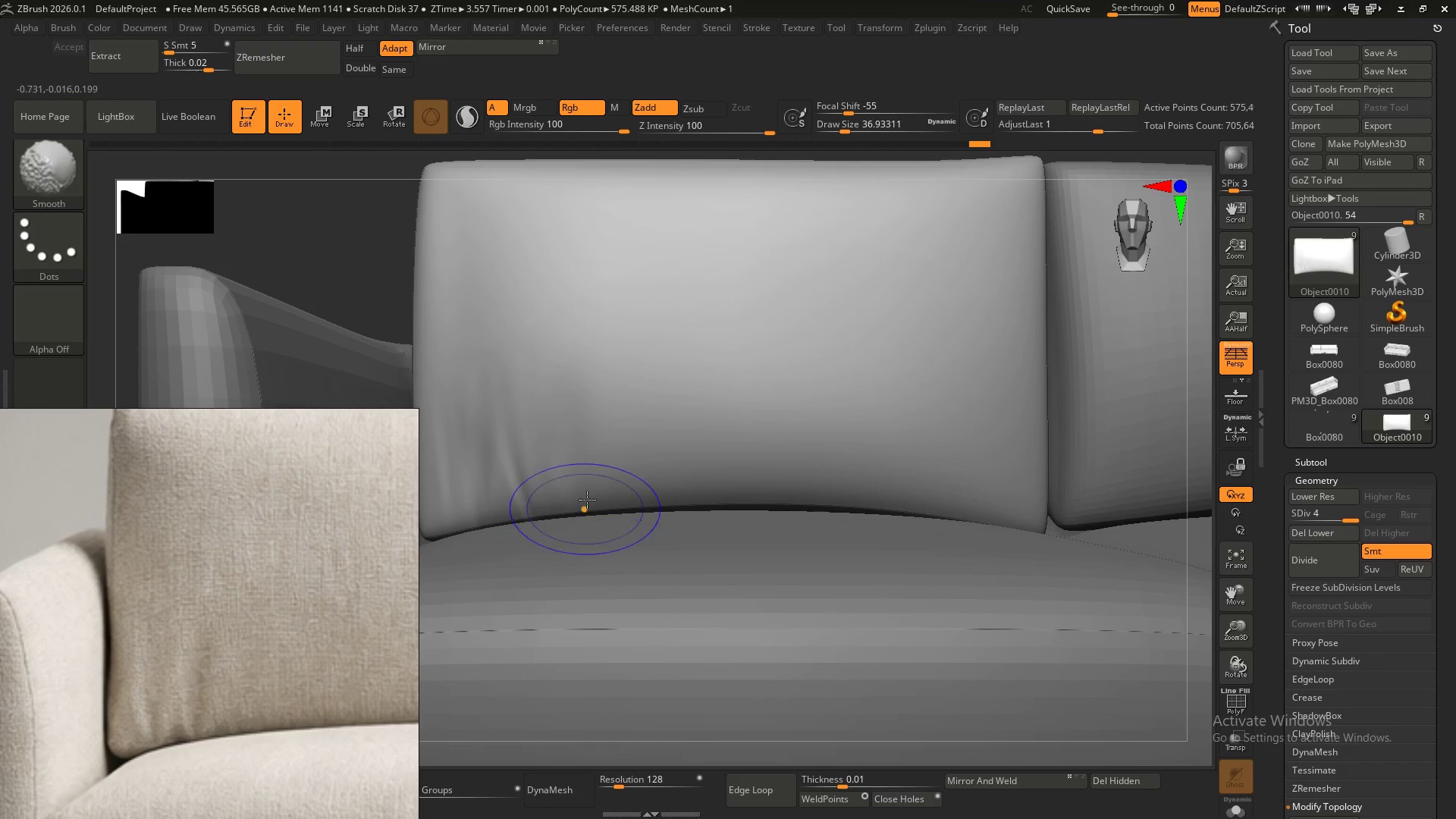 
hold_key(key=ShiftLeft, duration=1.51)
left_click_drag(start_coordinate=[578, 441], to_coordinate=[561, 468])
 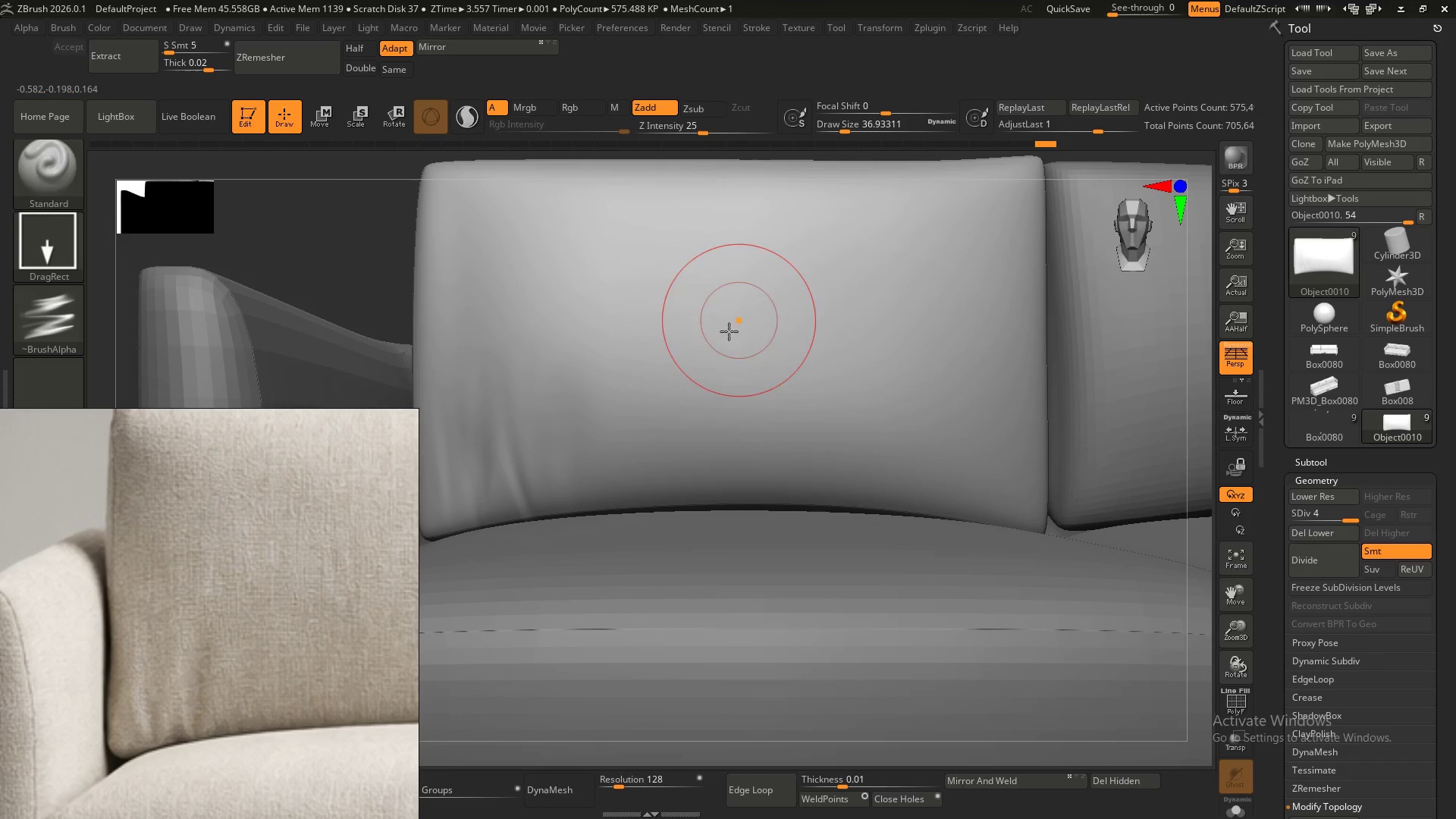 
hold_key(key=ShiftLeft, duration=0.39)
 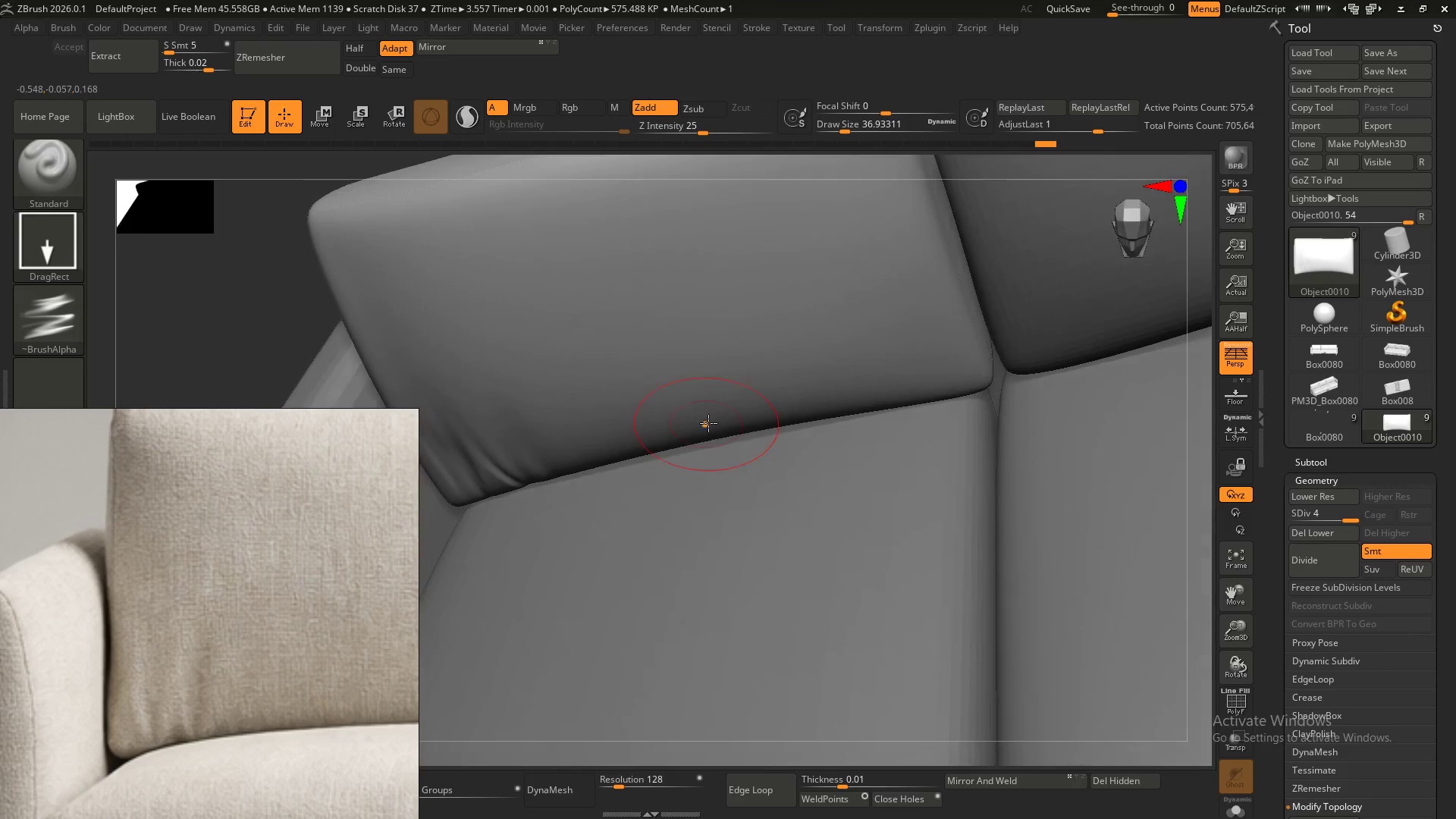 
hold_key(key=ControlLeft, duration=0.34)
 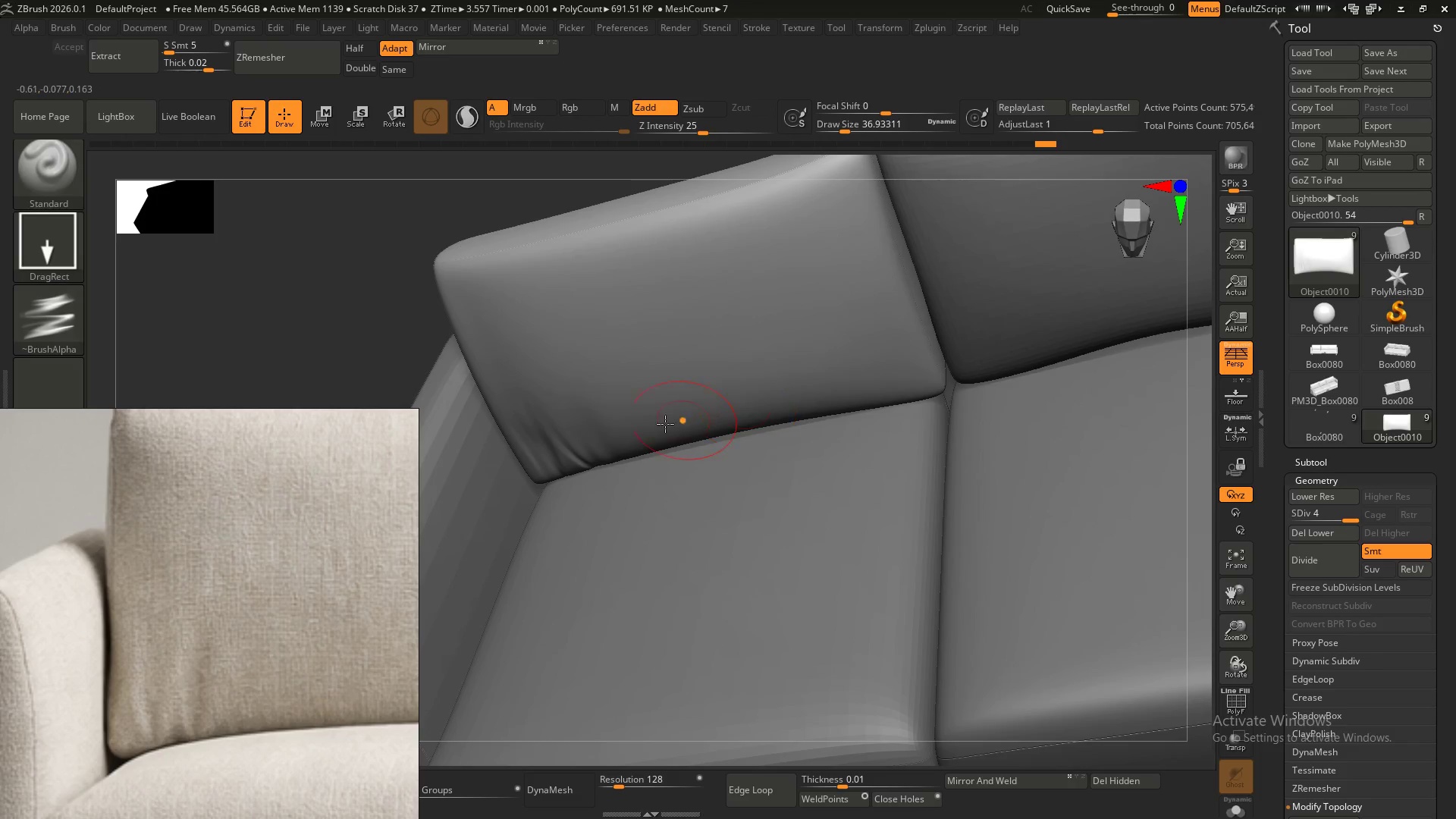 
hold_key(key=AltLeft, duration=0.44)
 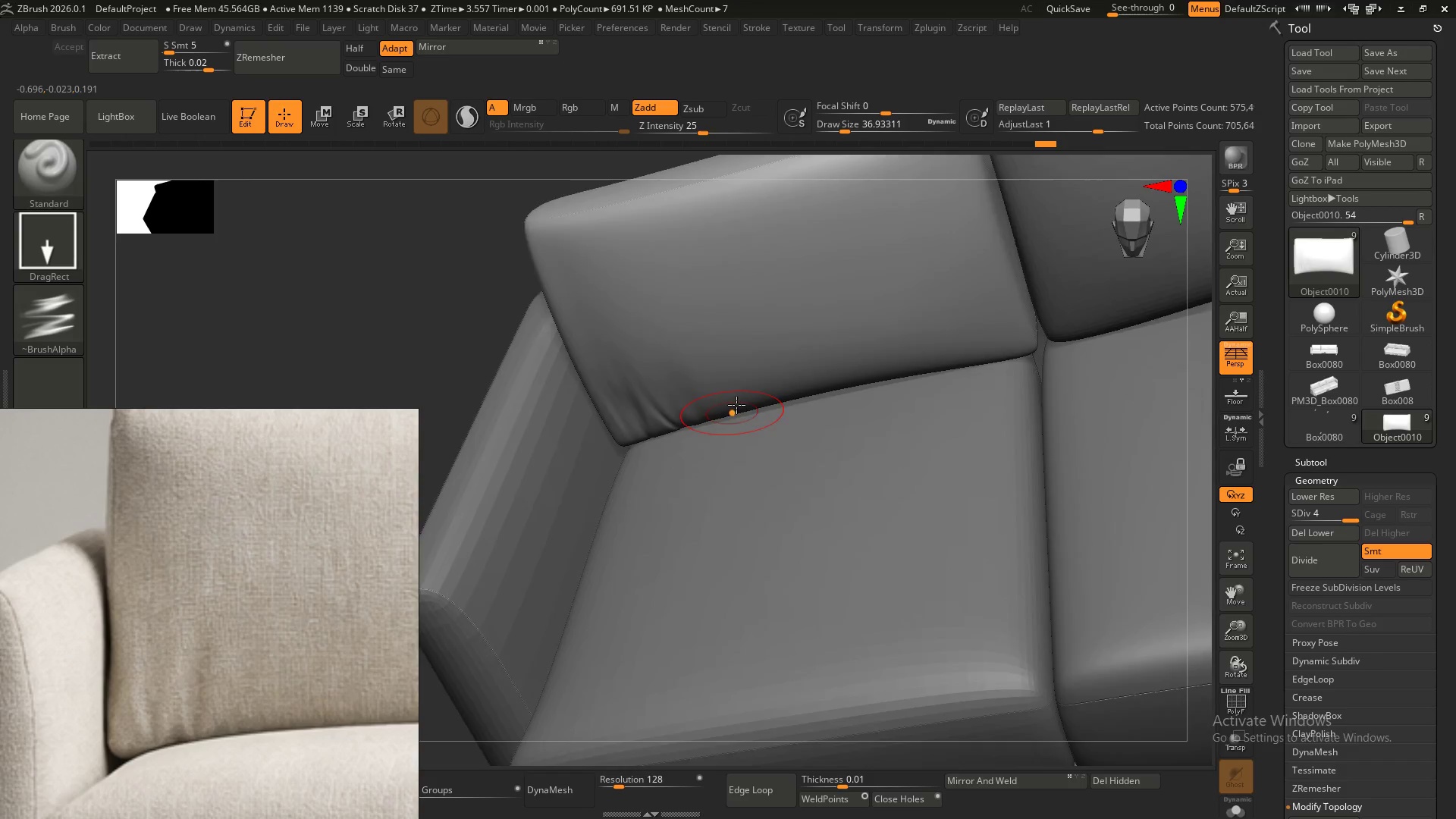 
hold_key(key=ShiftLeft, duration=0.31)
 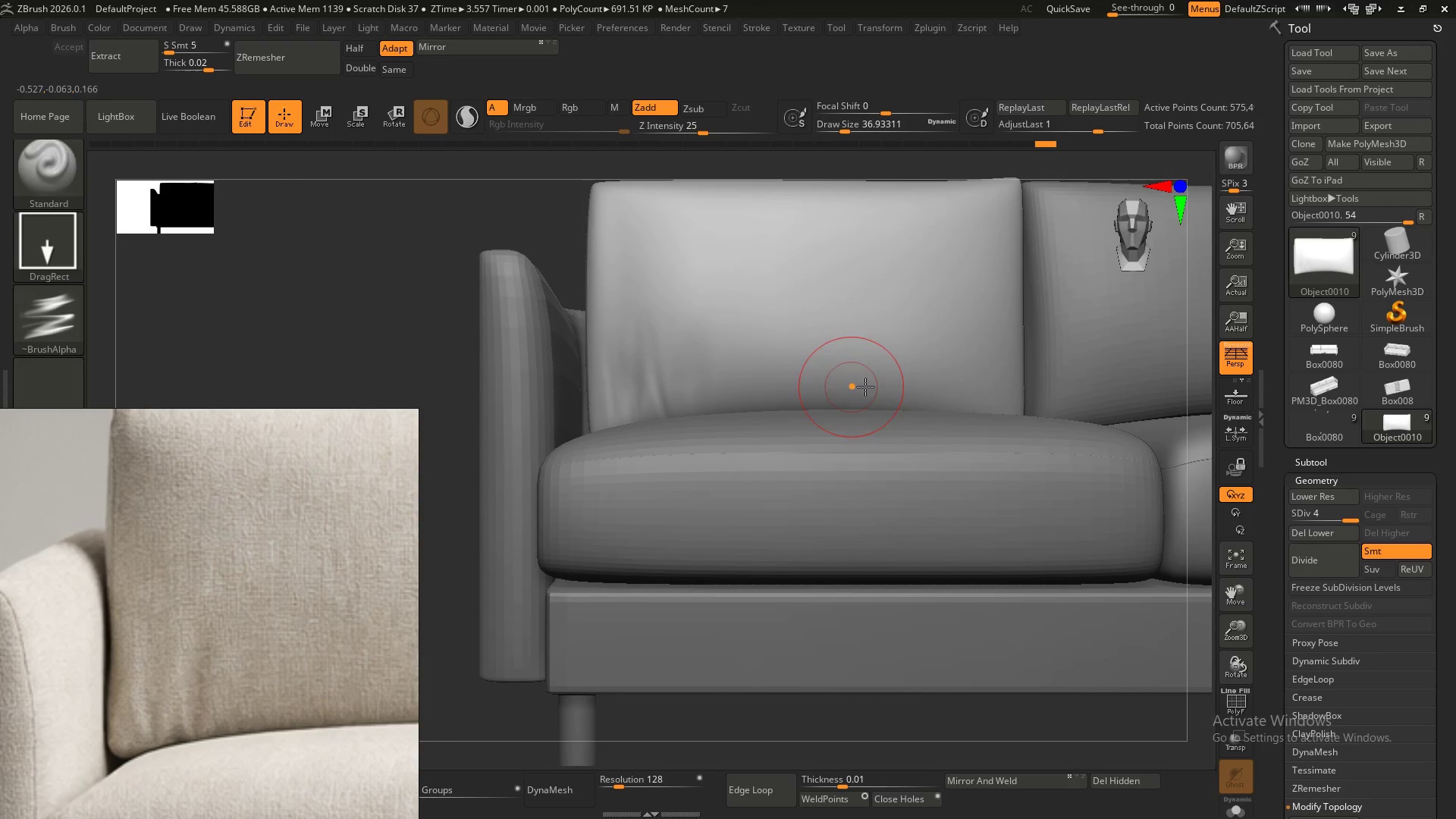 
hold_key(key=AltLeft, duration=0.64)
 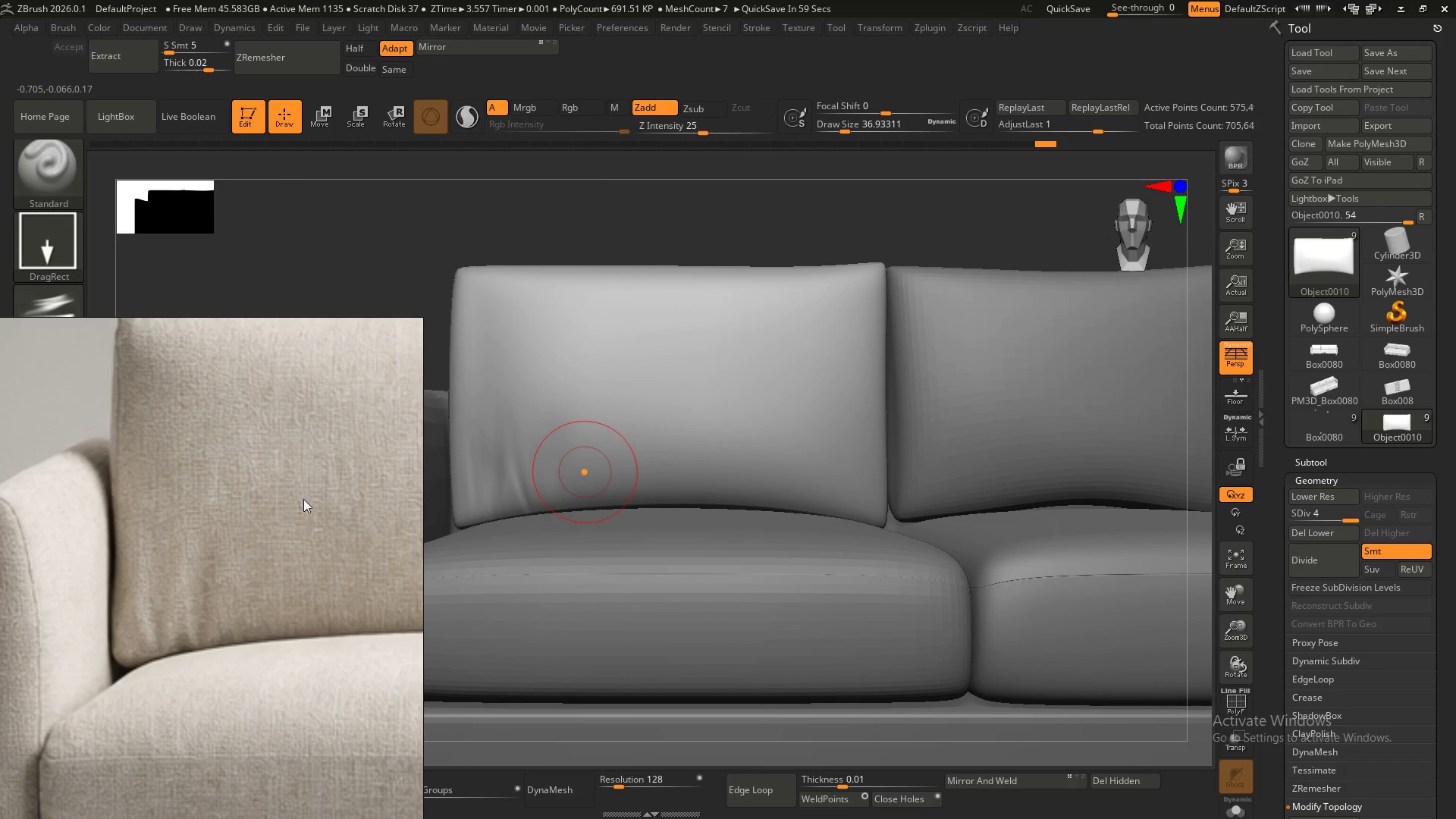 
scroll: coordinate [41, 630], scroll_direction: down, amount: 2.0
 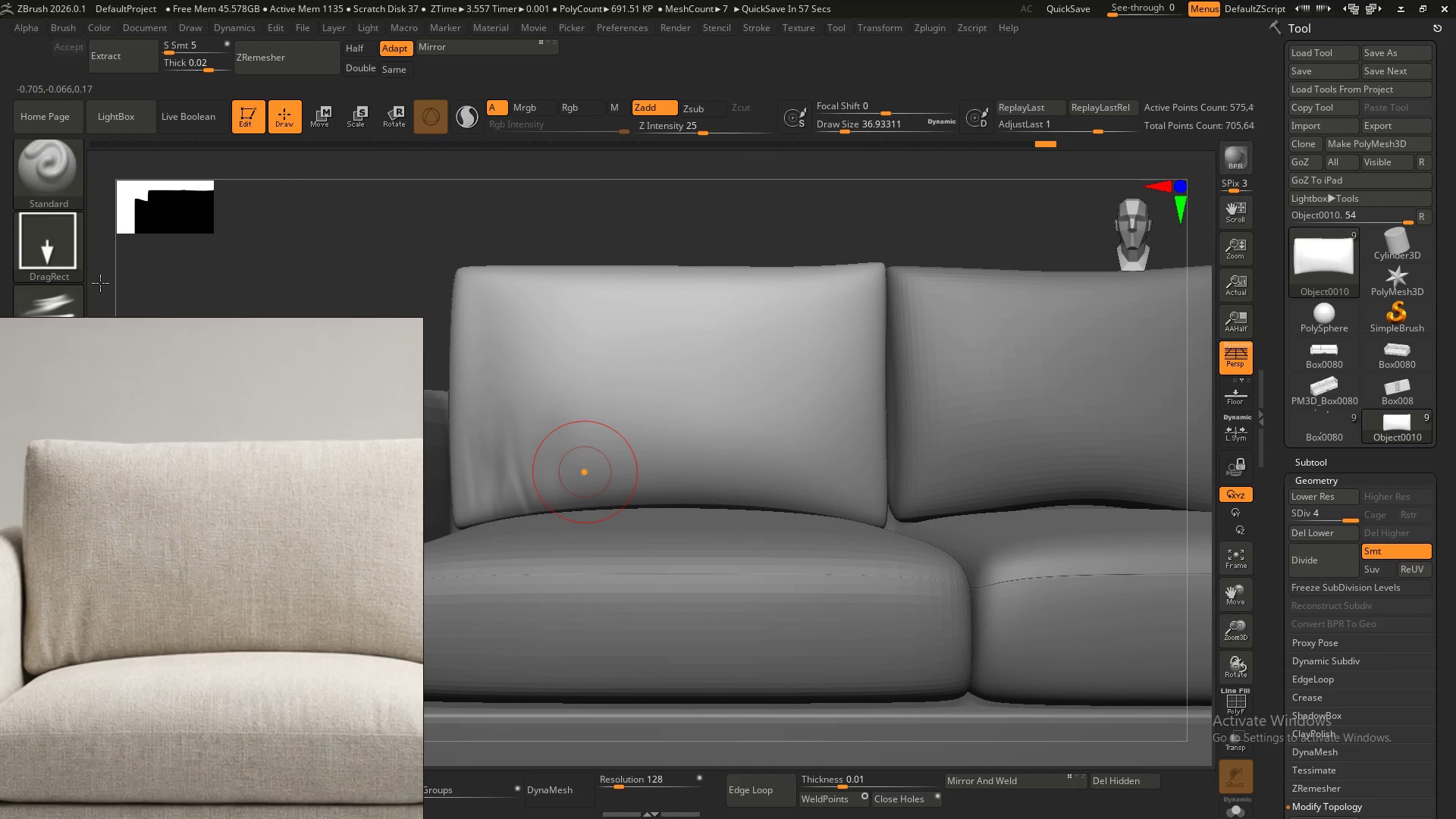 
left_click([67, 303])
 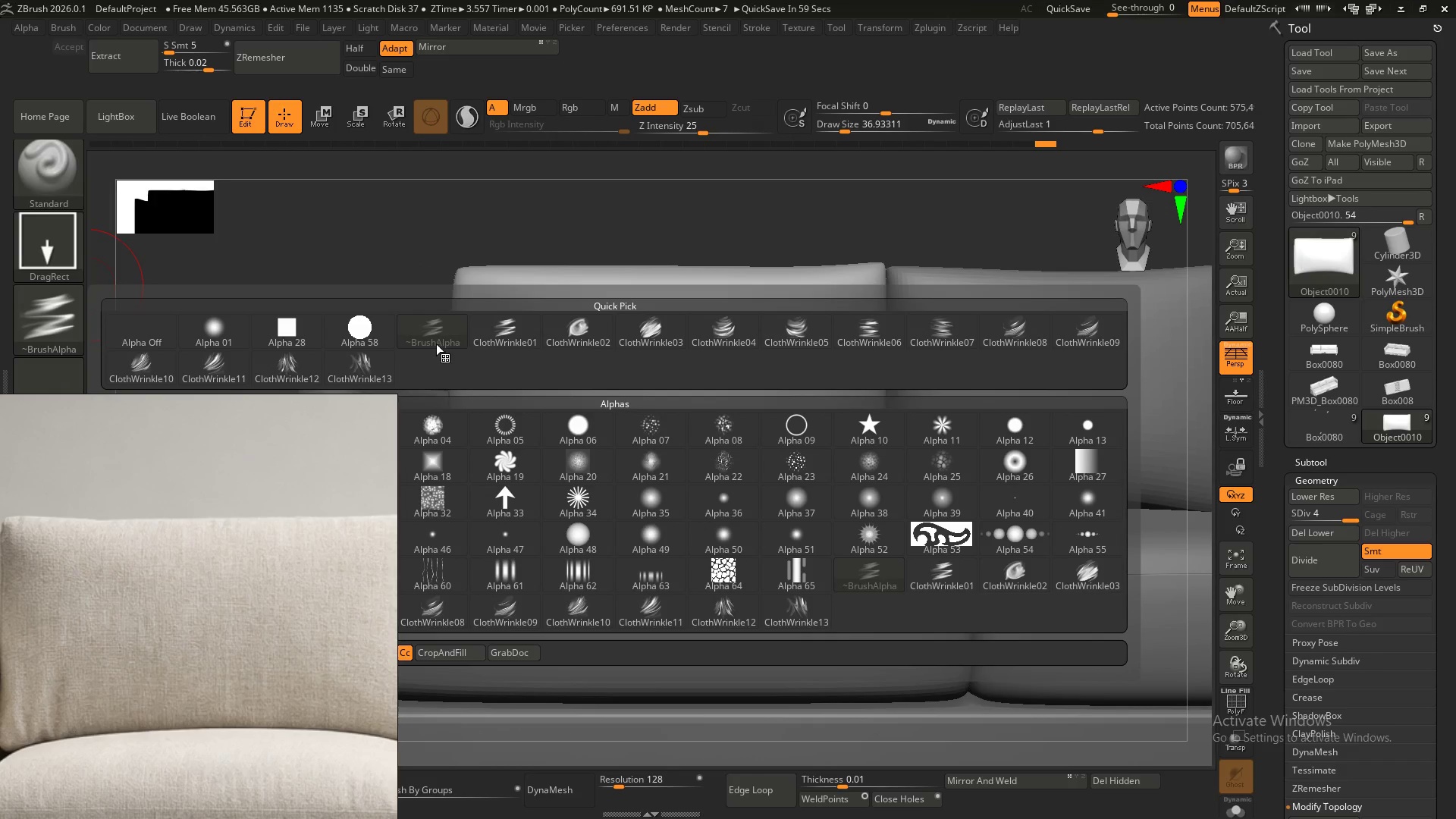 
wait(6.0)
 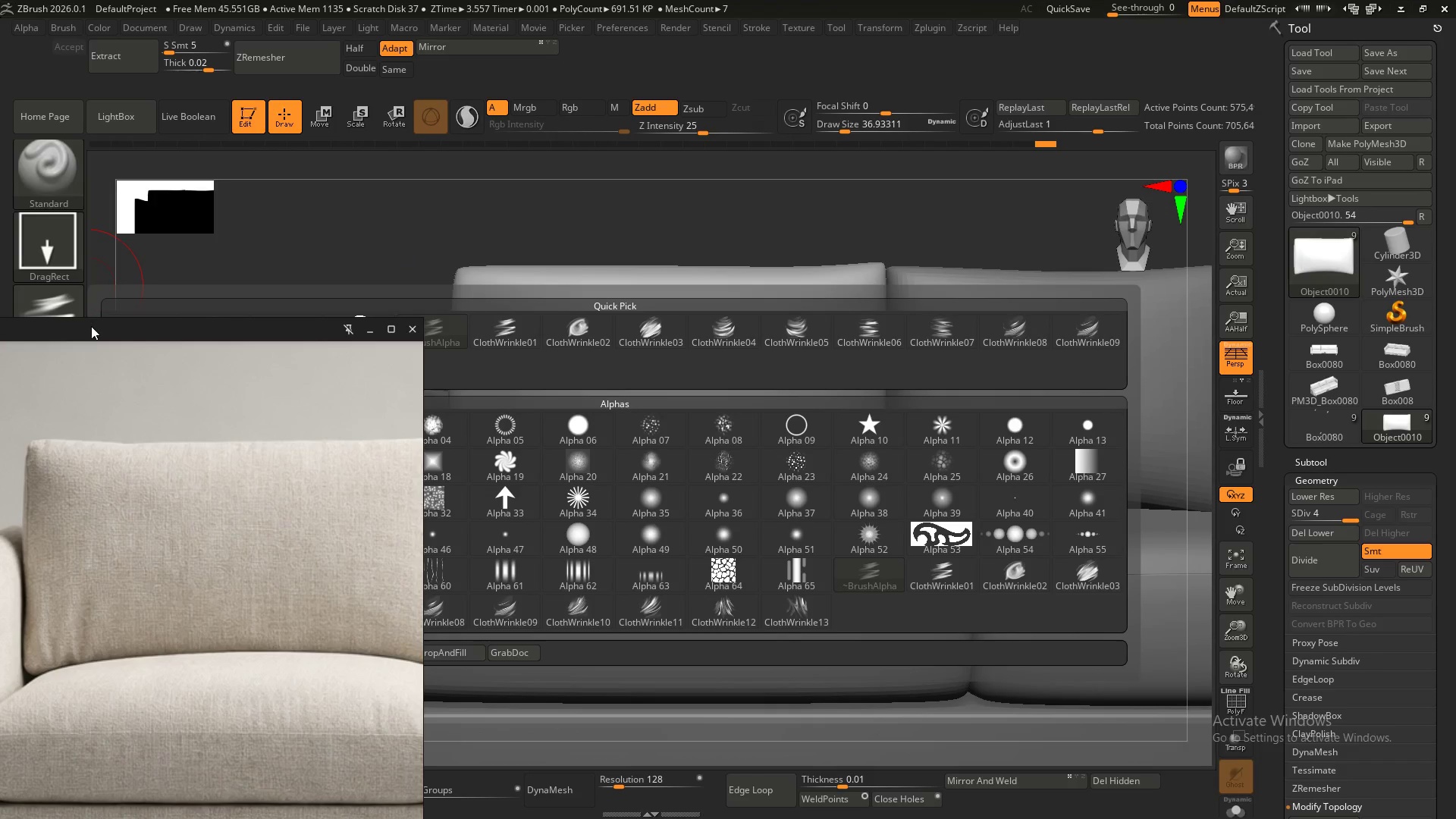 
left_click([444, 334])
 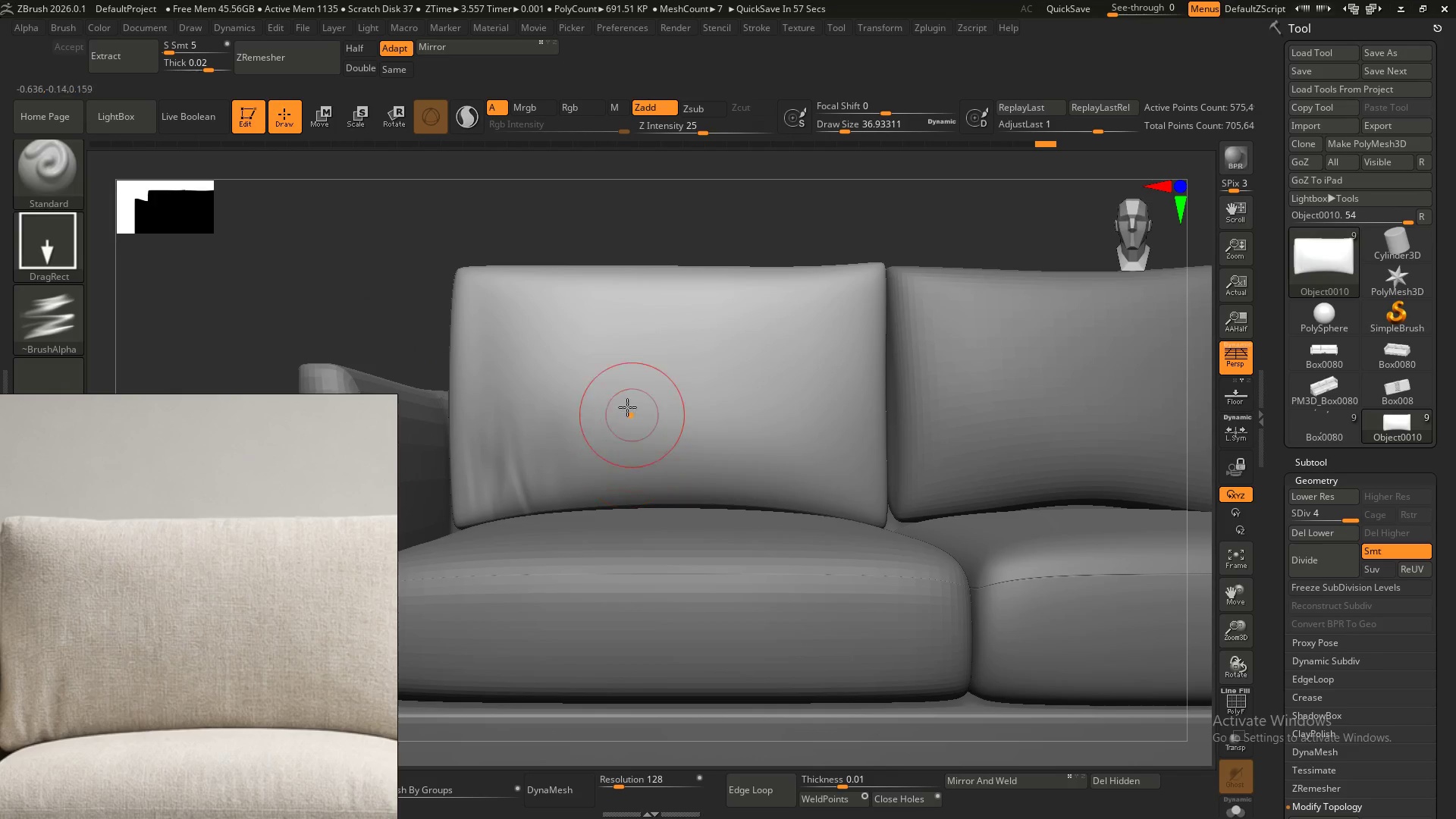 
hold_key(key=AltLeft, duration=0.56)
 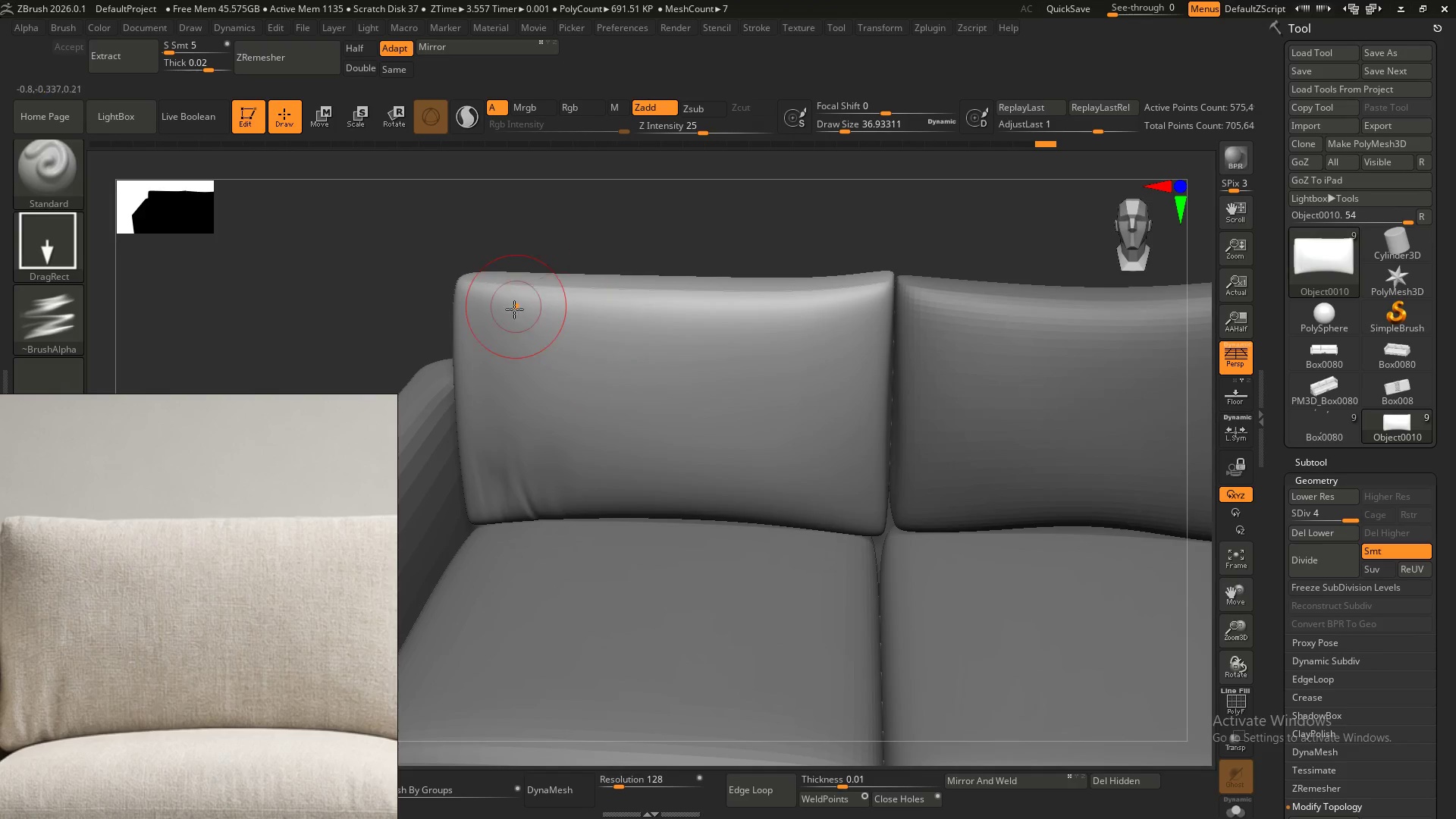 
left_click_drag(start_coordinate=[519, 302], to_coordinate=[544, 284])
 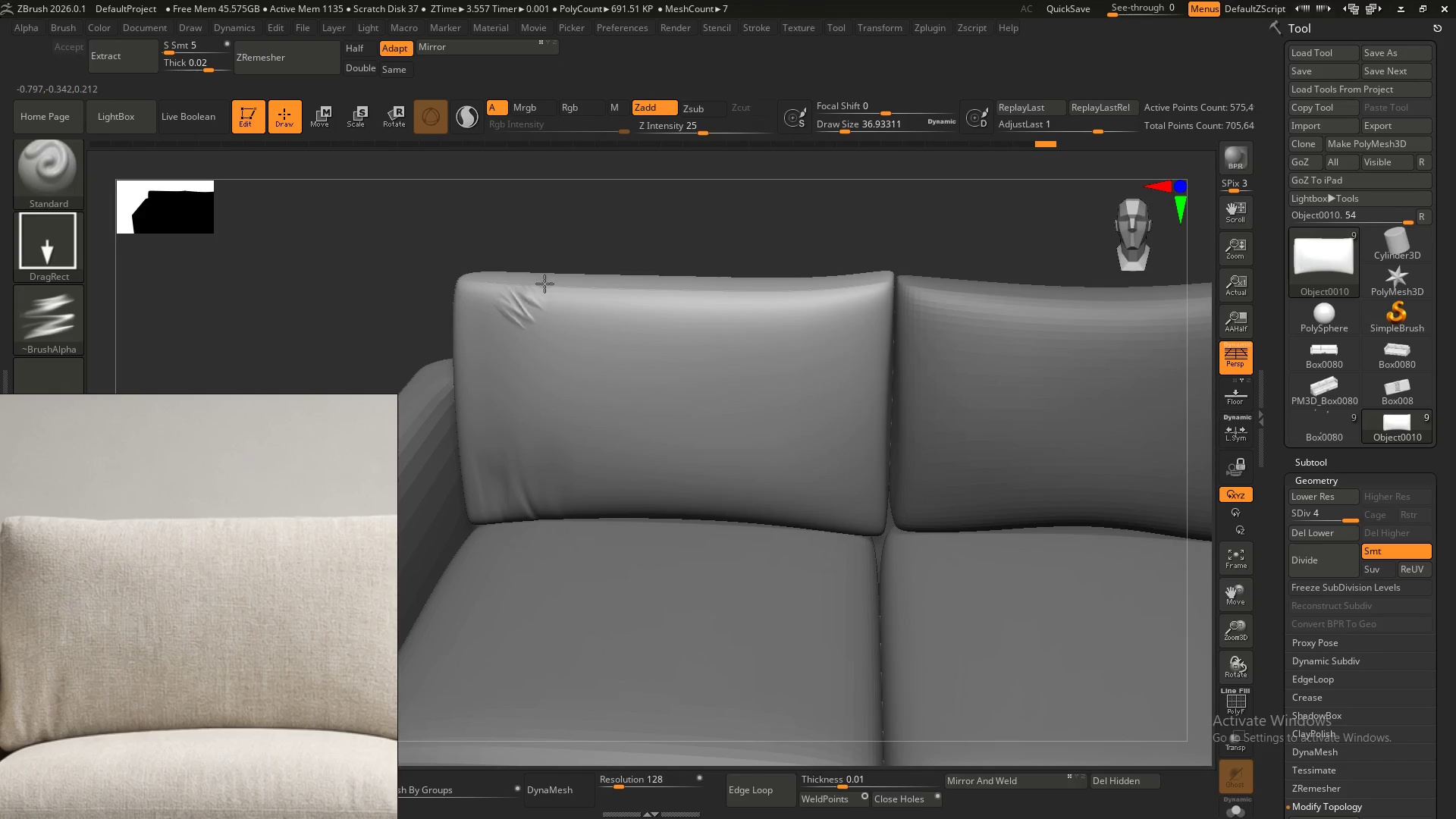 
key(Control+ControlLeft)
 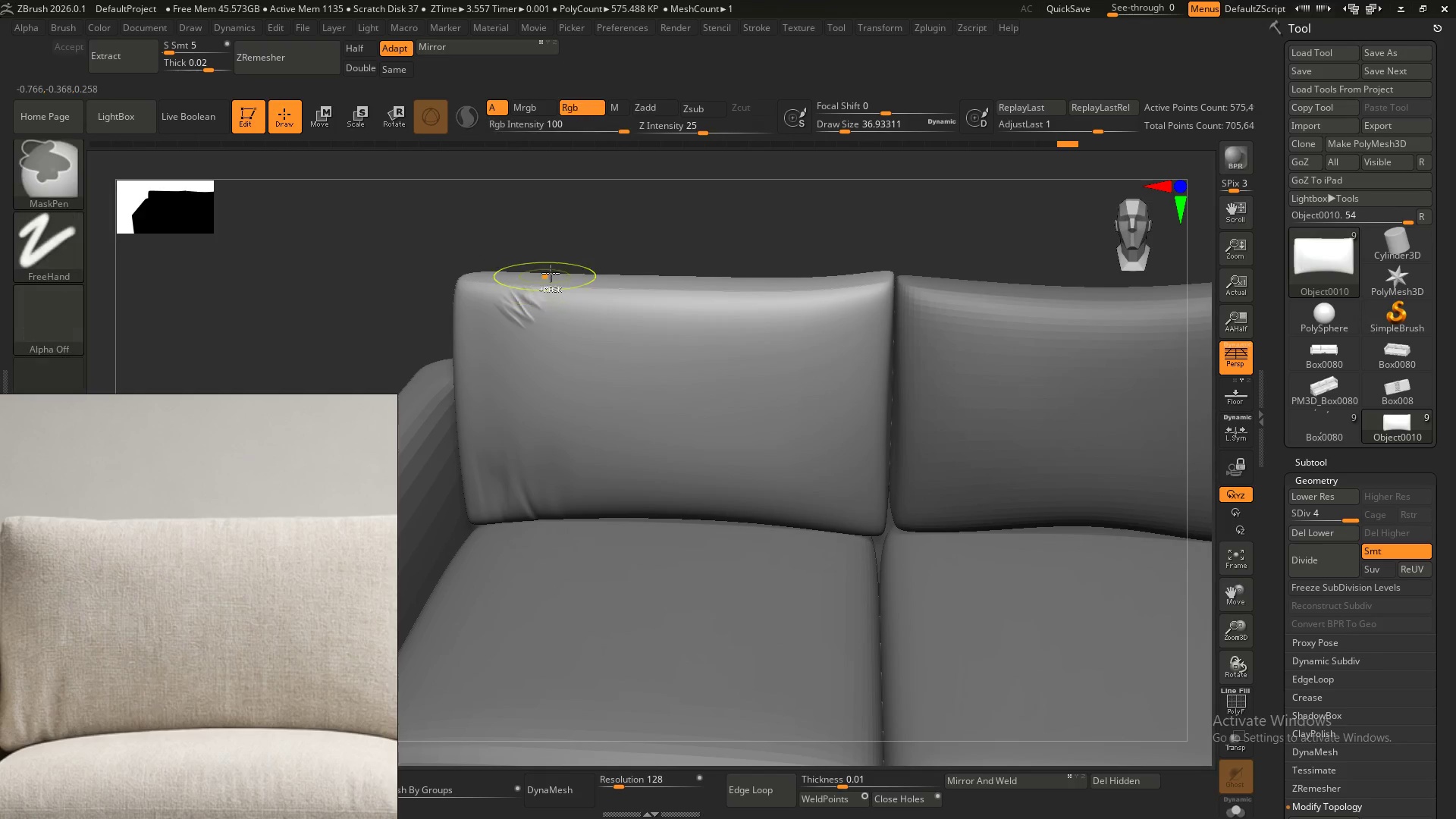 
key(Control+Z)
 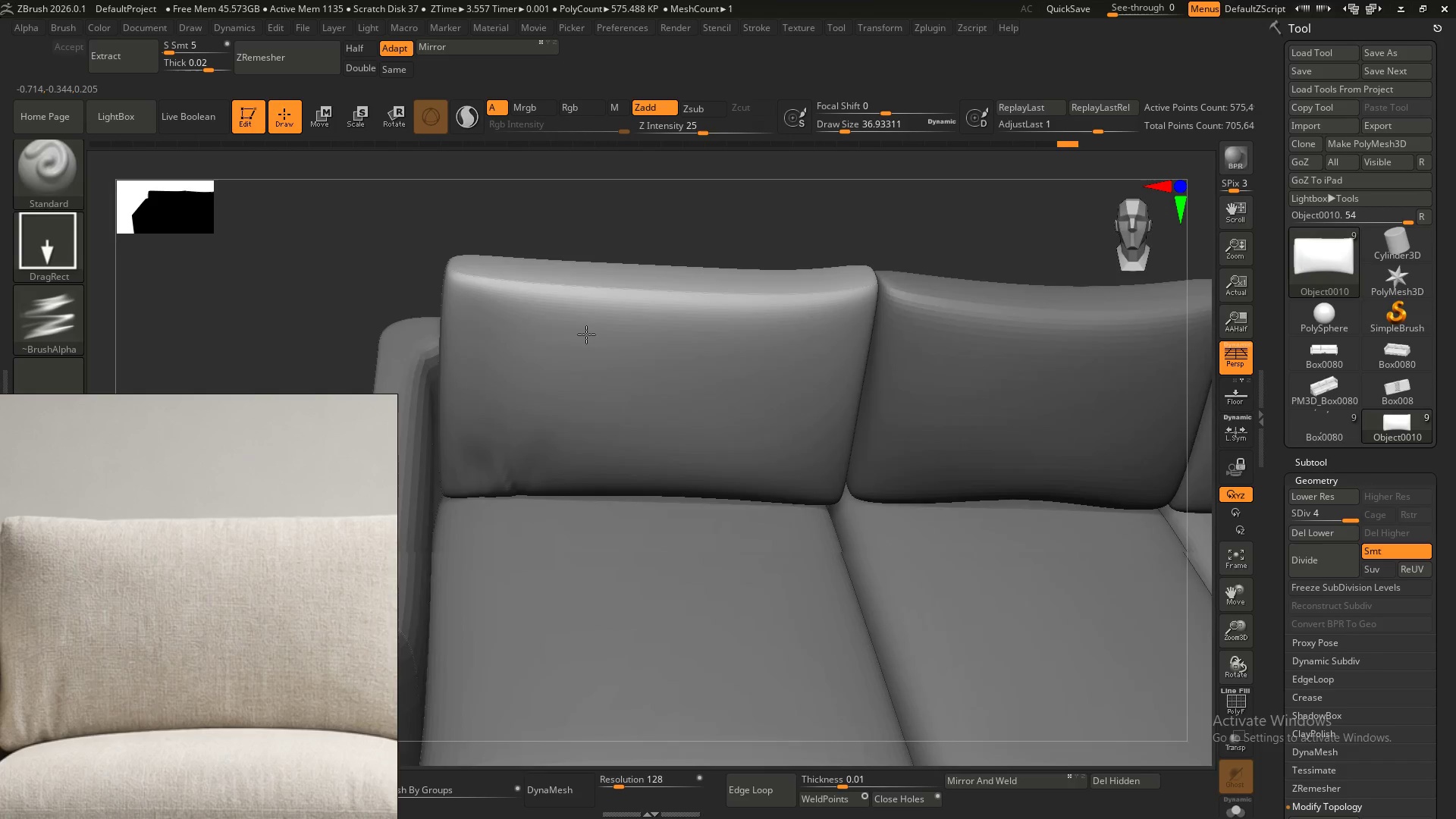 
hold_key(key=AltLeft, duration=0.47)
 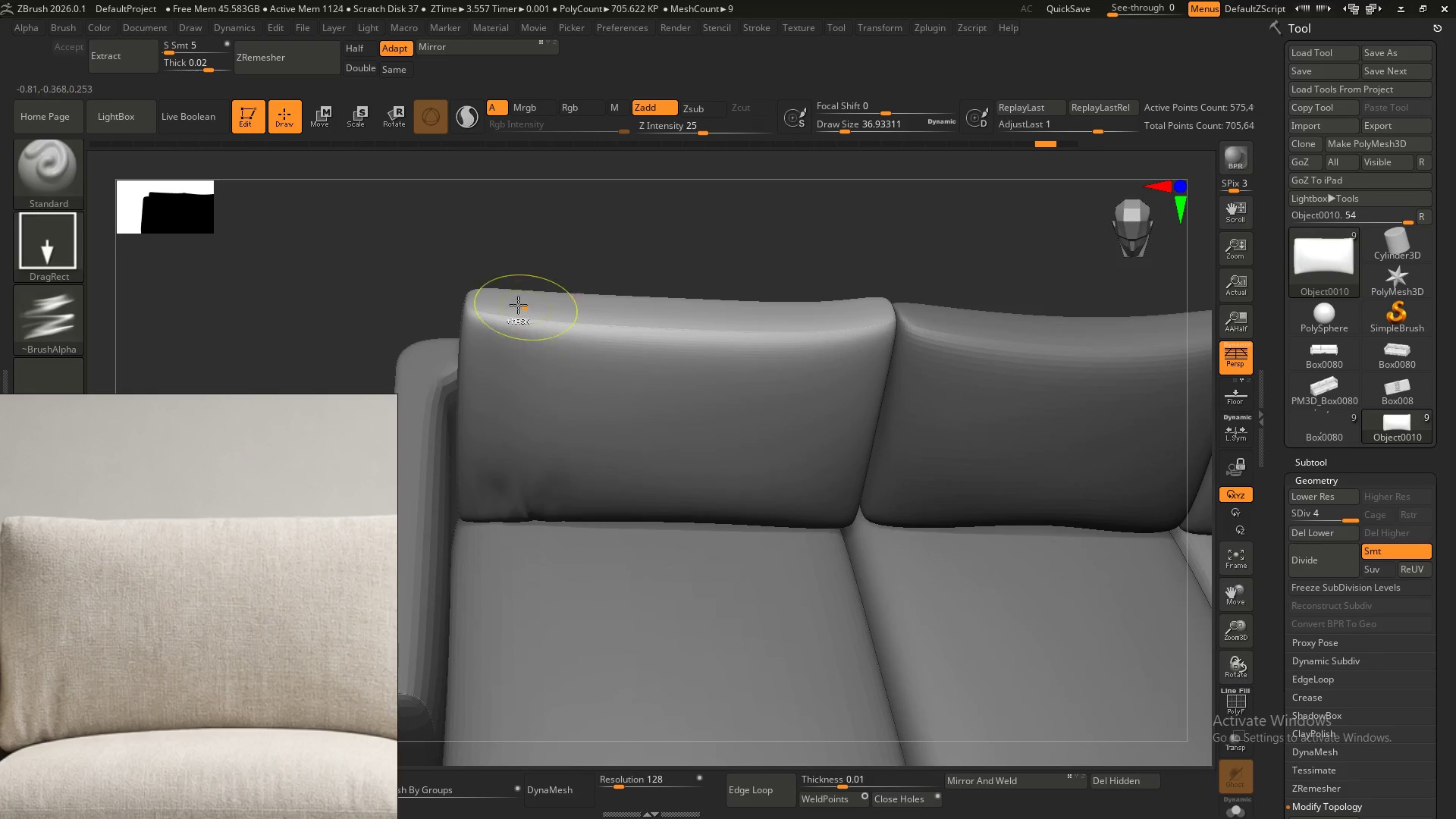 
hold_key(key=ControlLeft, duration=0.38)
 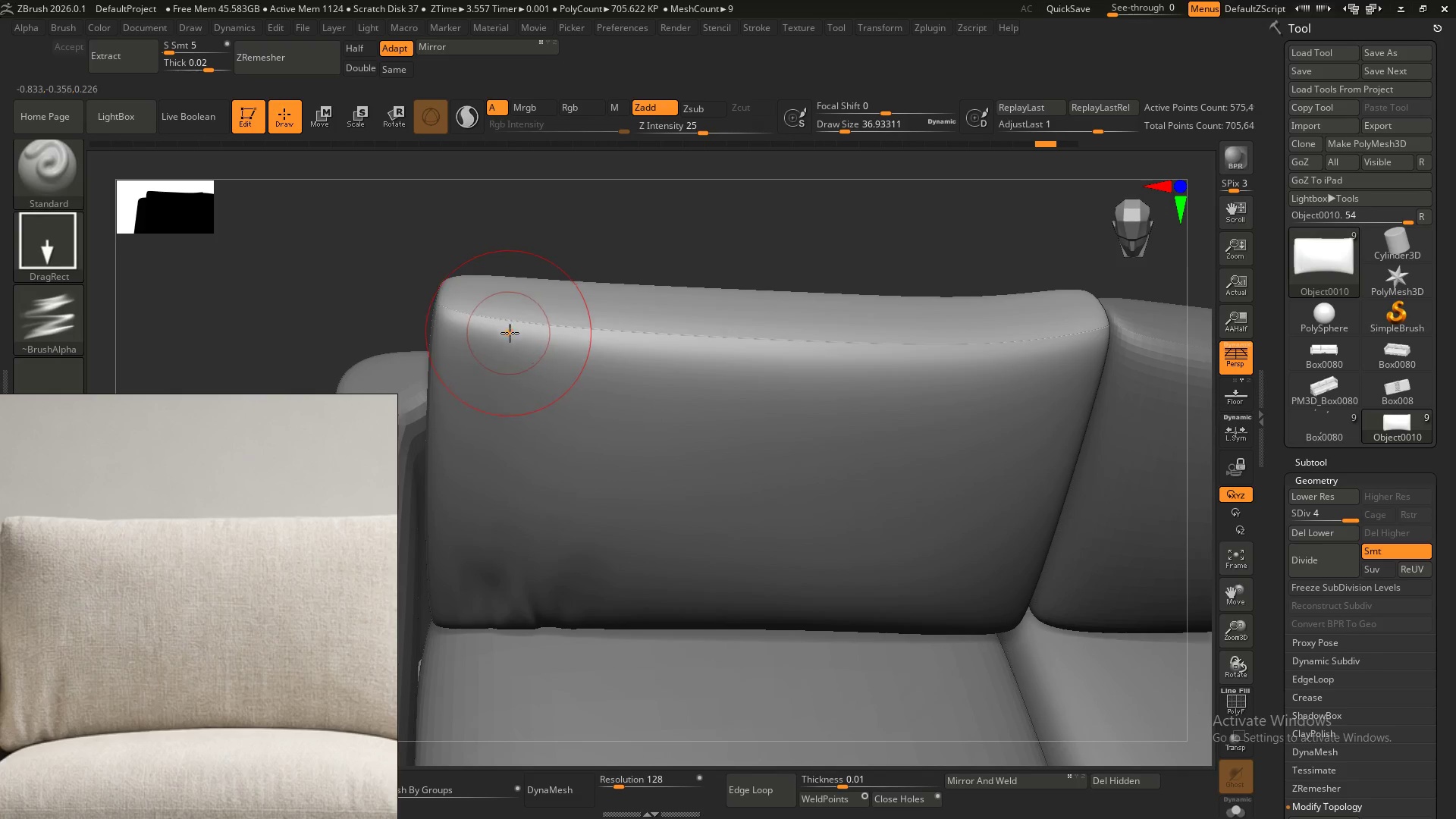 
key(Control+ControlLeft)
 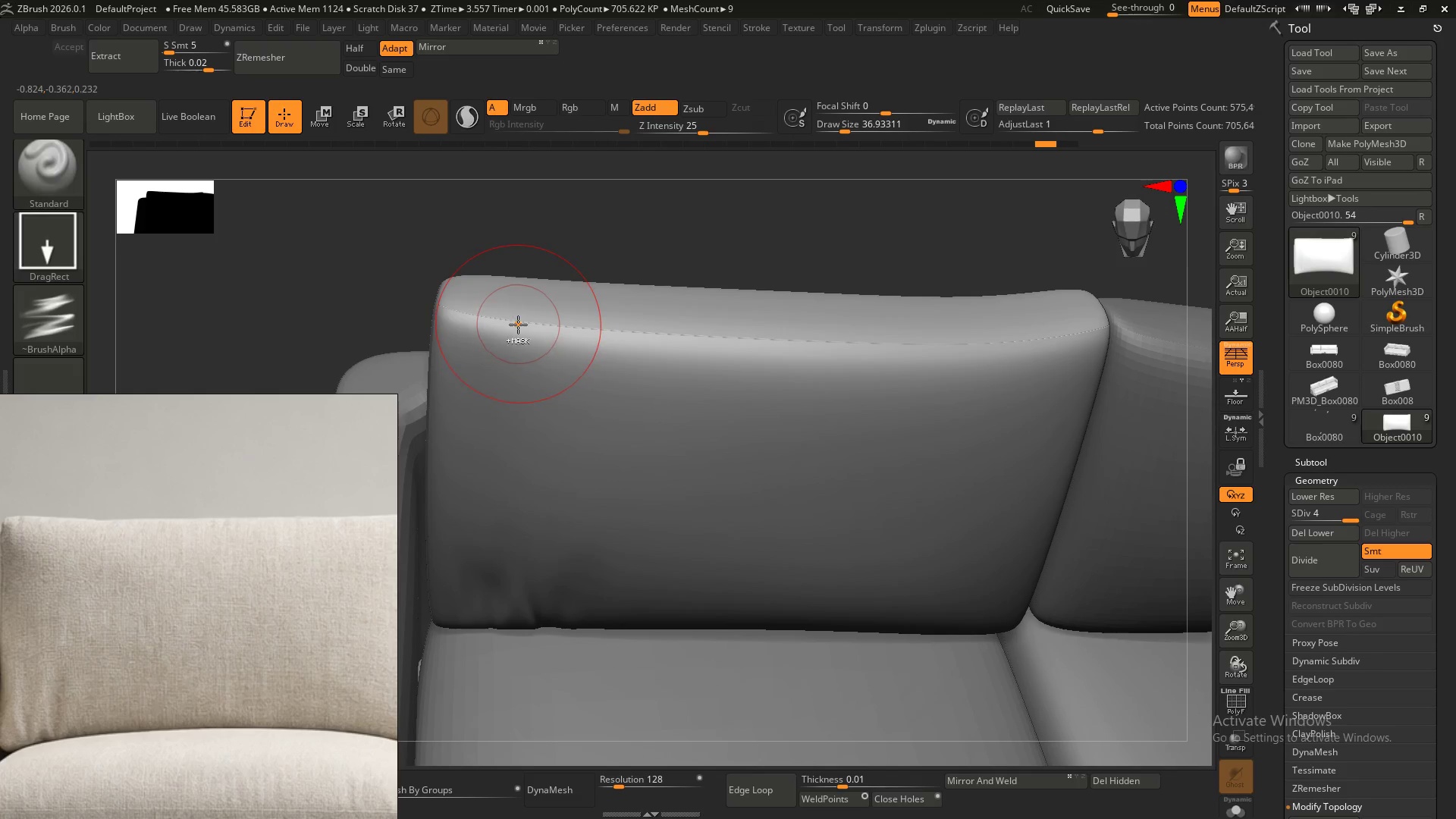 
hold_key(key=ControlLeft, duration=0.39)
 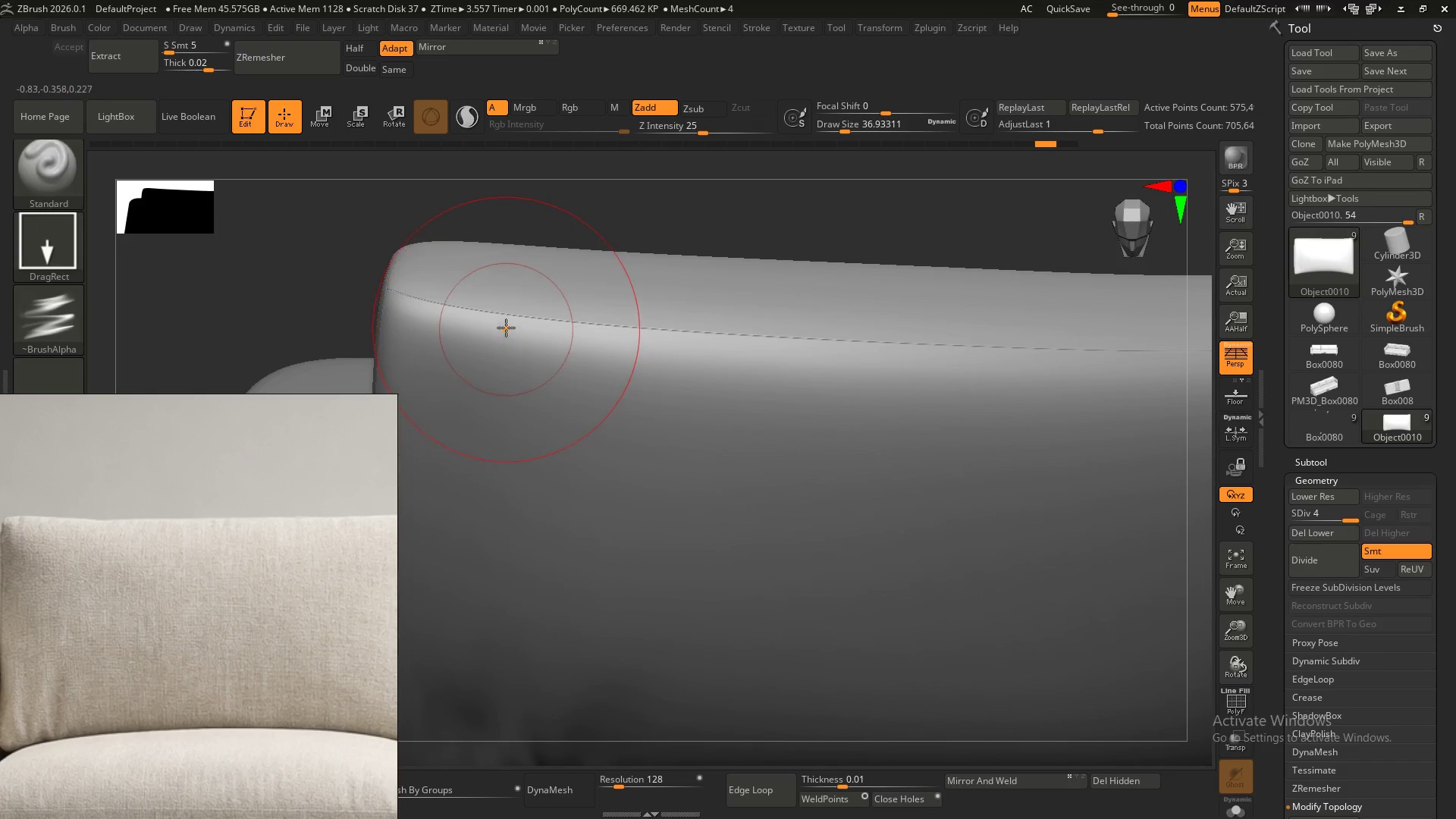 
hold_key(key=S, duration=0.7)
 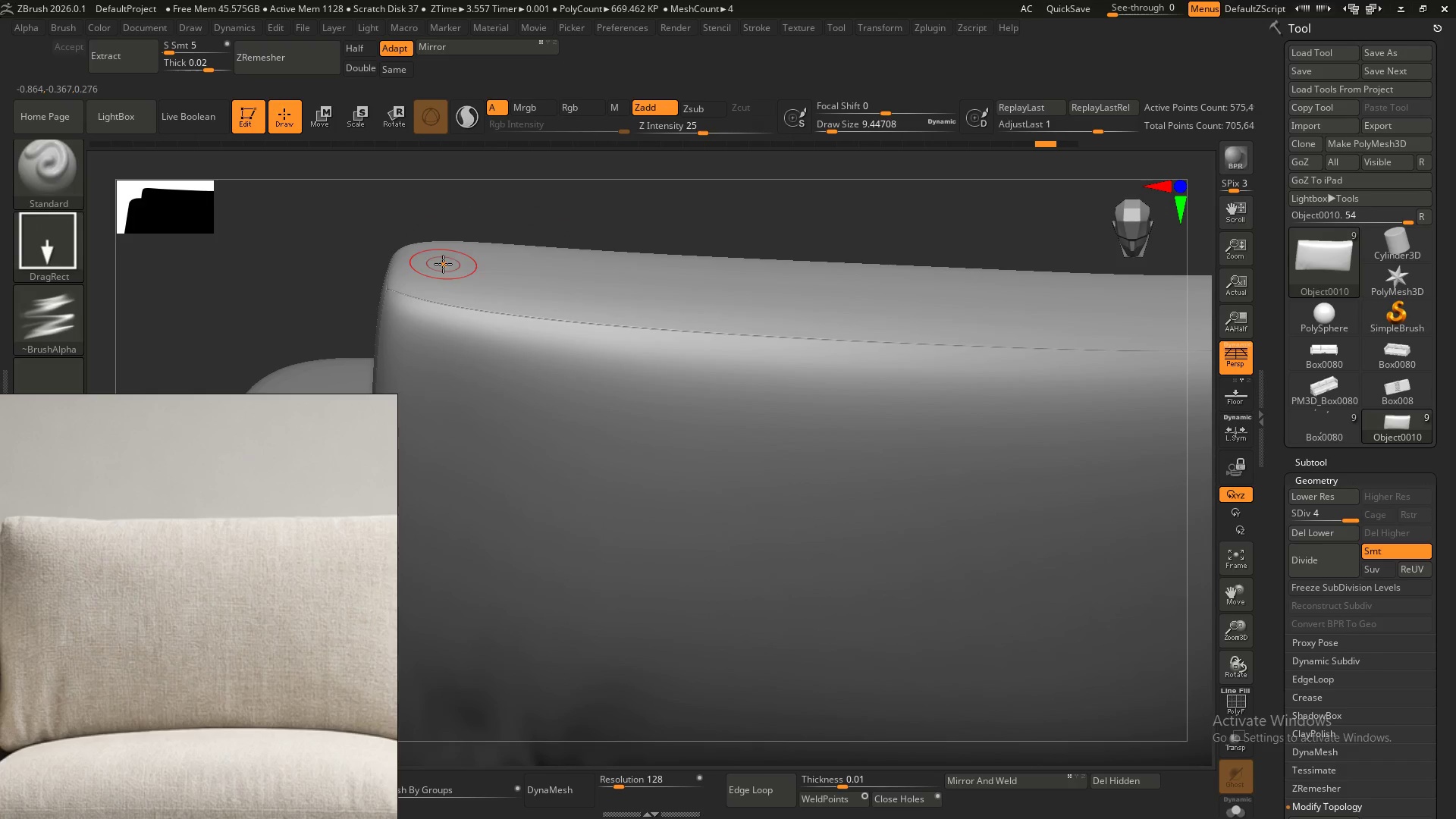 
left_click_drag(start_coordinate=[517, 301], to_coordinate=[506, 298])
 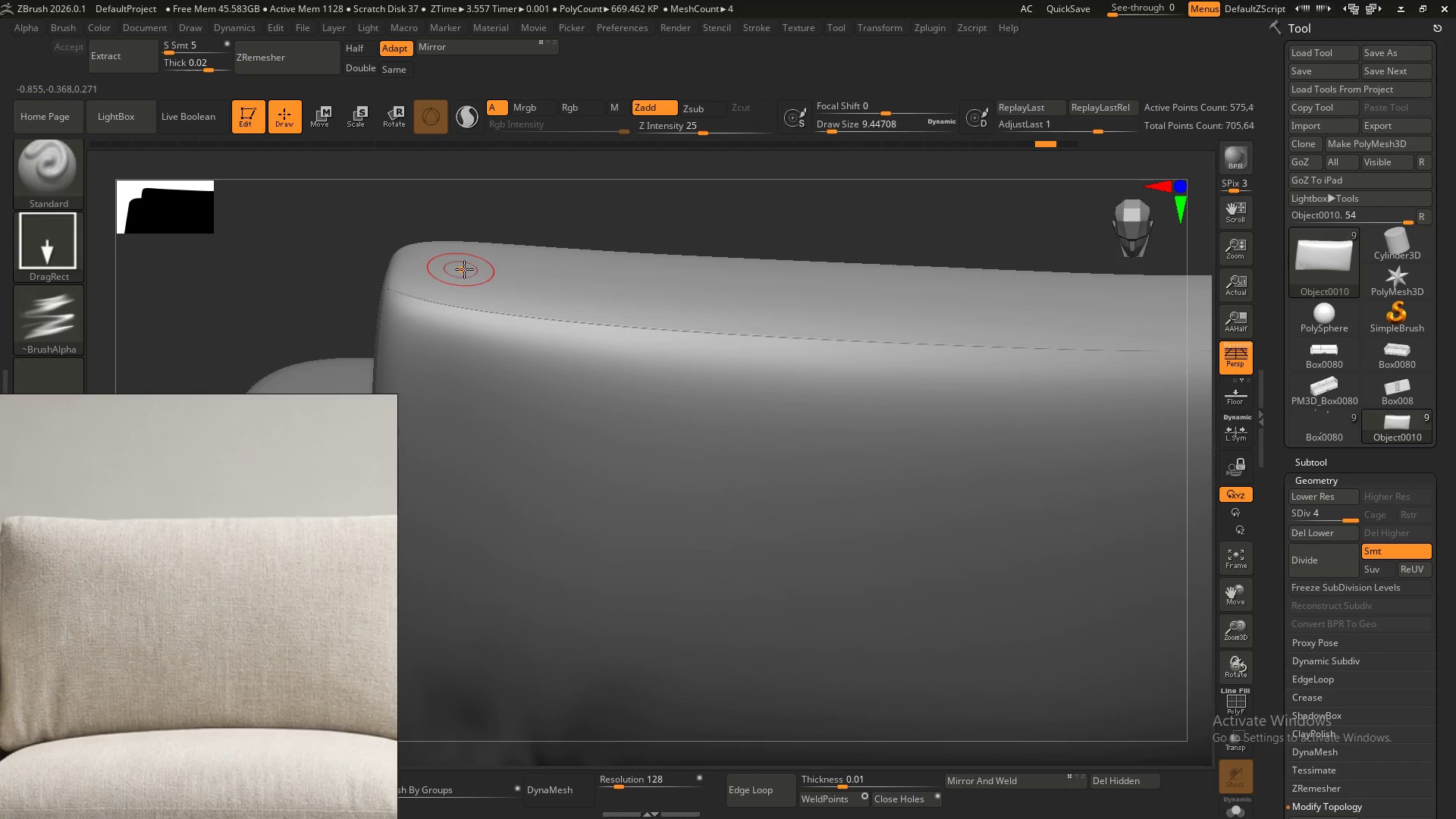 
hold_key(key=ControlLeft, duration=0.38)
 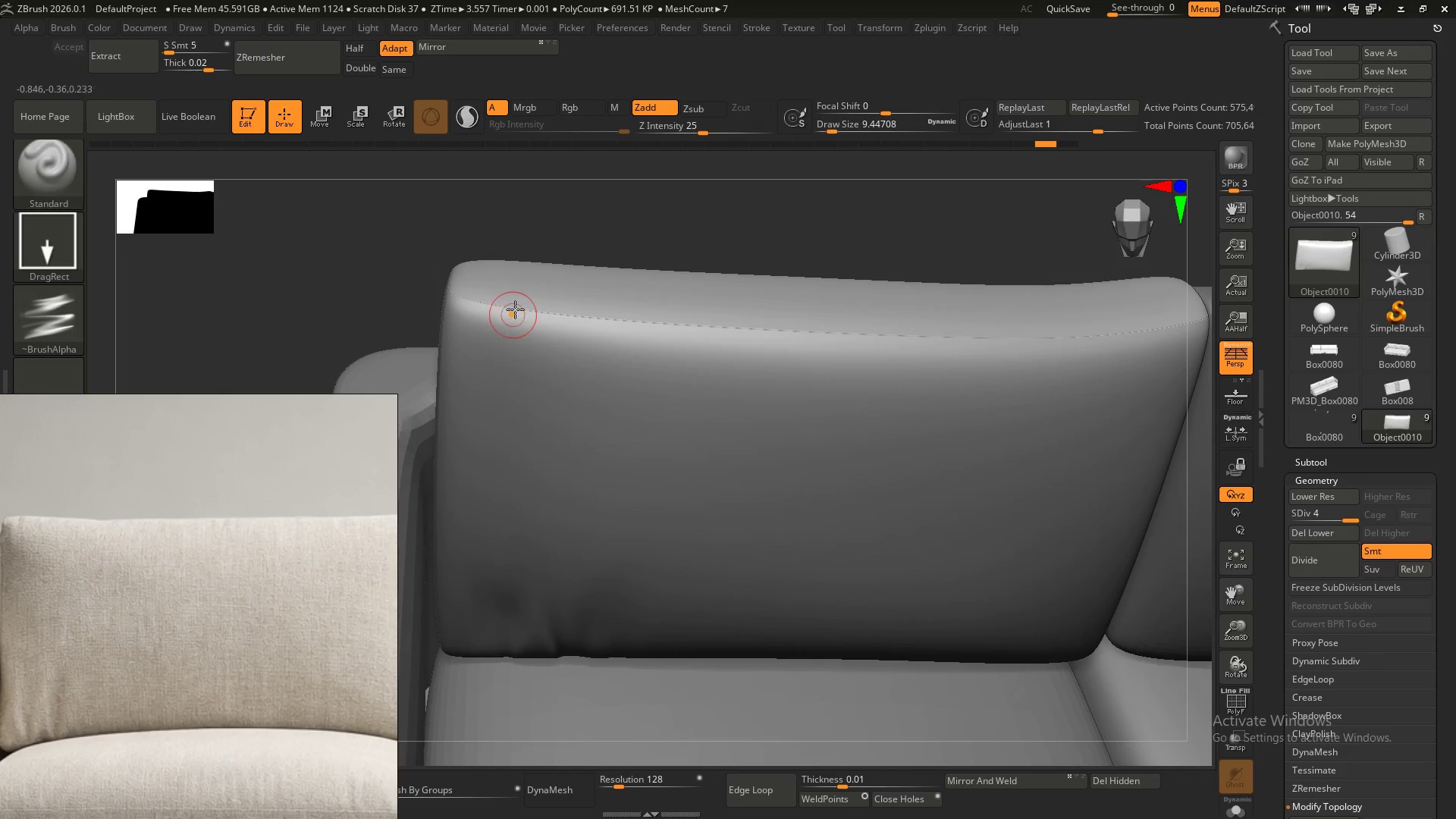 
left_click_drag(start_coordinate=[528, 324], to_coordinate=[566, 303])
 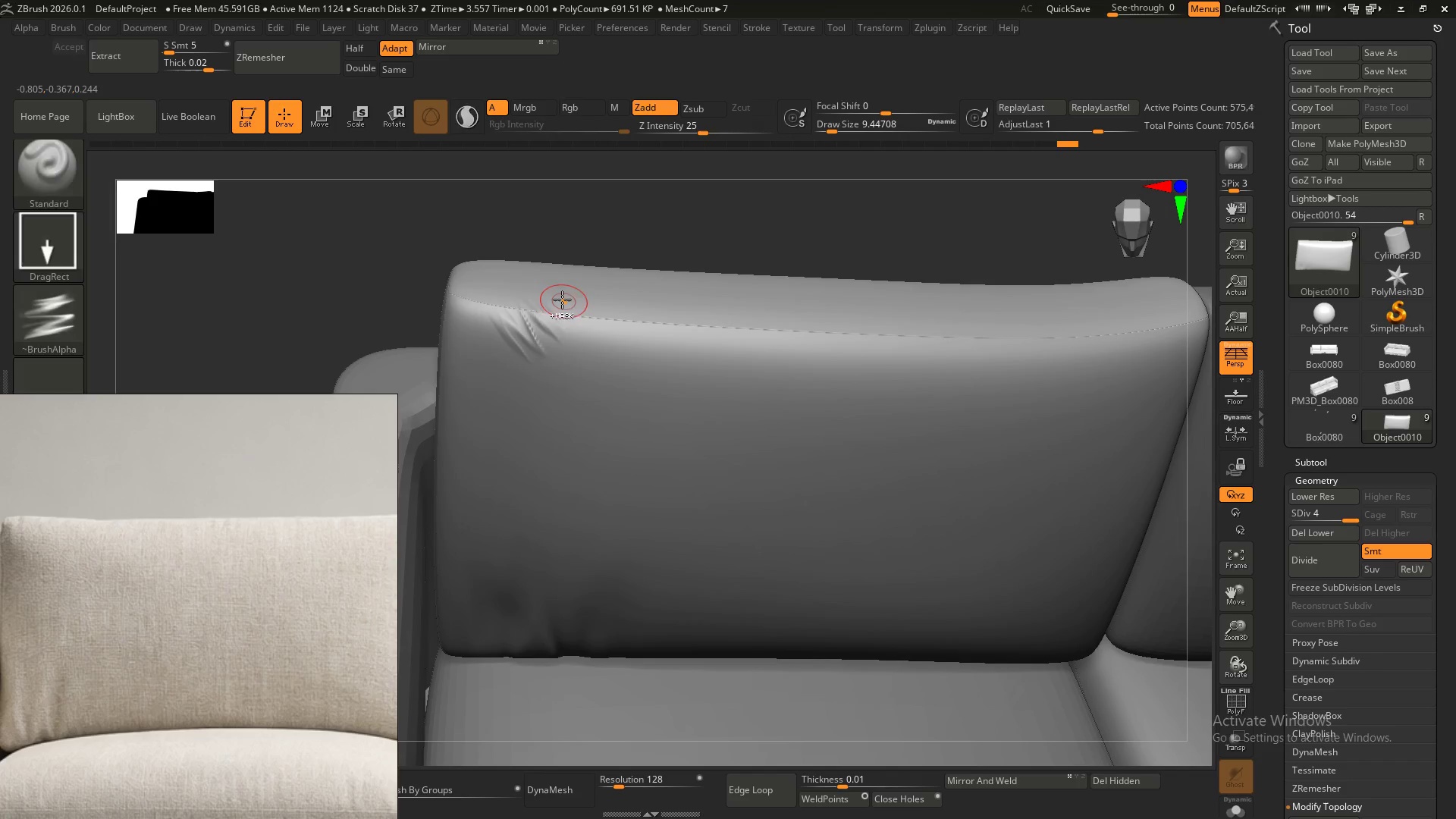 
key(Control+Z)
 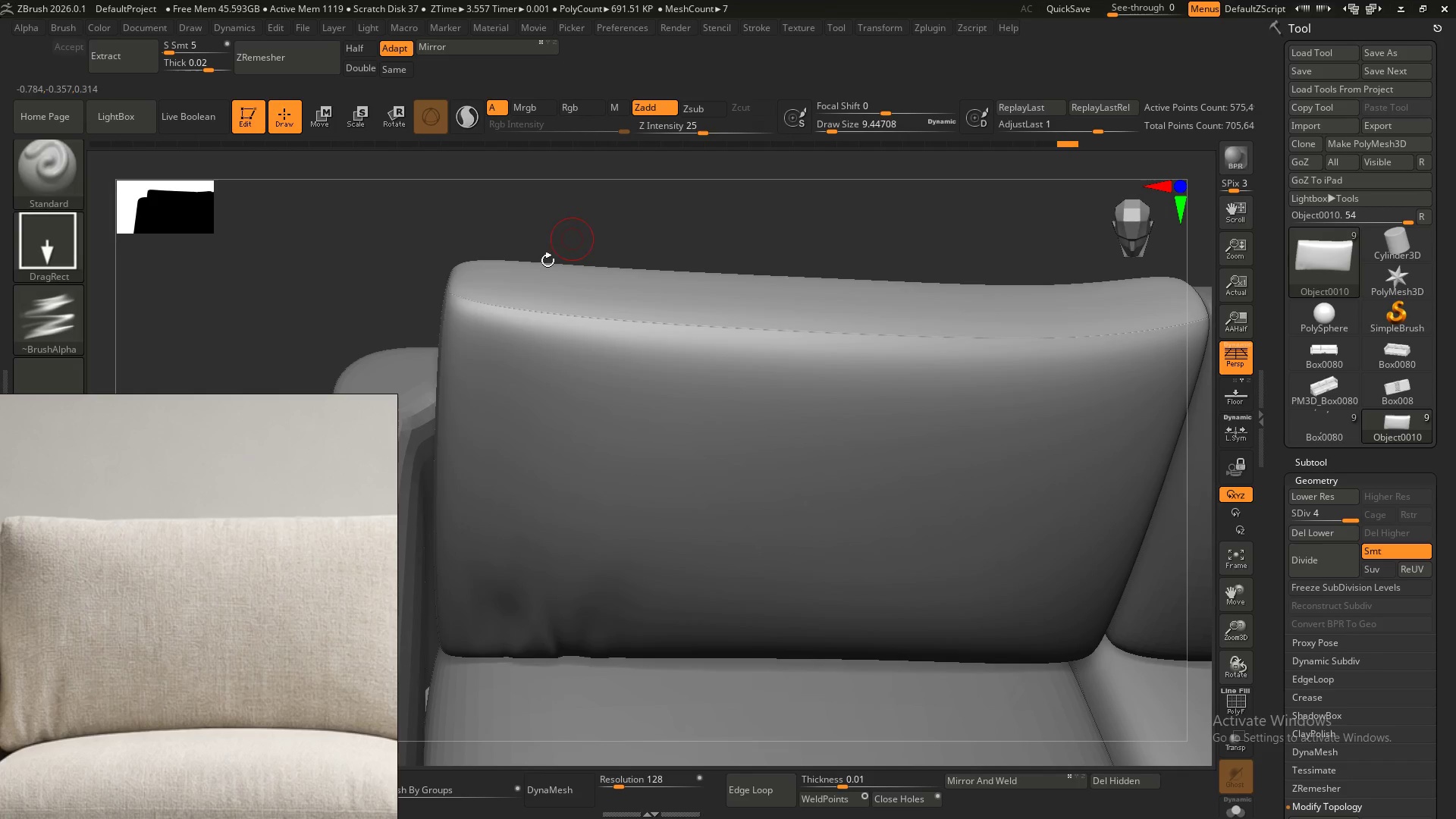 
hold_key(key=AltLeft, duration=1.53)
left_click_drag(start_coordinate=[535, 312], to_coordinate=[613, 305])
 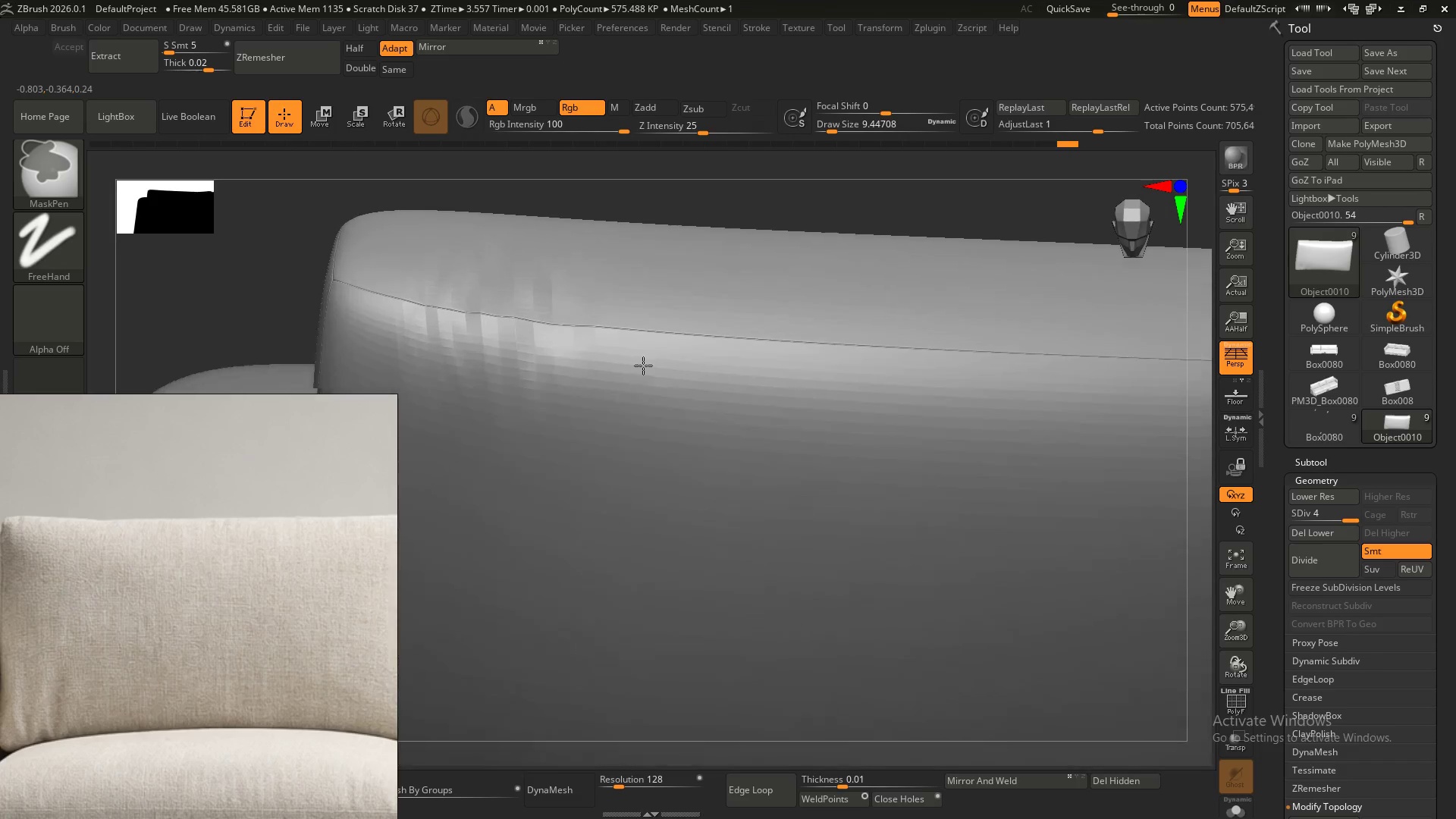 
hold_key(key=AltLeft, duration=1.51)
 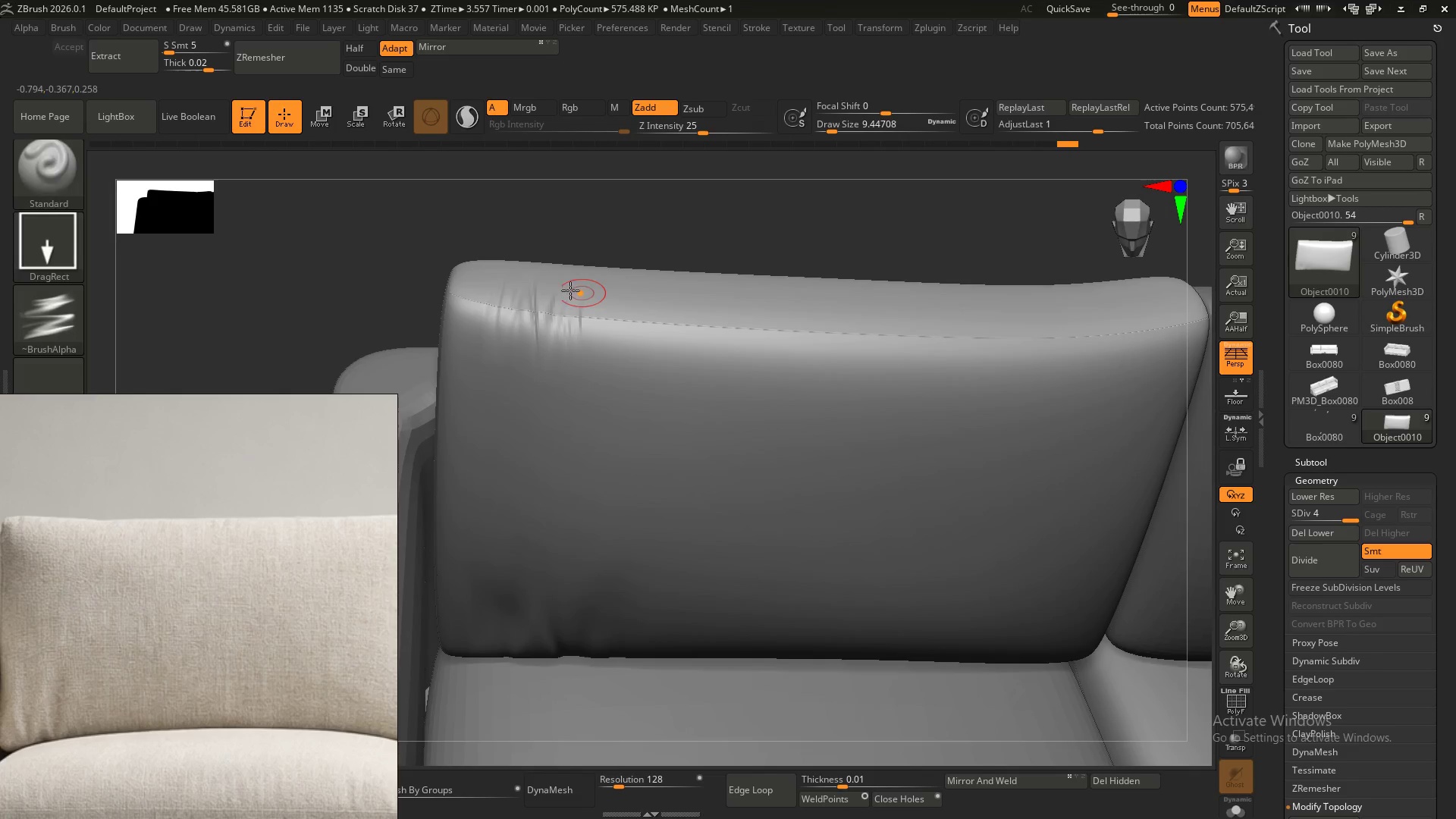 
hold_key(key=AltLeft, duration=0.39)
 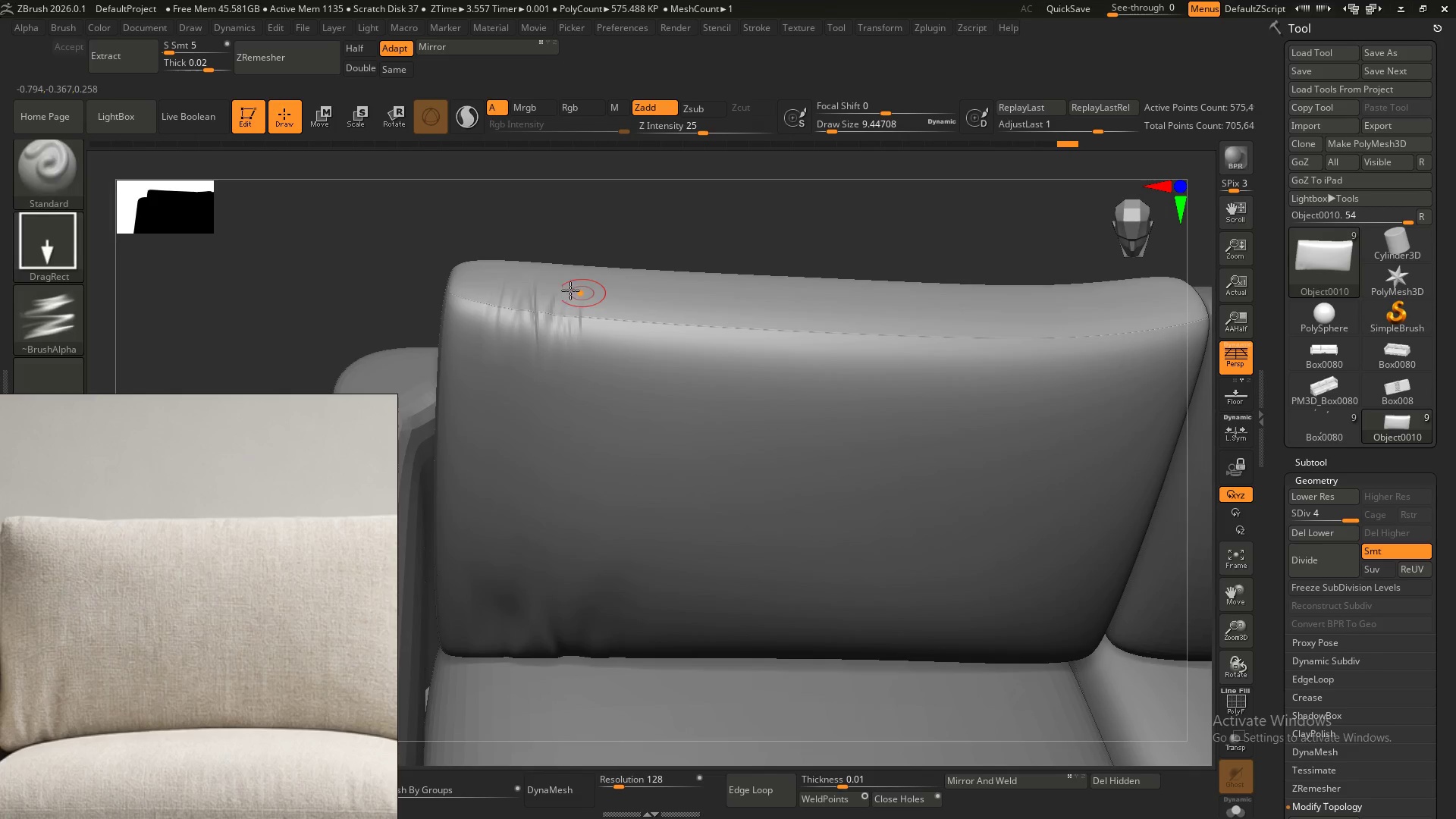 
hold_key(key=ControlLeft, duration=0.5)
 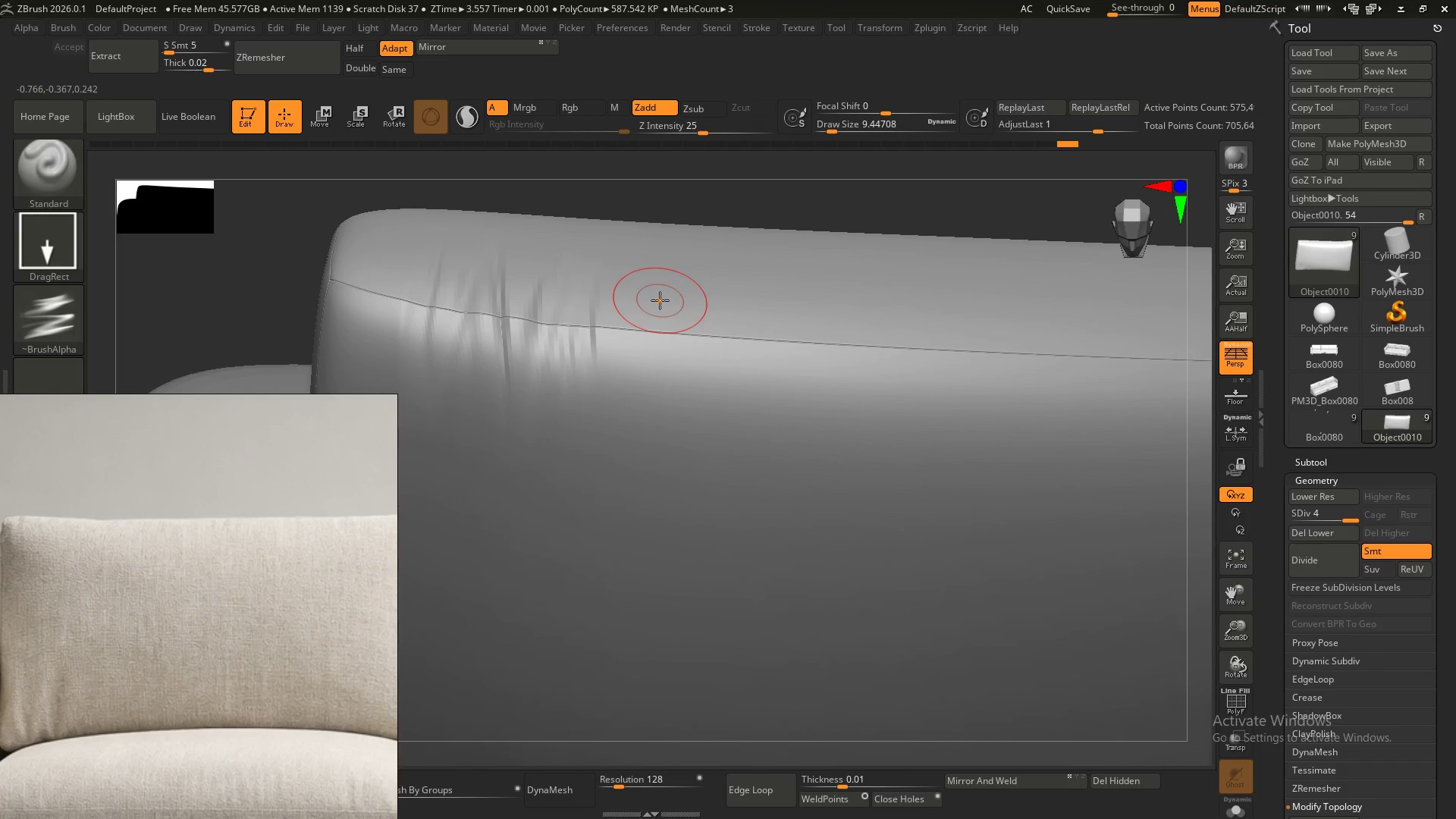 
key(S)
 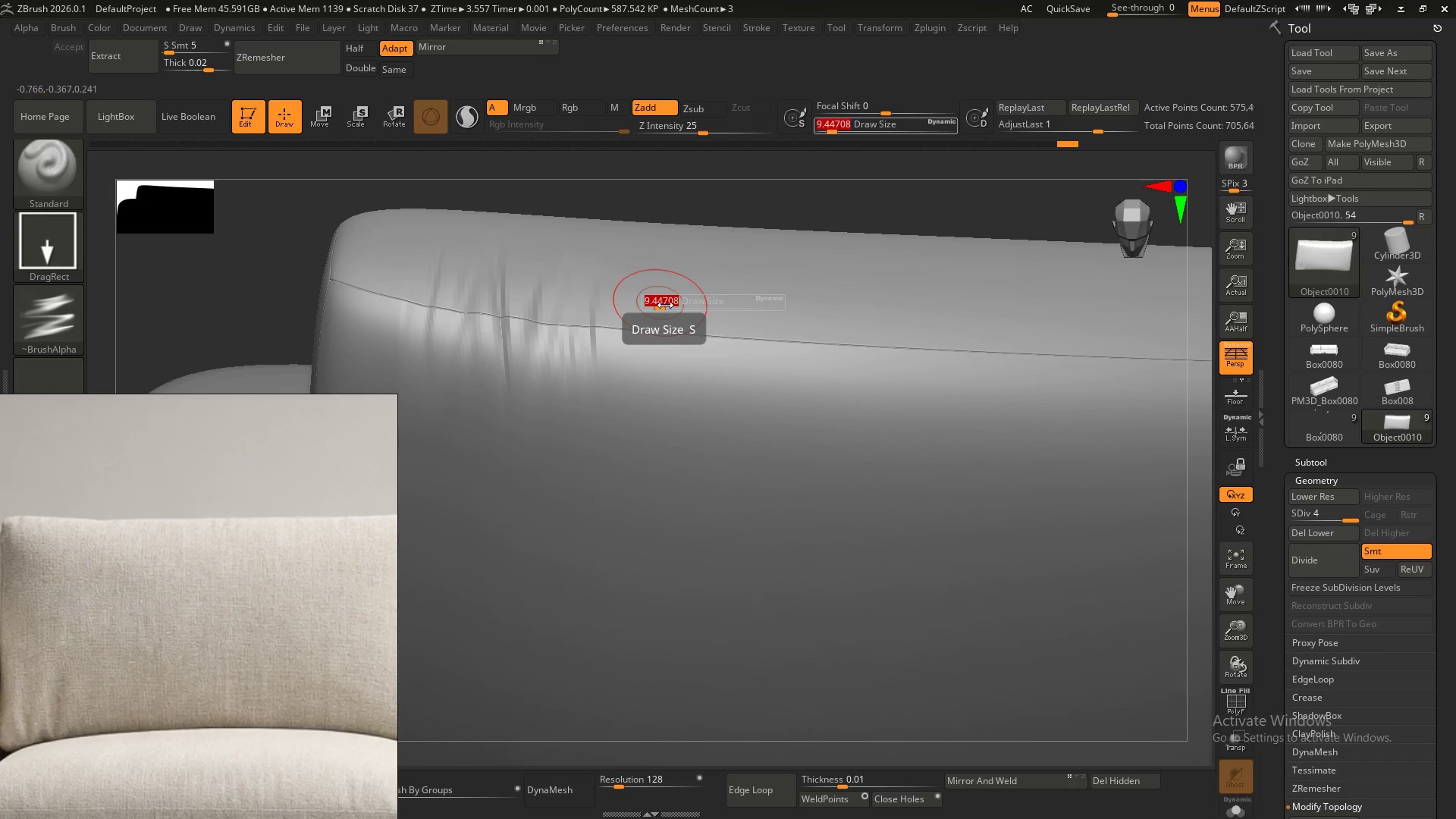 
left_click_drag(start_coordinate=[664, 306], to_coordinate=[662, 301])
 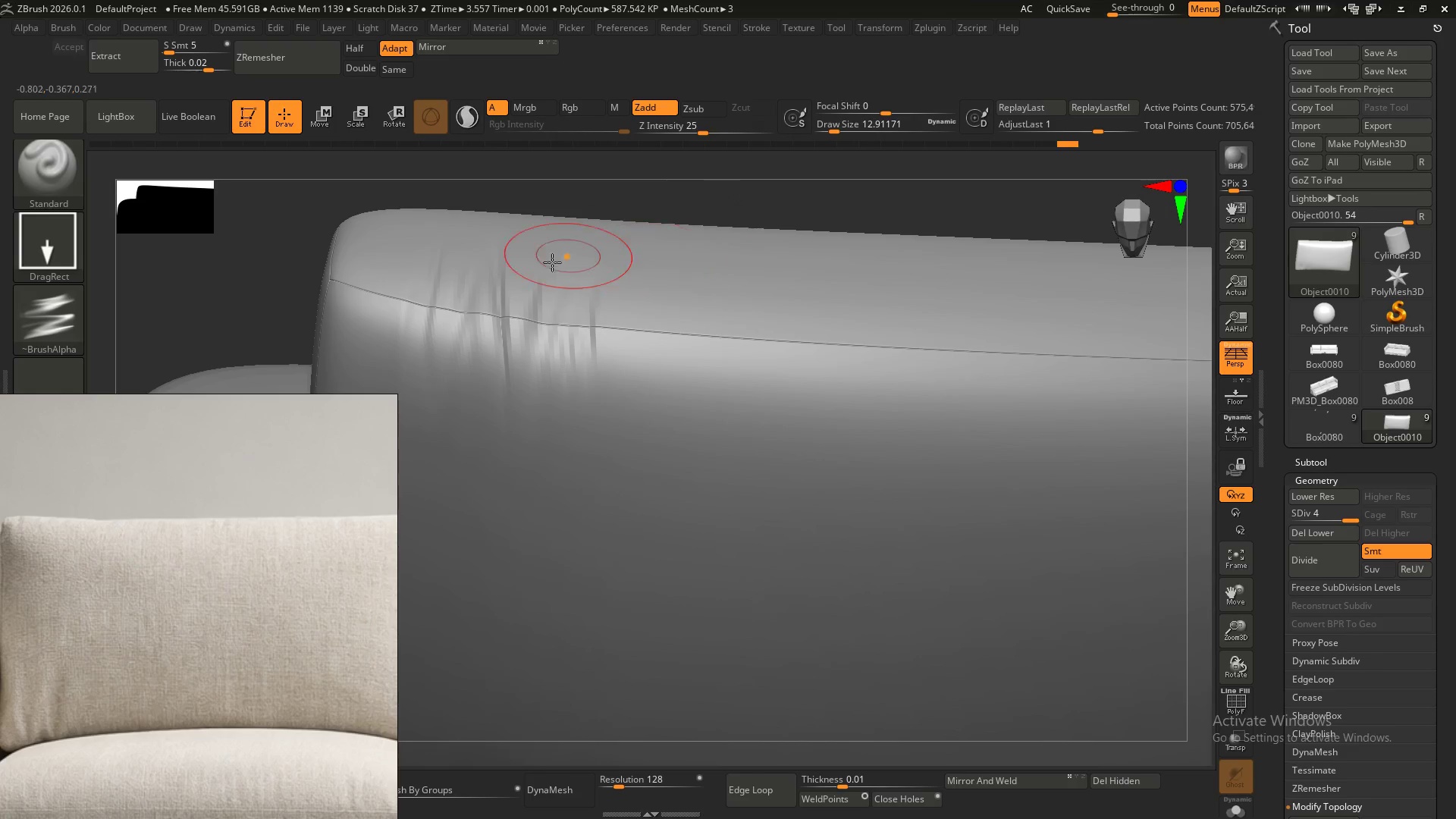 
hold_key(key=ShiftLeft, duration=1.52)
left_click_drag(start_coordinate=[511, 276], to_coordinate=[555, 274])
 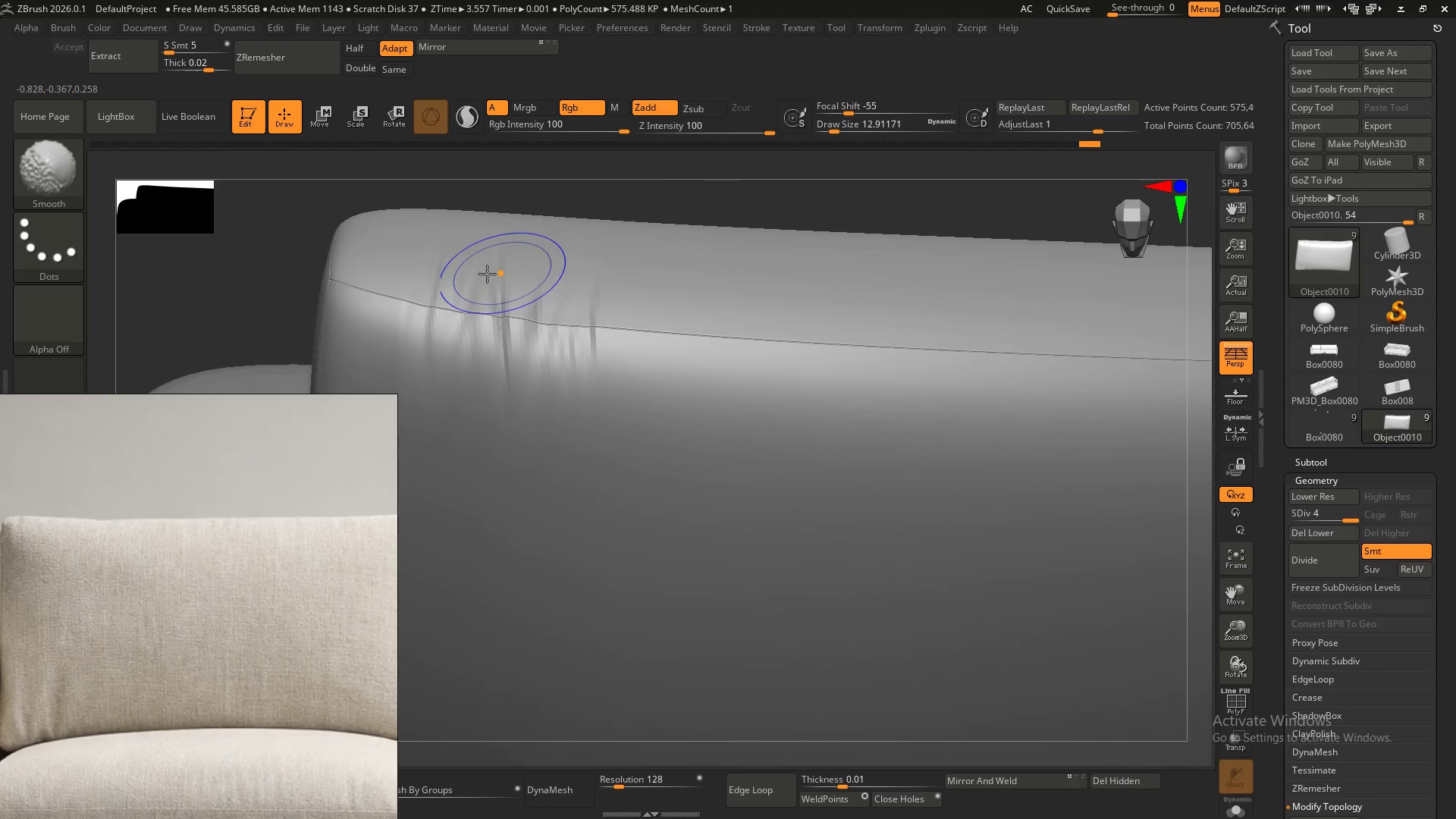 
left_click_drag(start_coordinate=[480, 274], to_coordinate=[523, 271])
 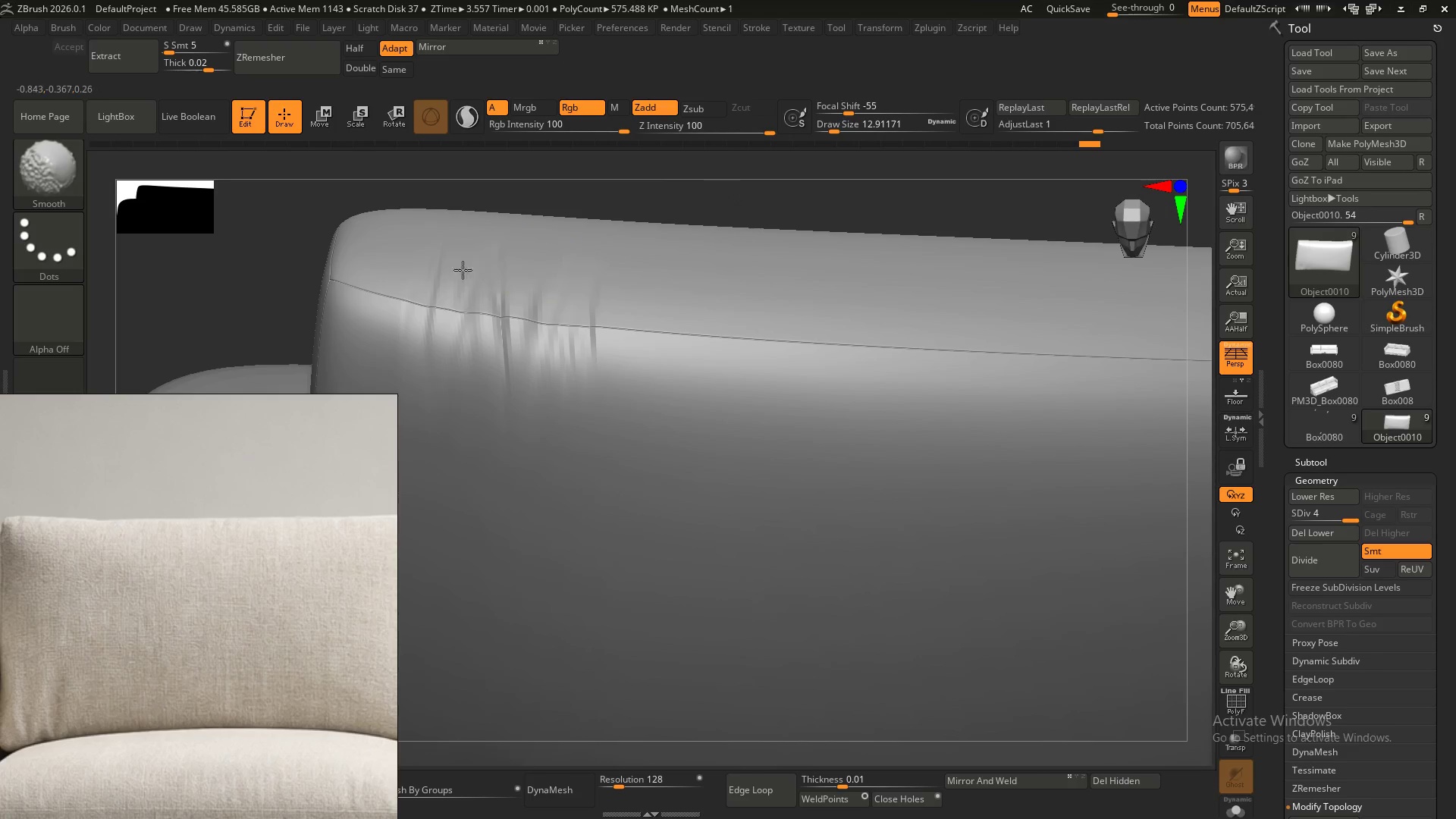 
left_click_drag(start_coordinate=[463, 270], to_coordinate=[537, 264])
 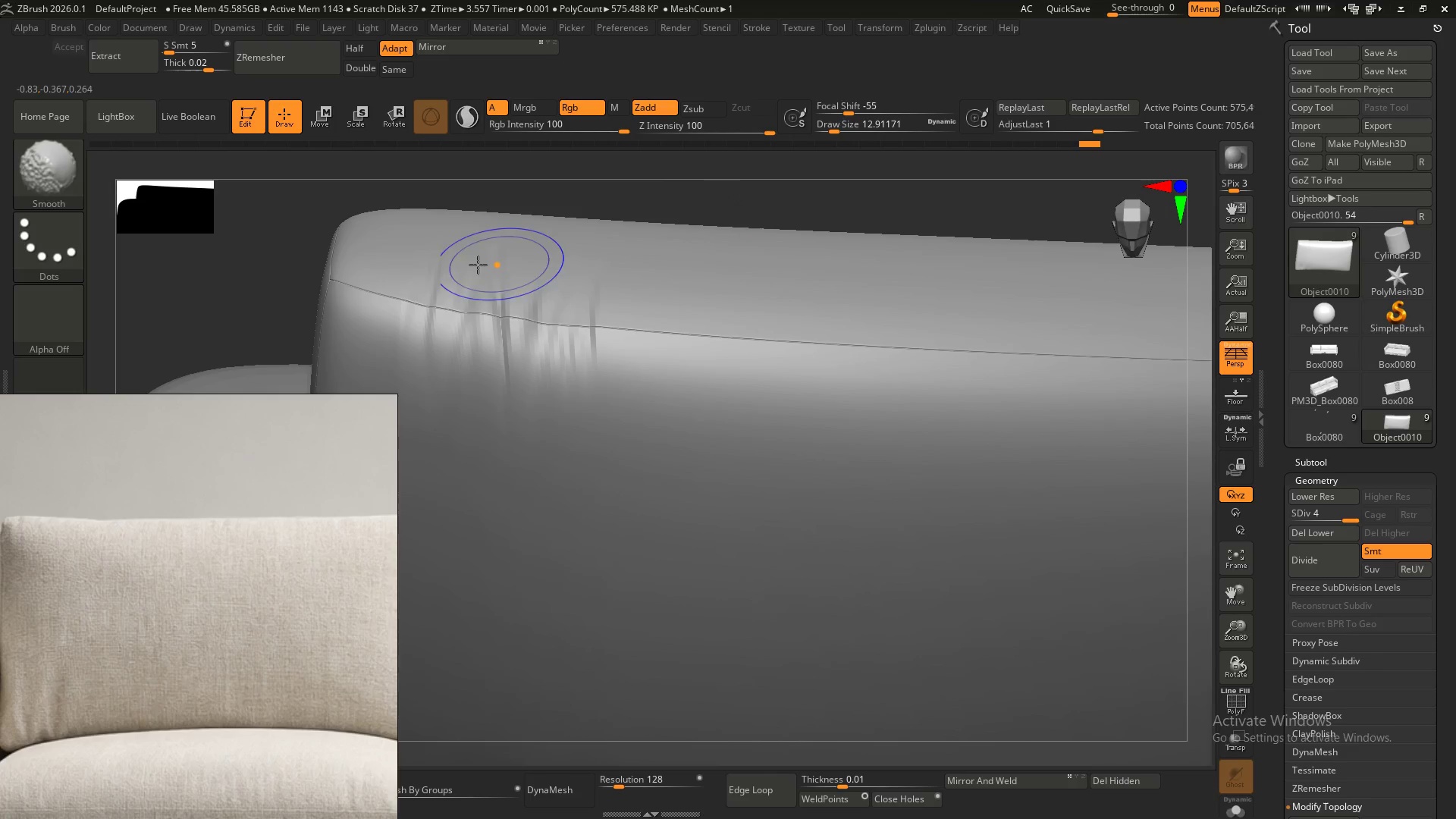 
left_click_drag(start_coordinate=[460, 268], to_coordinate=[548, 264])
 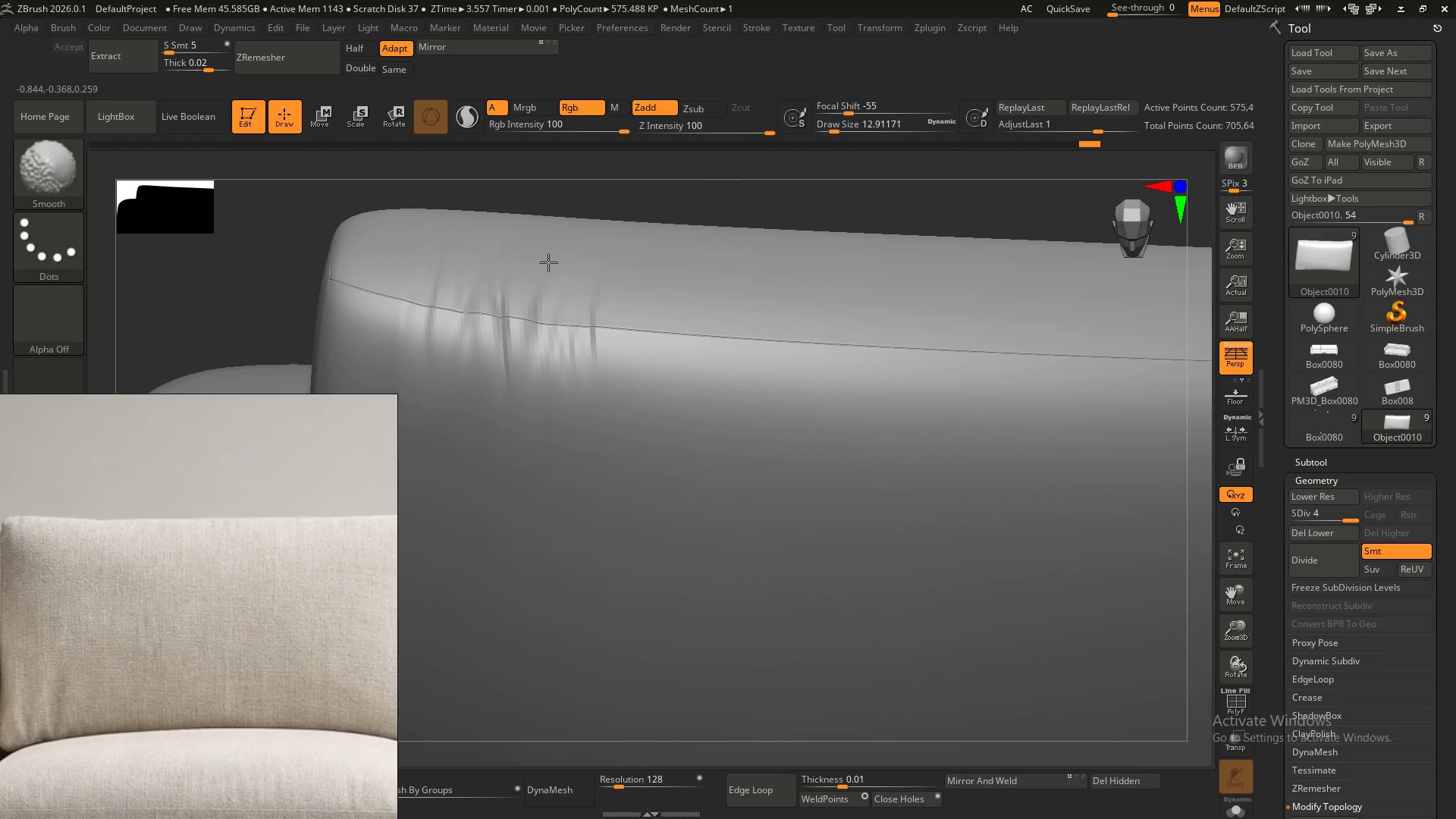 
hold_key(key=ShiftLeft, duration=1.52)
left_click_drag(start_coordinate=[472, 264], to_coordinate=[546, 266])
 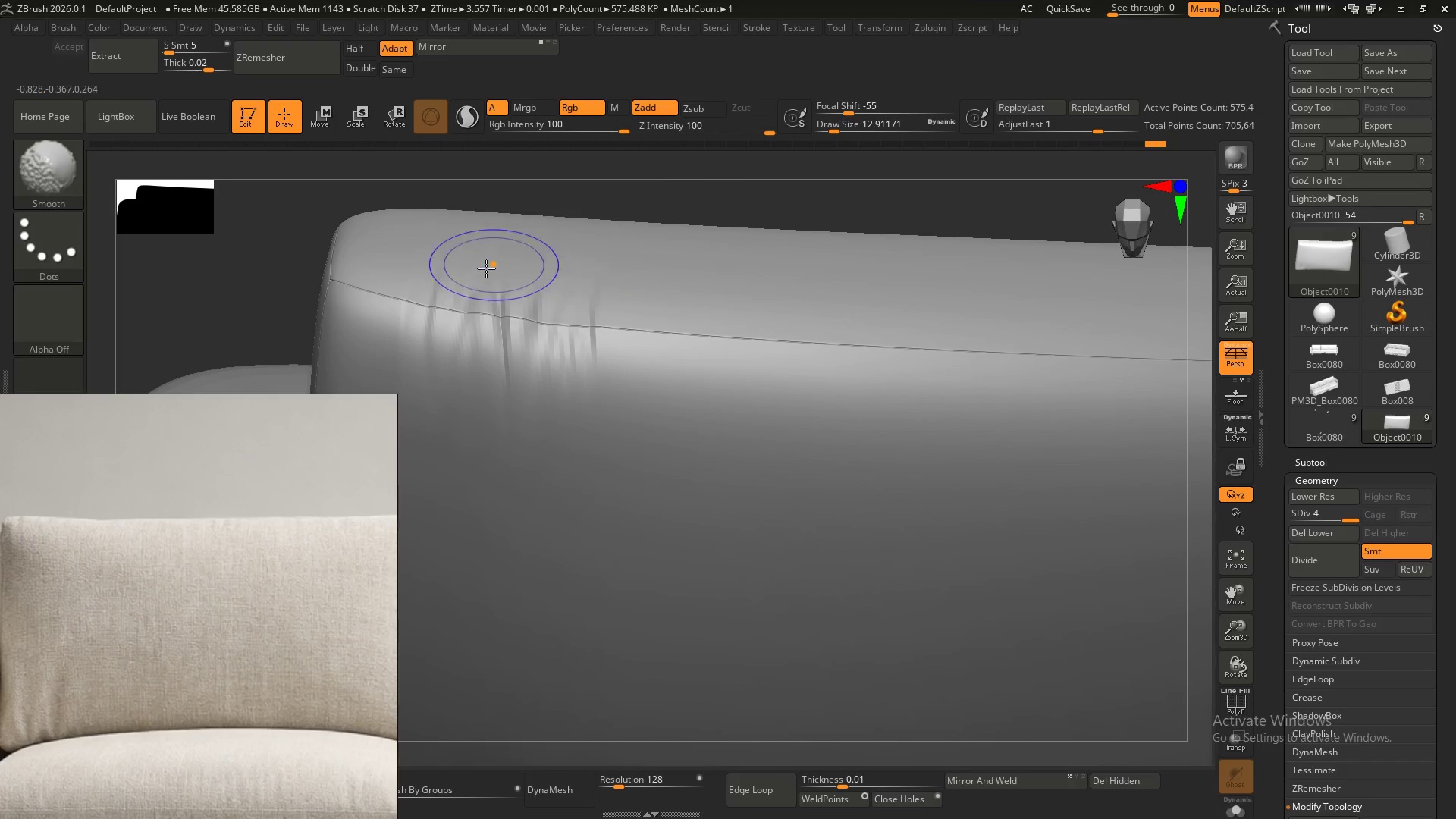 
left_click_drag(start_coordinate=[487, 268], to_coordinate=[560, 274])
 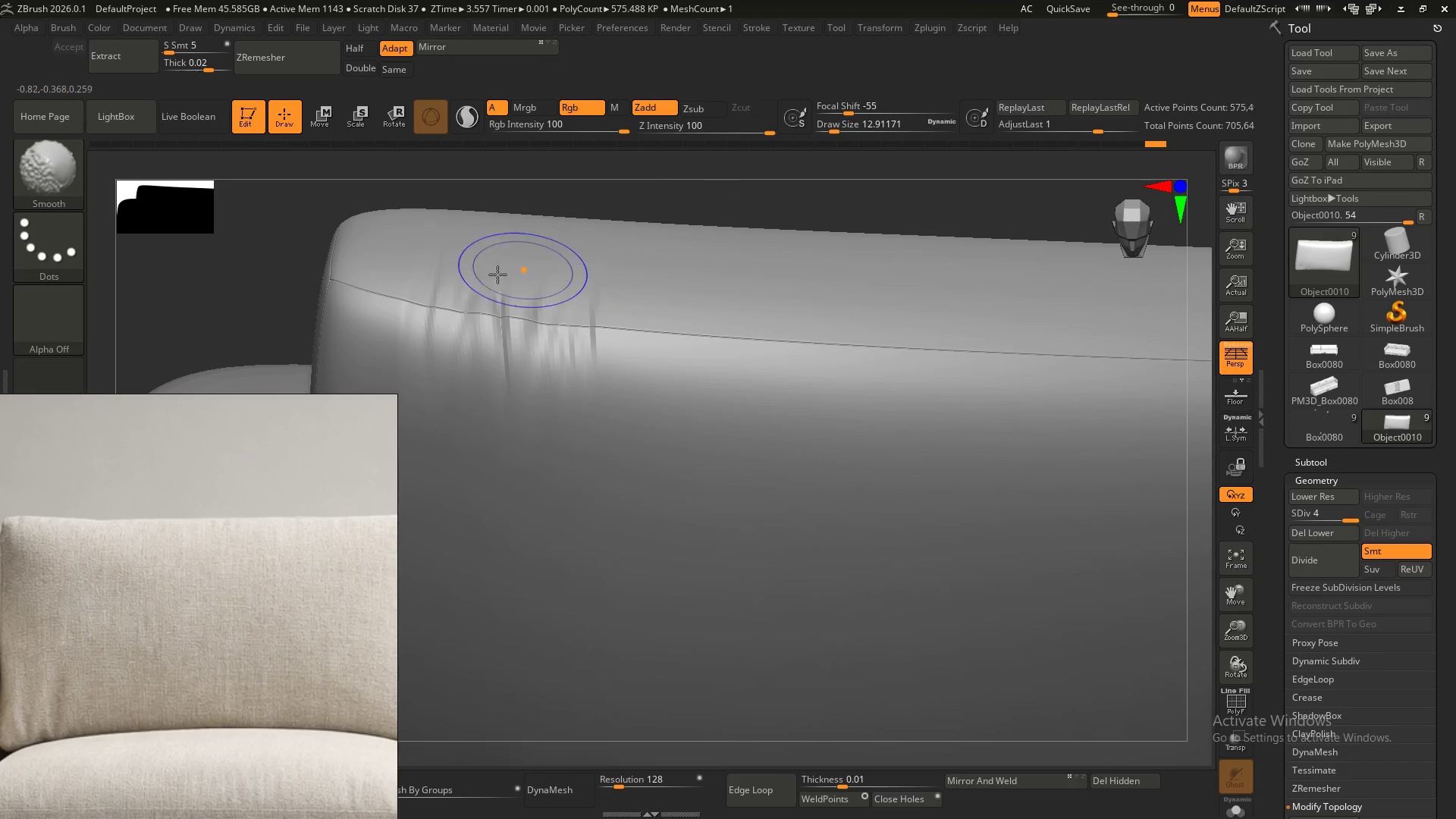 
left_click_drag(start_coordinate=[495, 275], to_coordinate=[556, 281])
 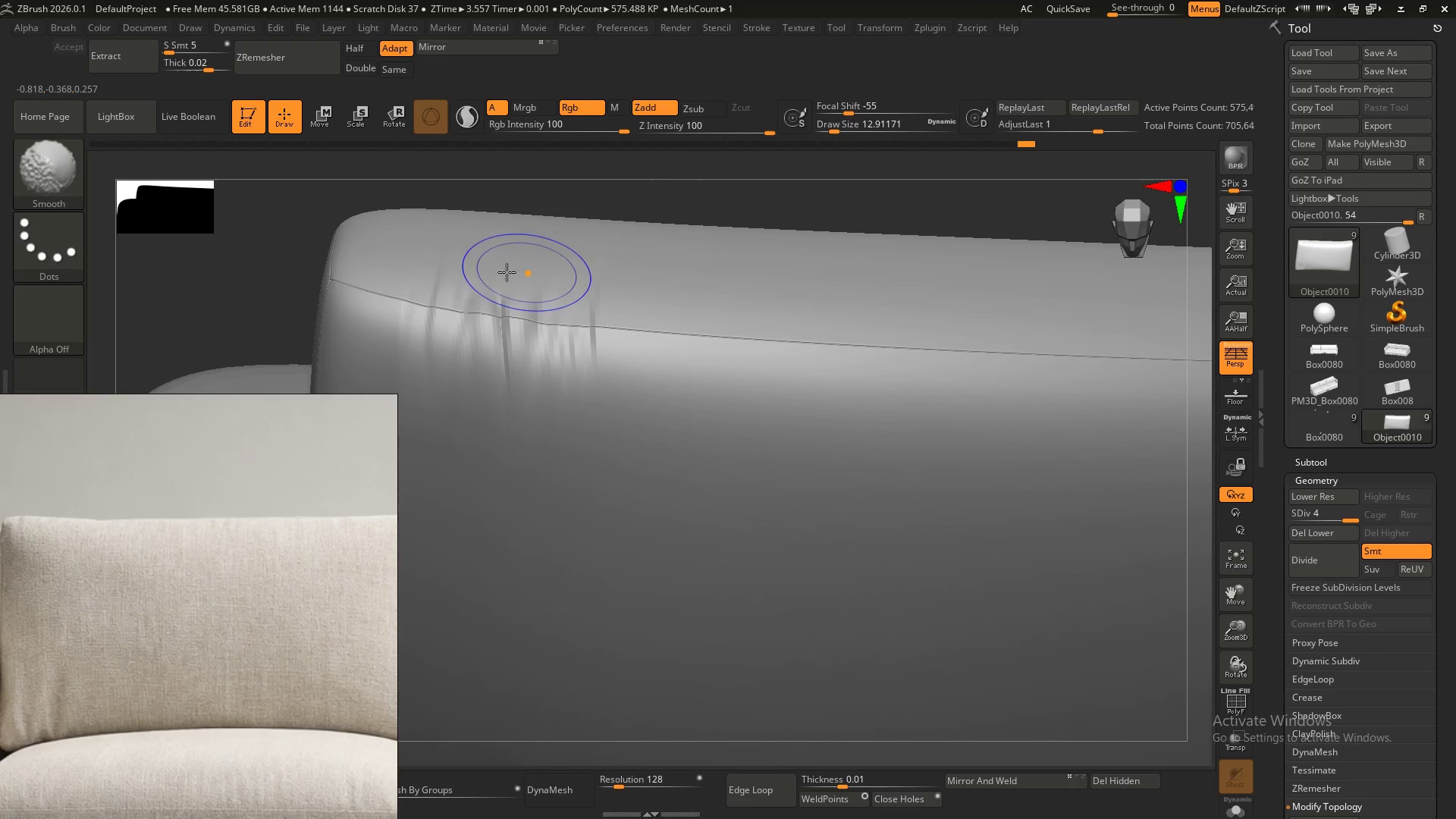 
left_click_drag(start_coordinate=[479, 278], to_coordinate=[533, 280])
 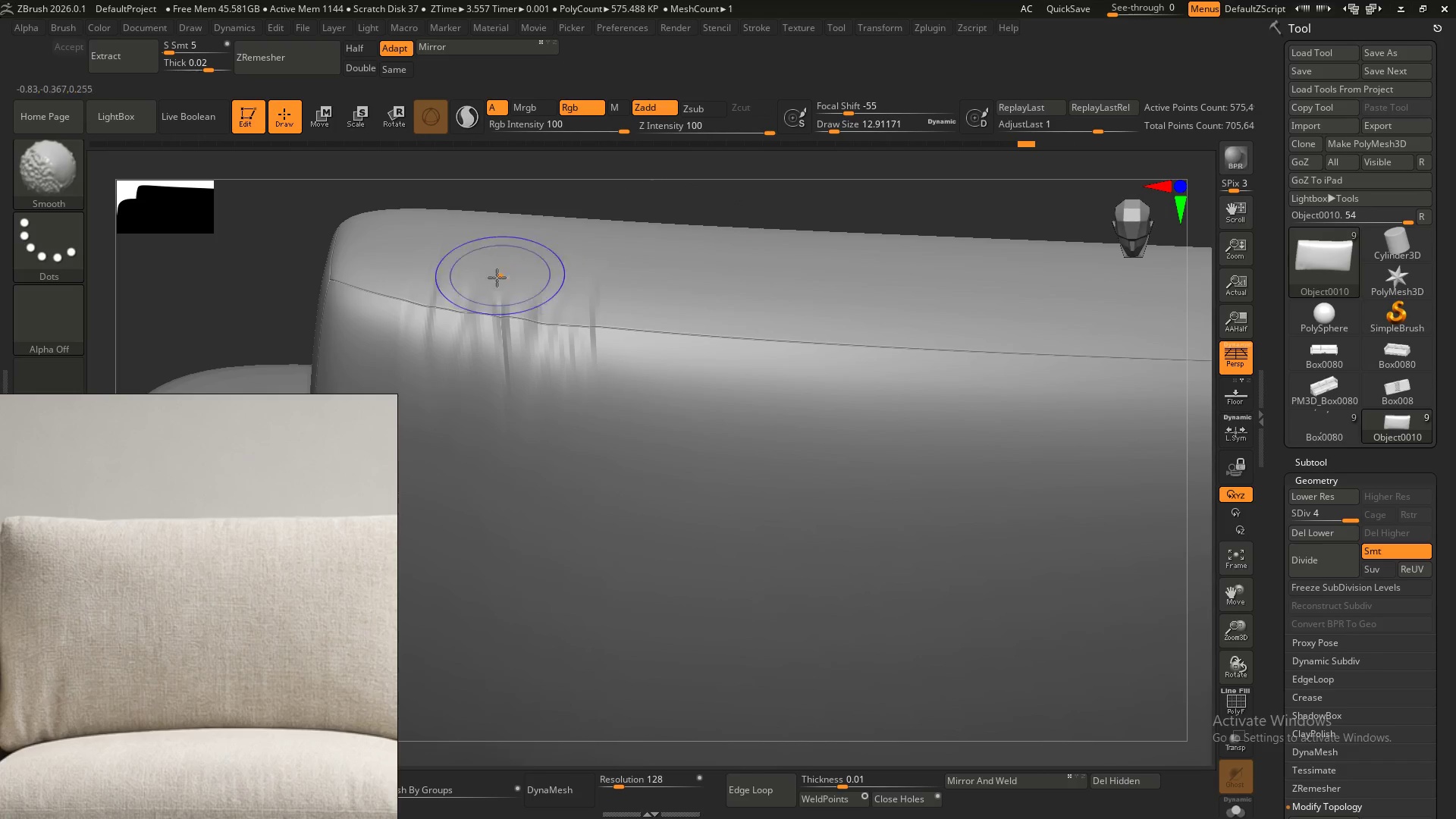 
left_click_drag(start_coordinate=[497, 278], to_coordinate=[549, 275])
 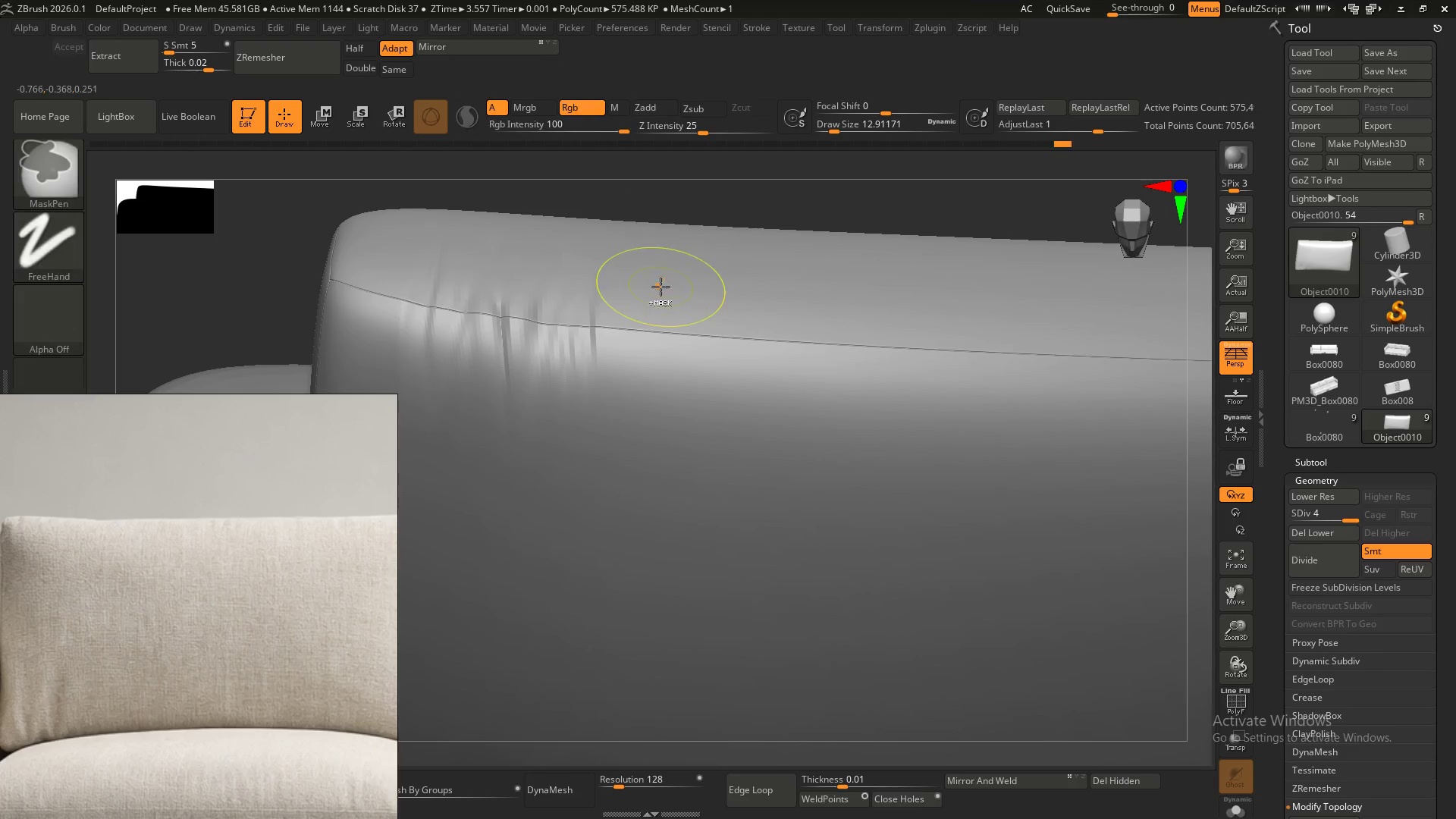 
key(Shift+ShiftLeft)
 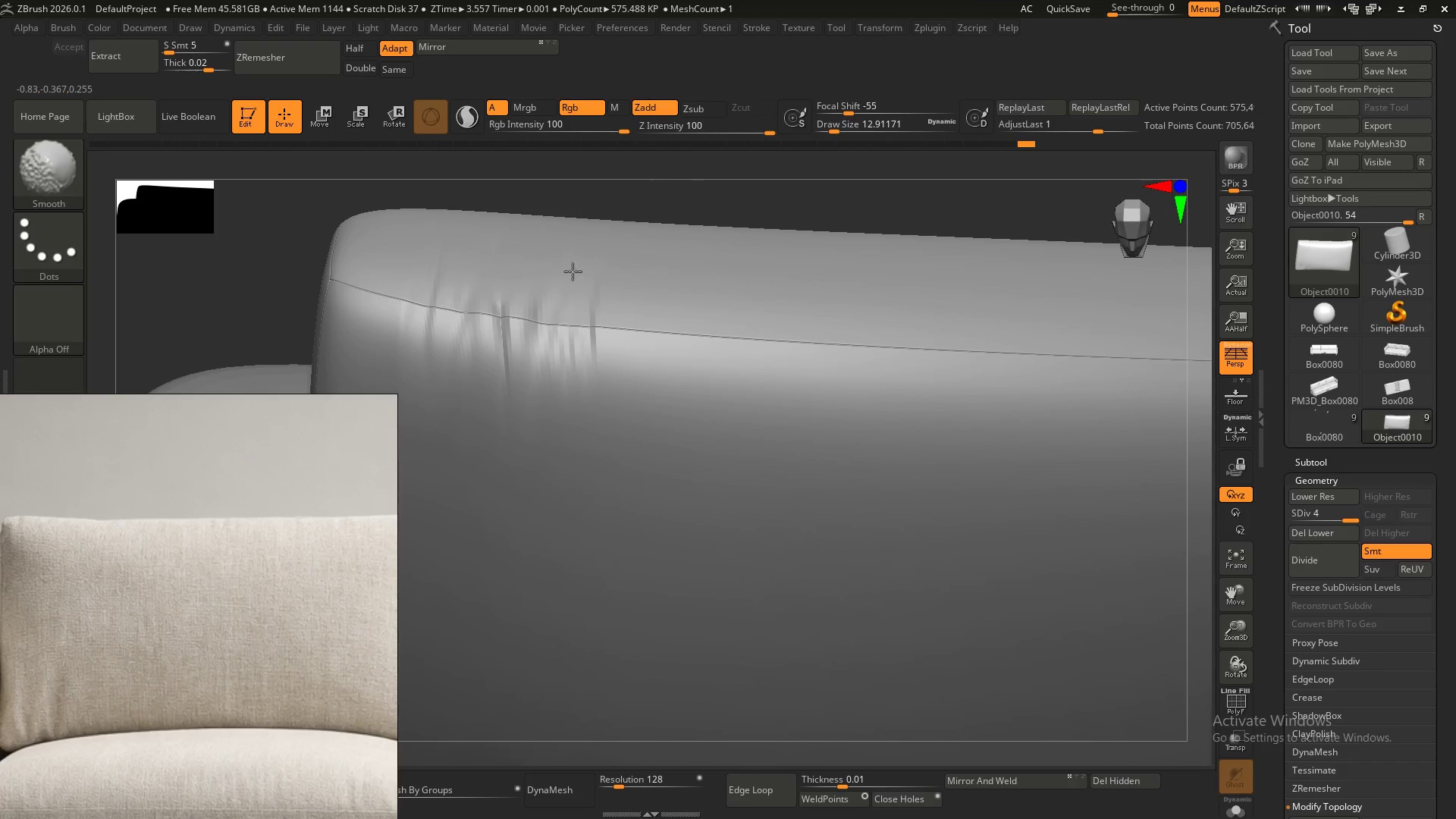 
key(Shift+ShiftLeft)
 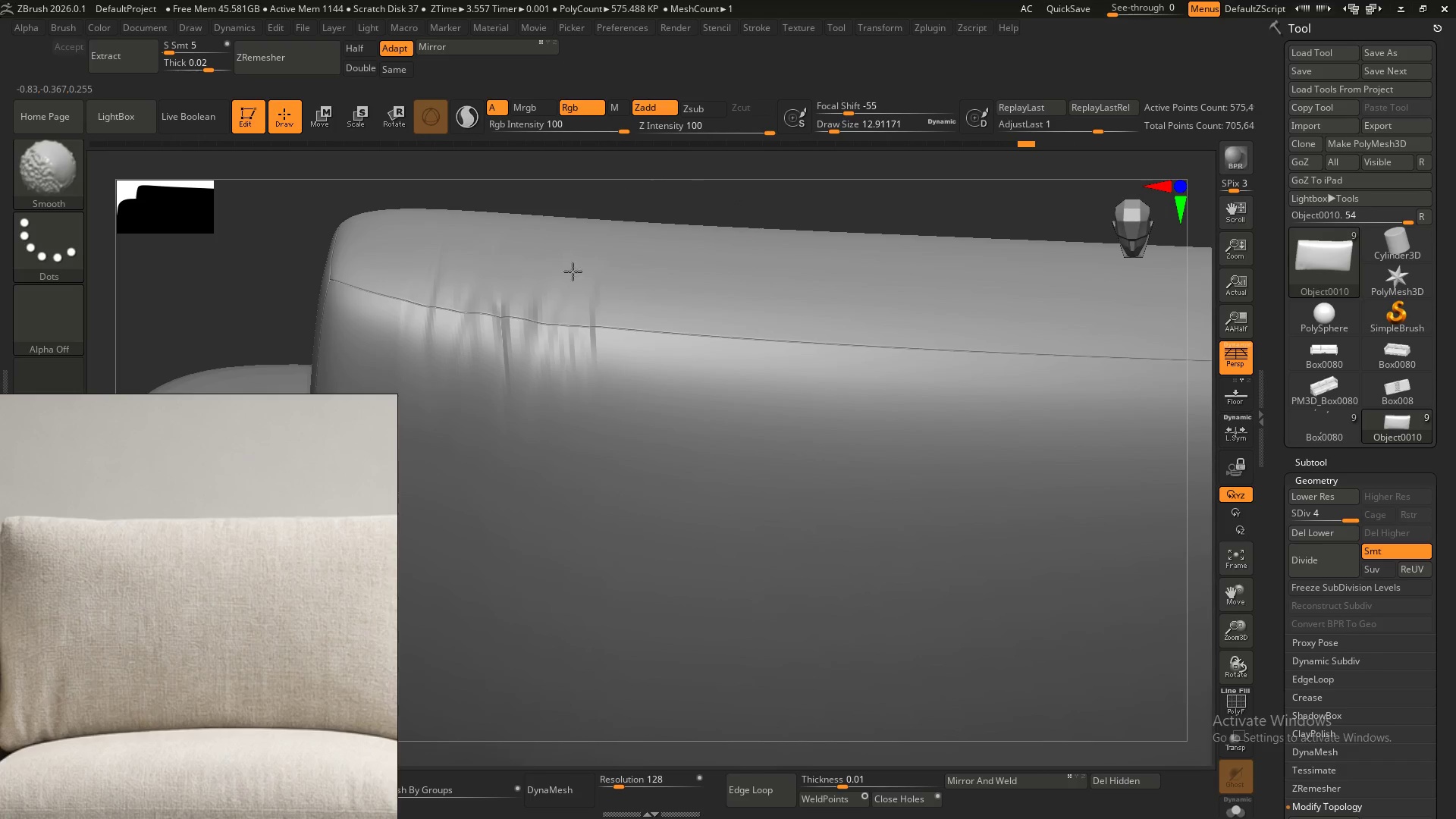 
key(Shift+ShiftLeft)
 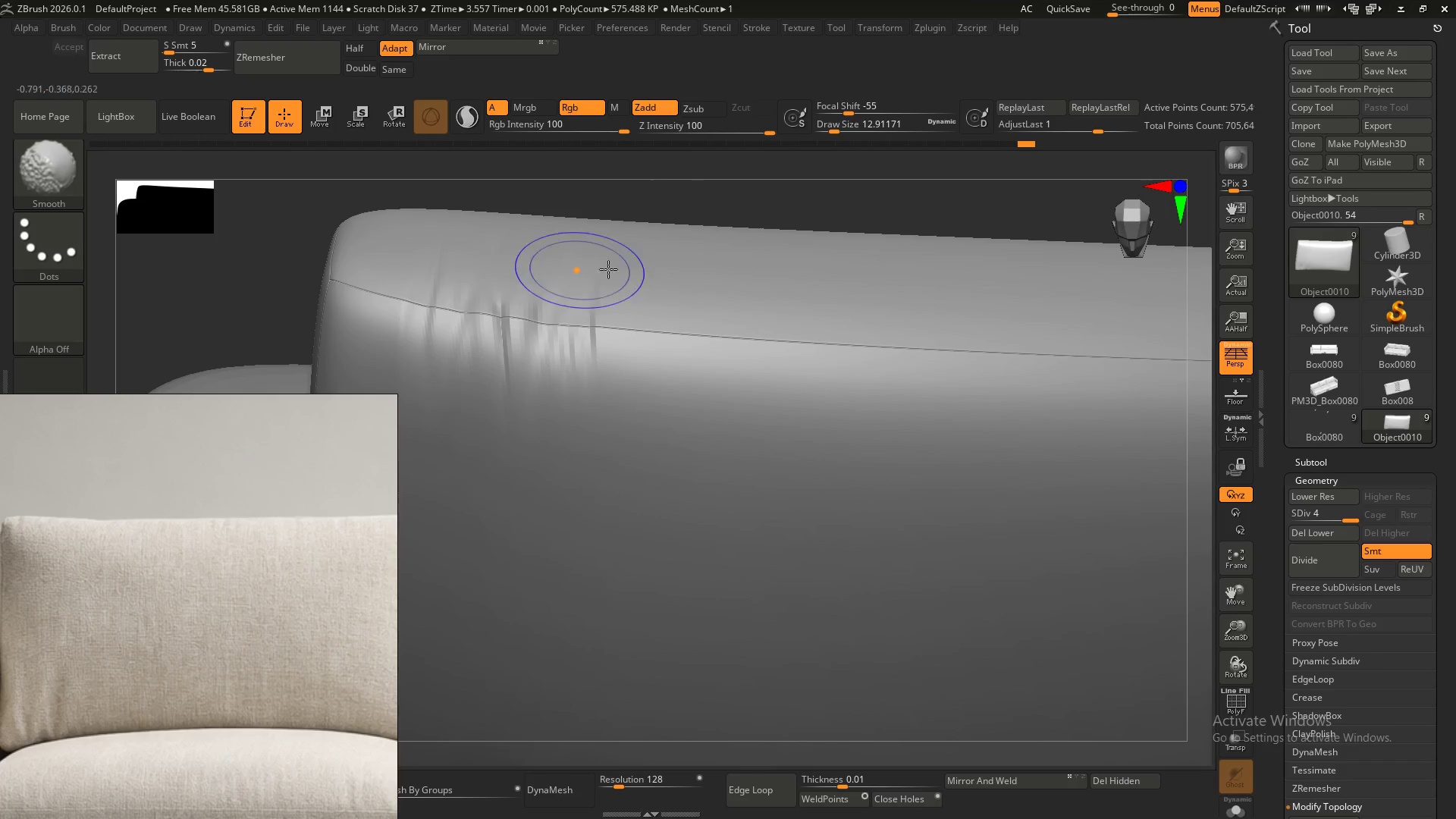 
key(Shift+ShiftLeft)
 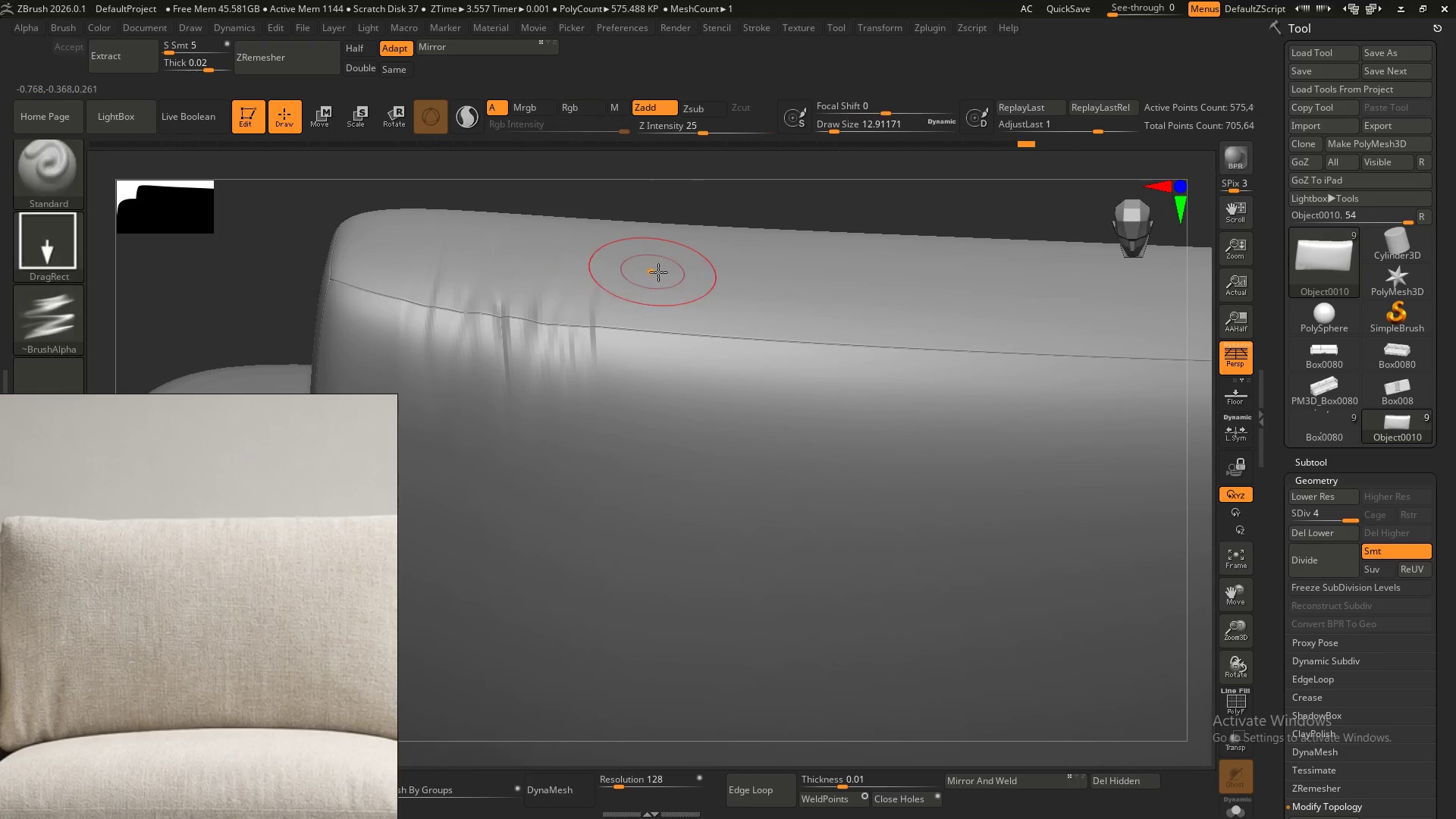 
key(Control+Z)
 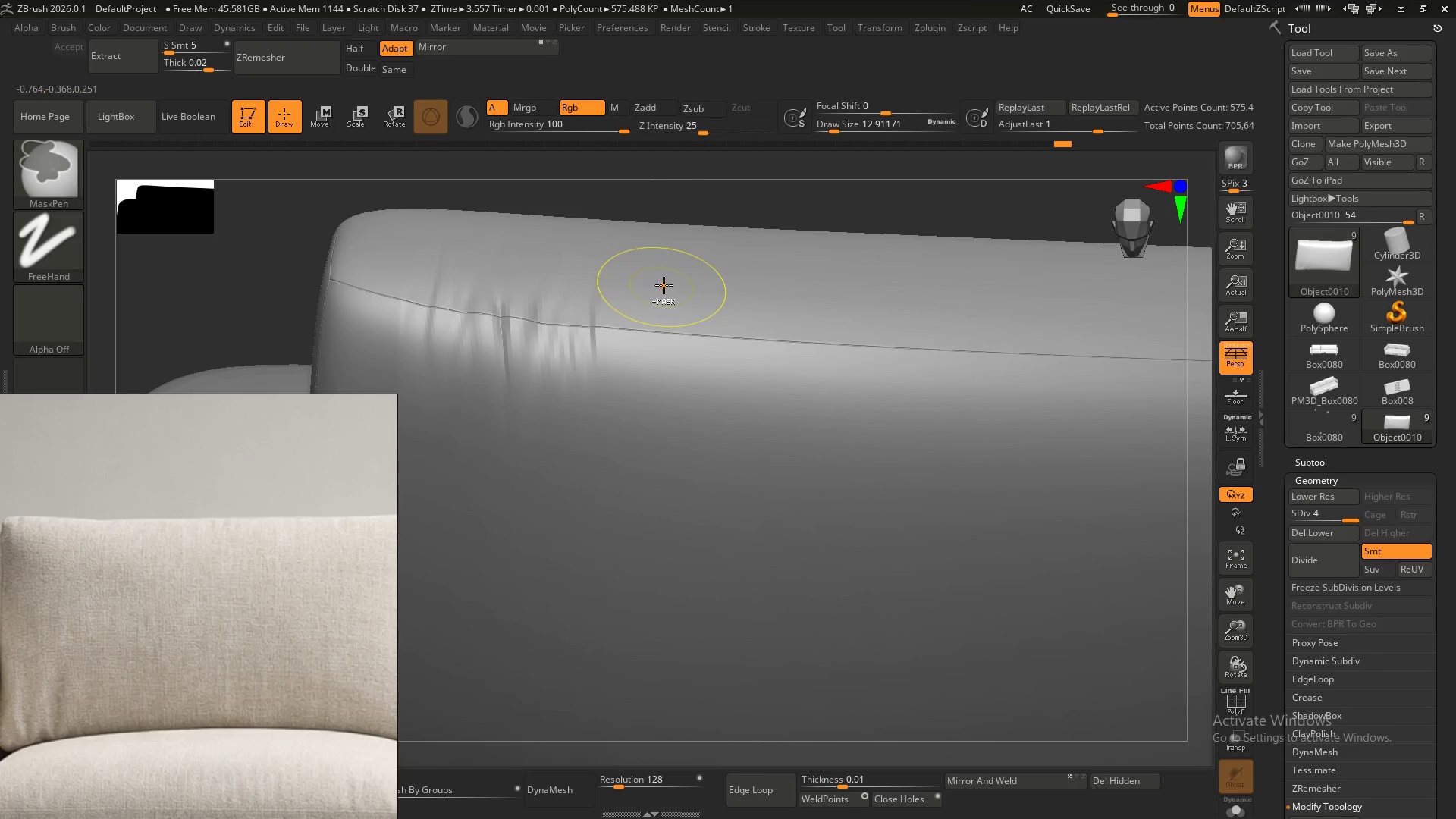 
key(Control+Z)
 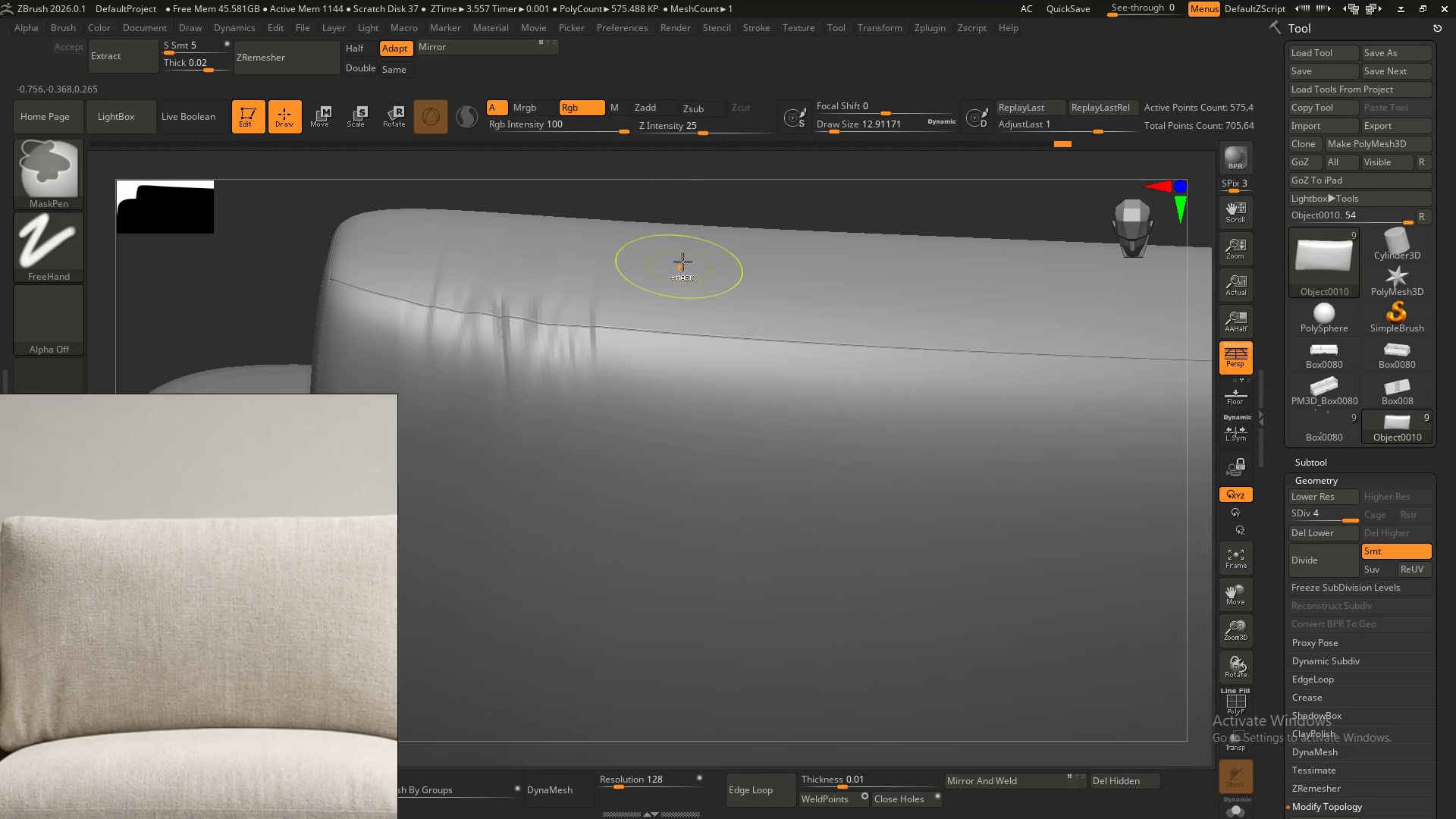 
key(Control+Z)
 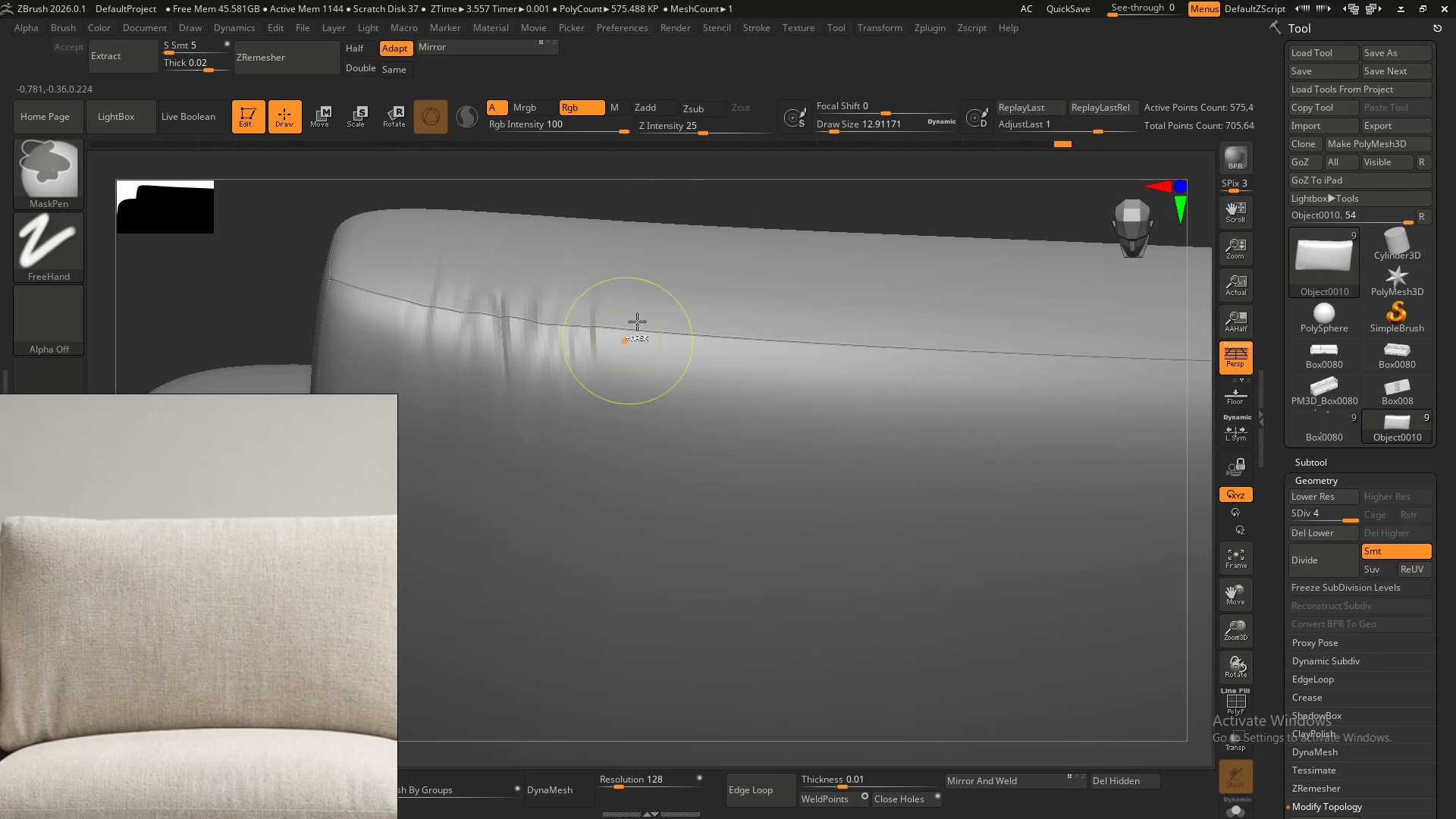 
key(Control+Z)
 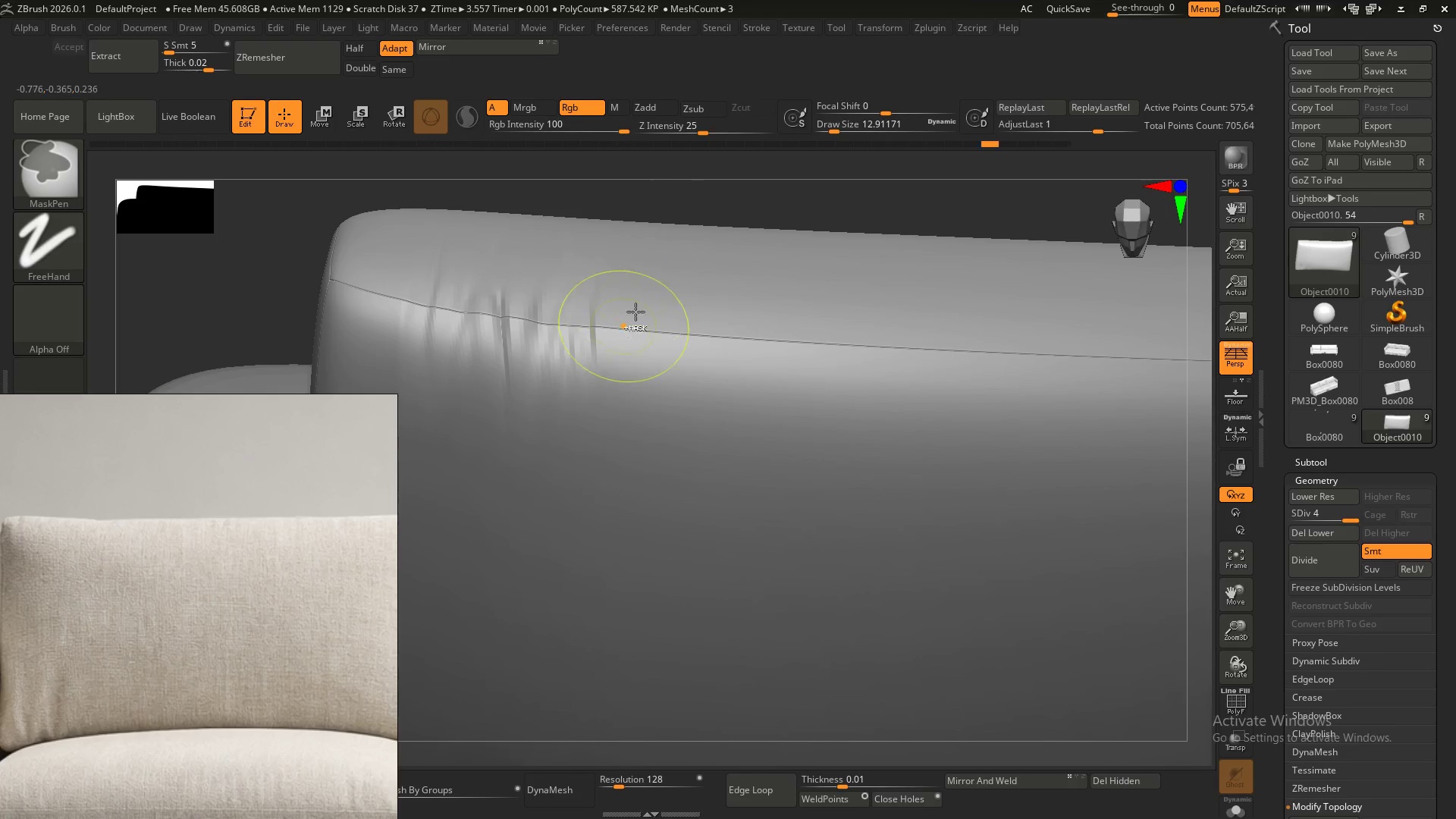 
key(Control+Z)
 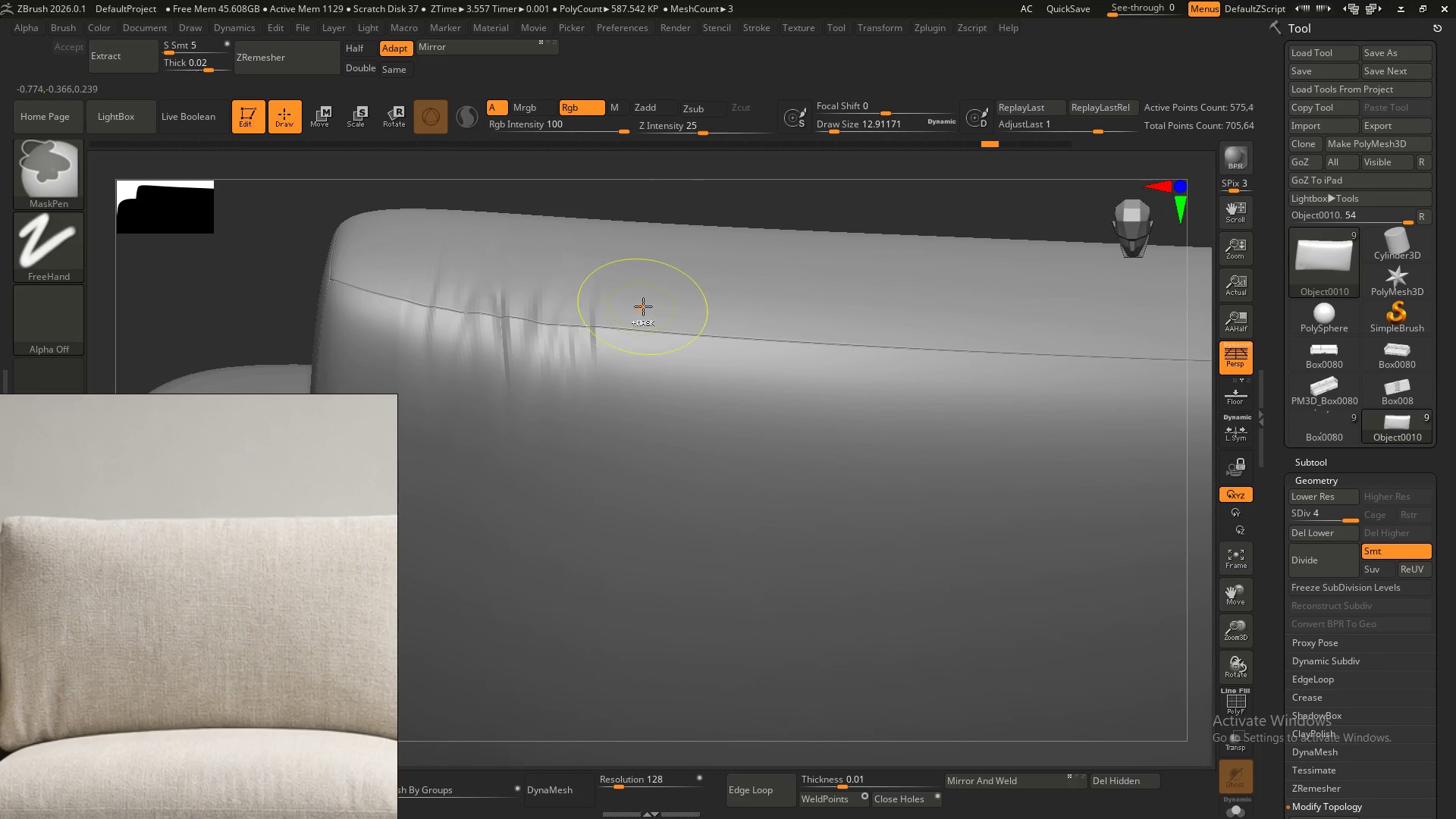 
key(Control+Z)
 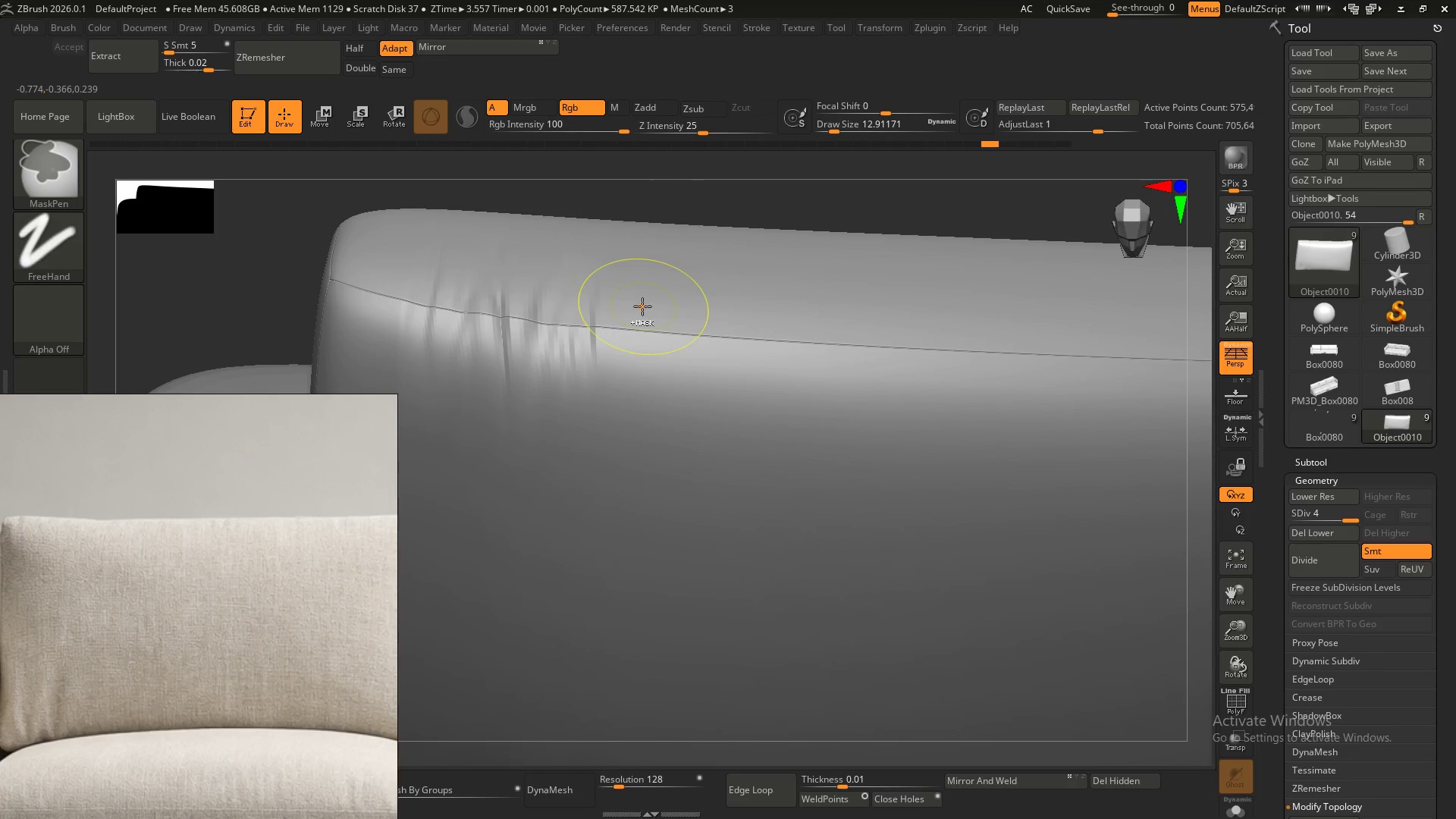 
key(Control+Z)
 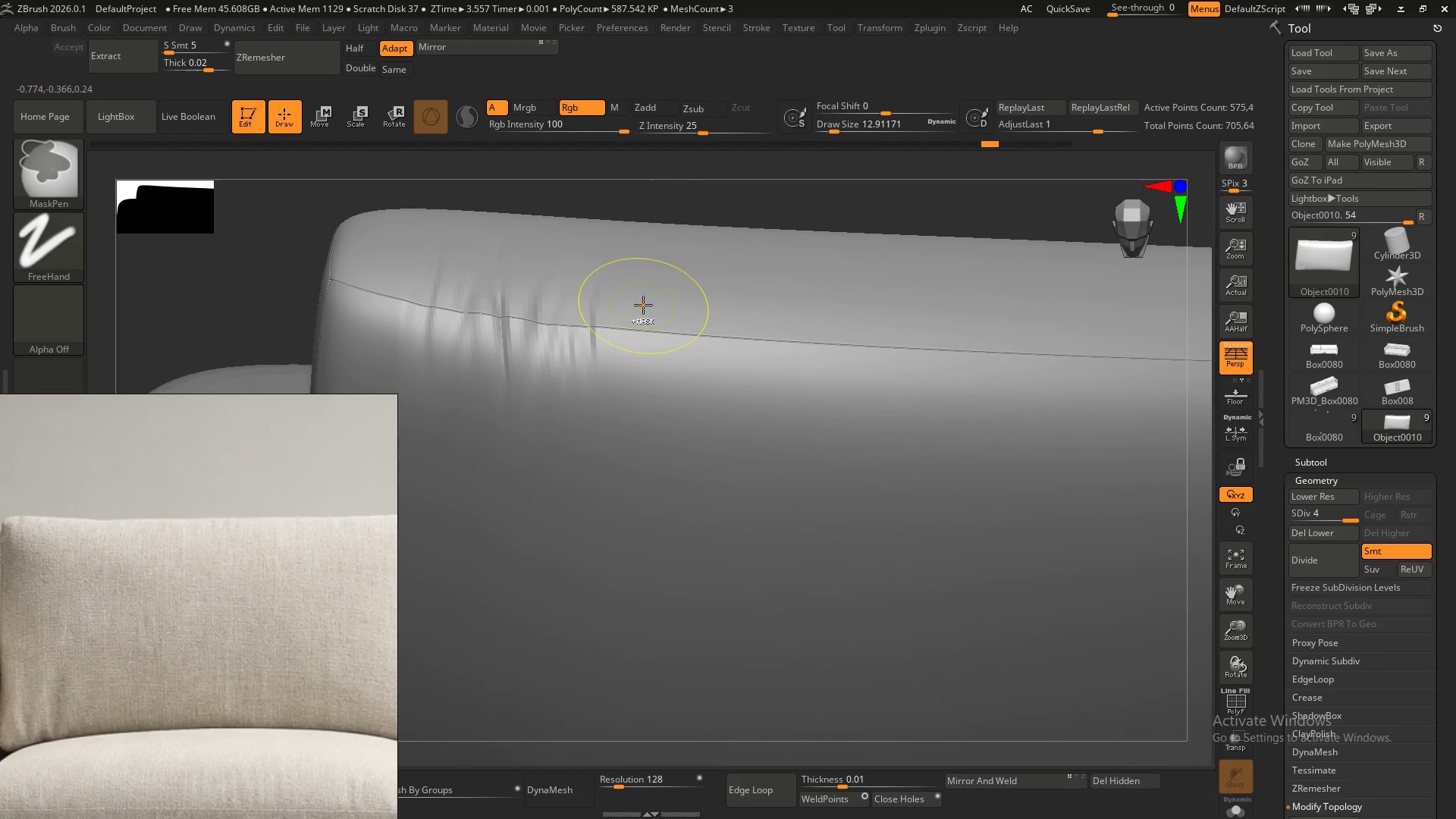 
key(Control+Z)
 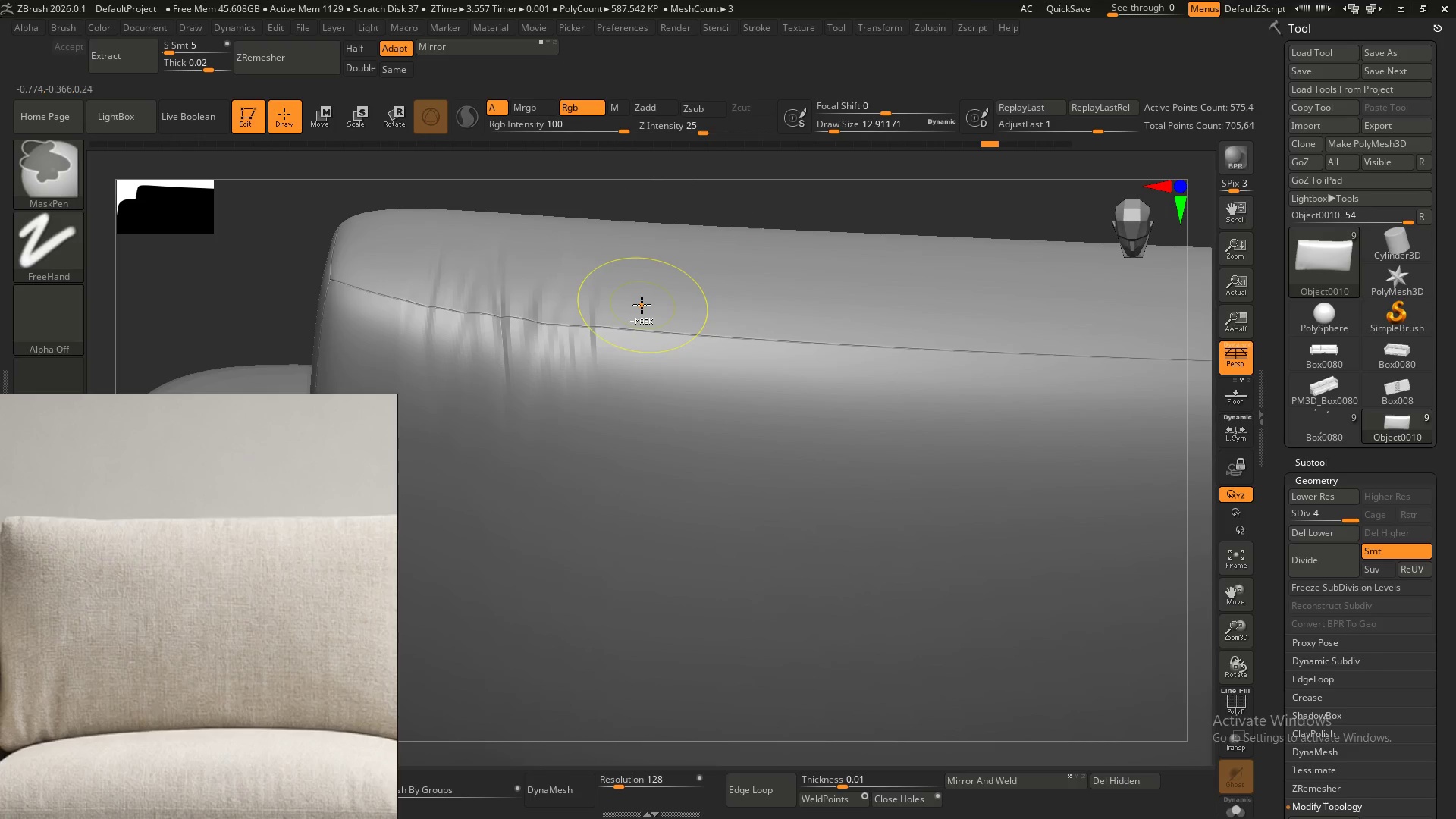 
key(Control+Z)
 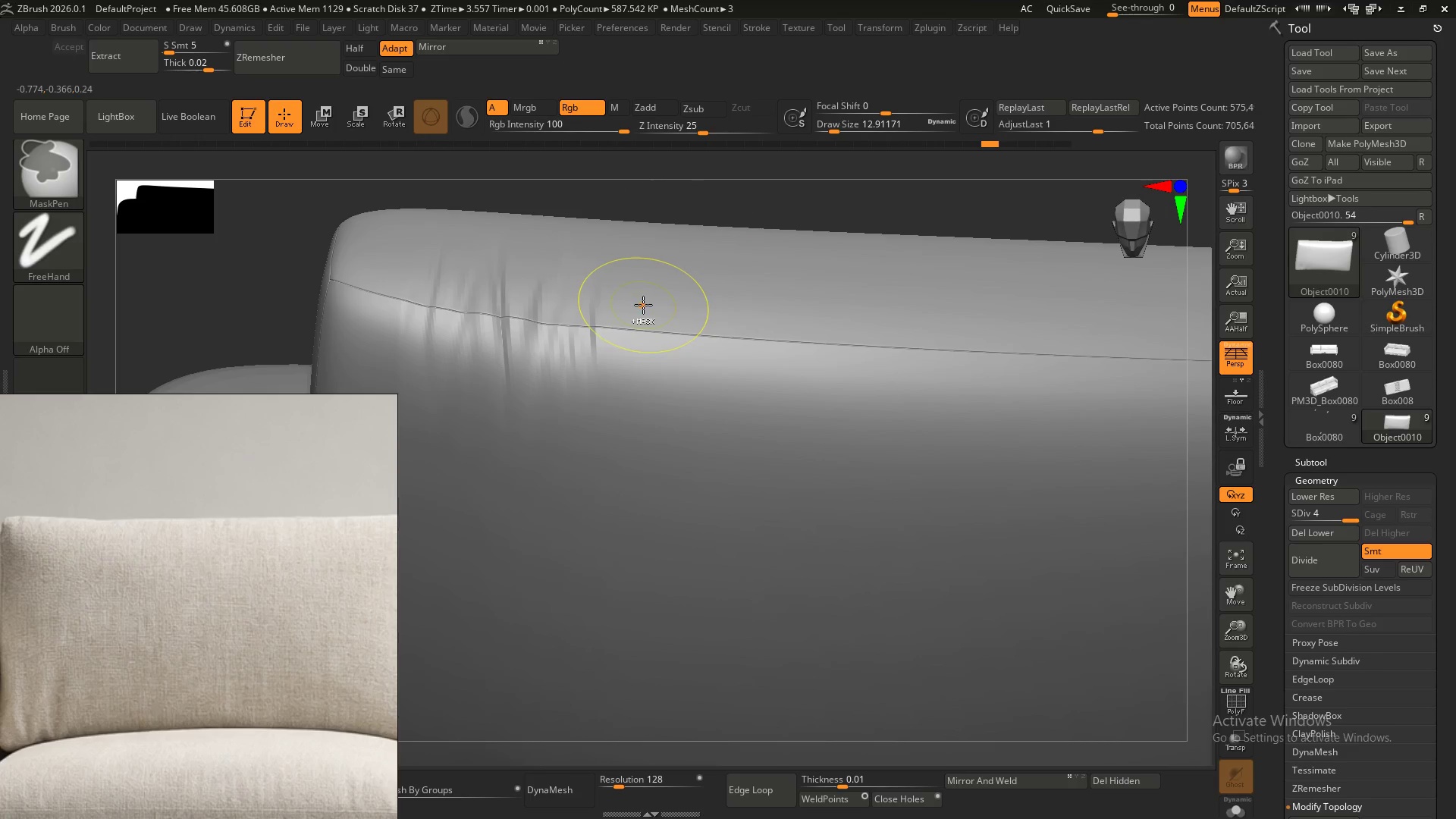 
key(Control+Z)
 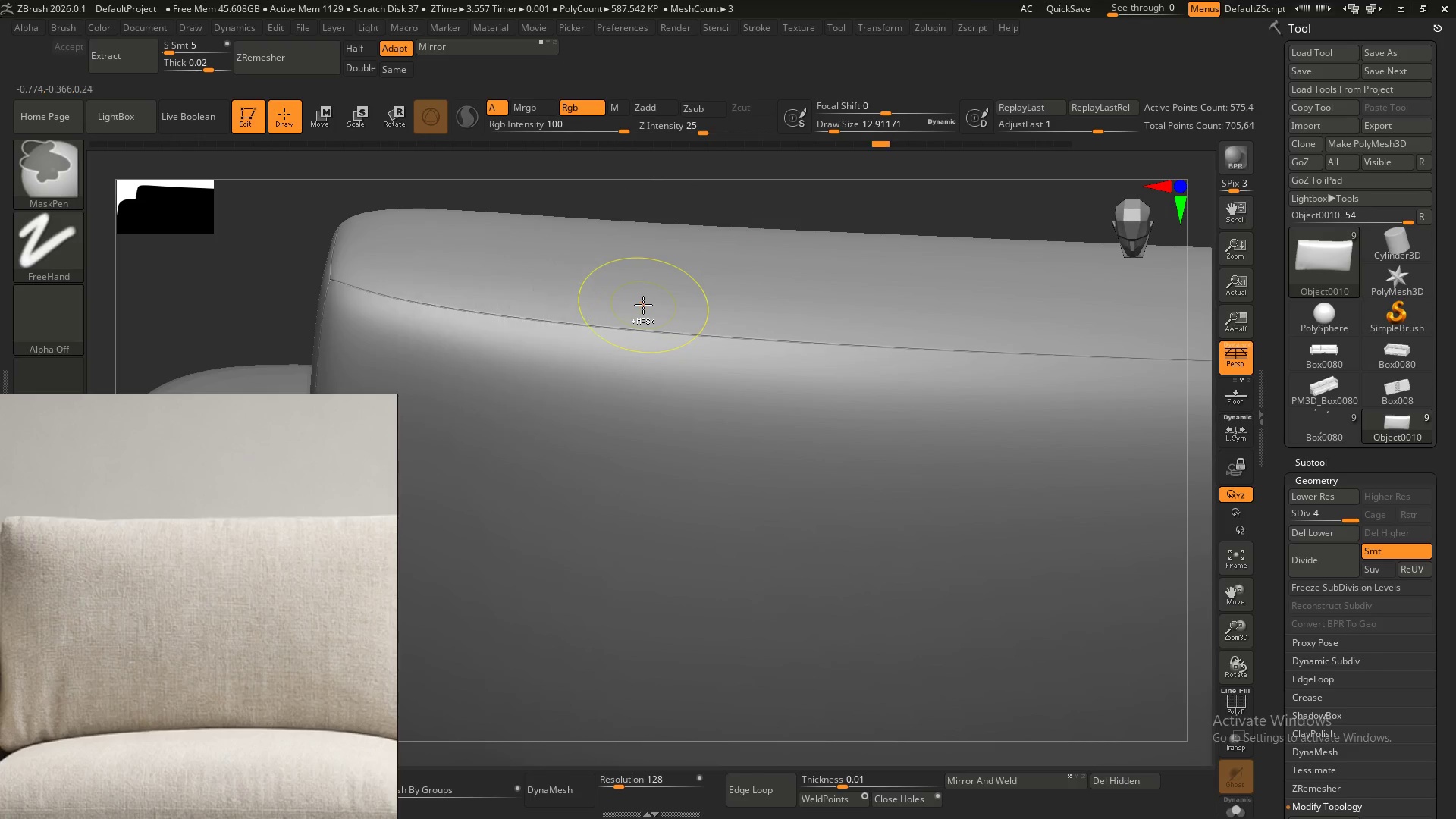 
key(Control+Z)
 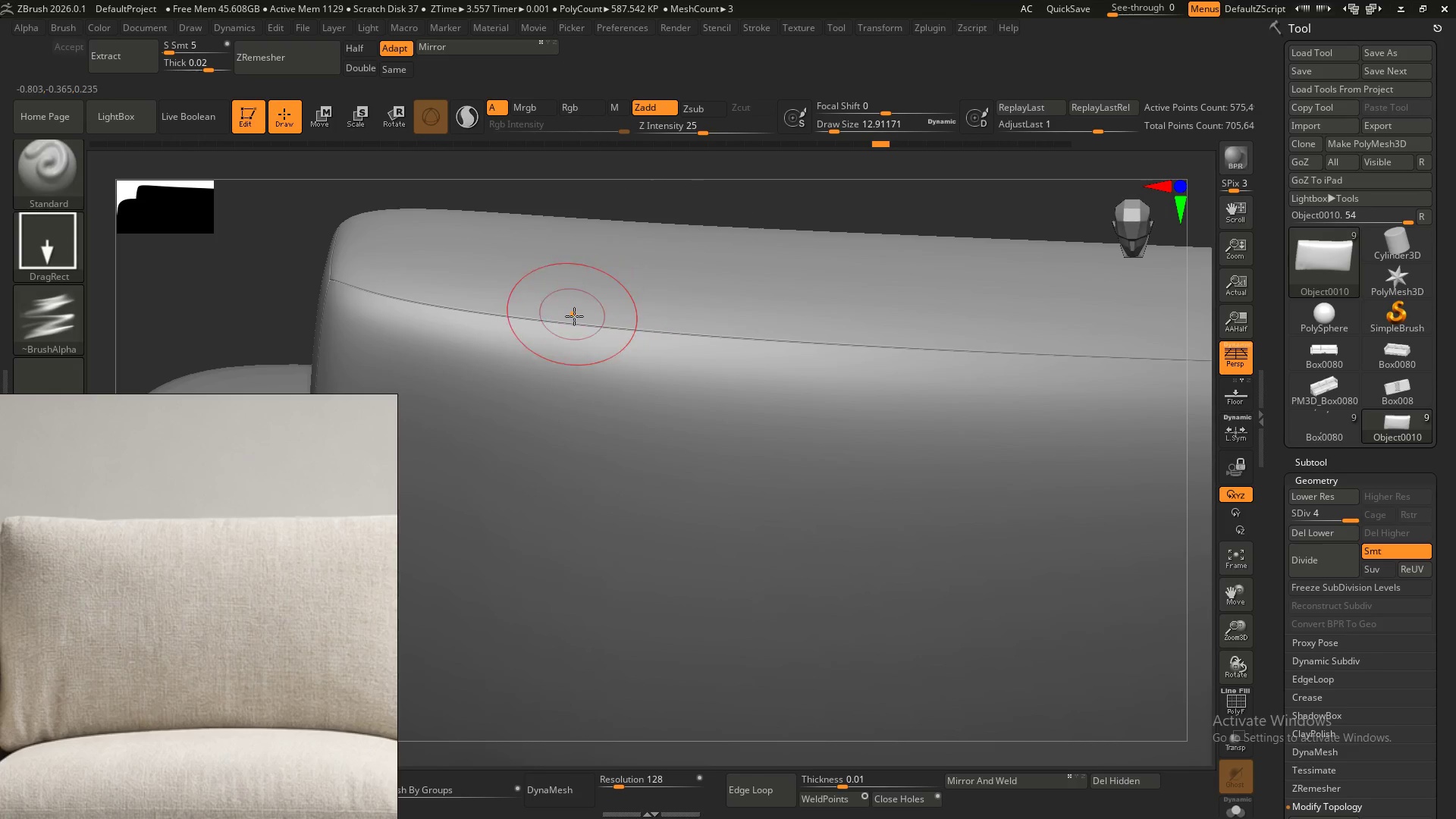 
hold_key(key=S, duration=0.55)
 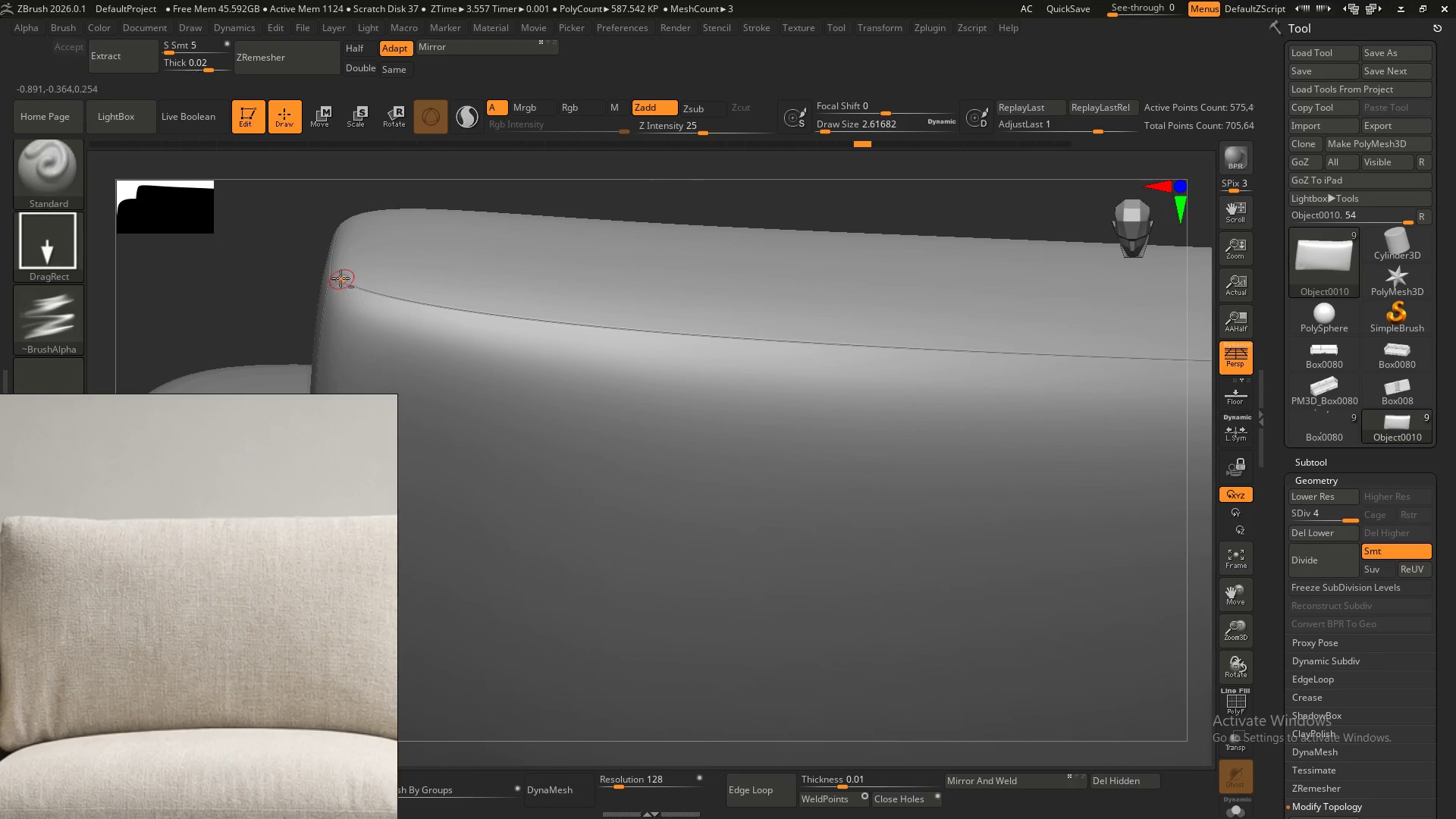 
left_click_drag(start_coordinate=[576, 318], to_coordinate=[567, 315])
 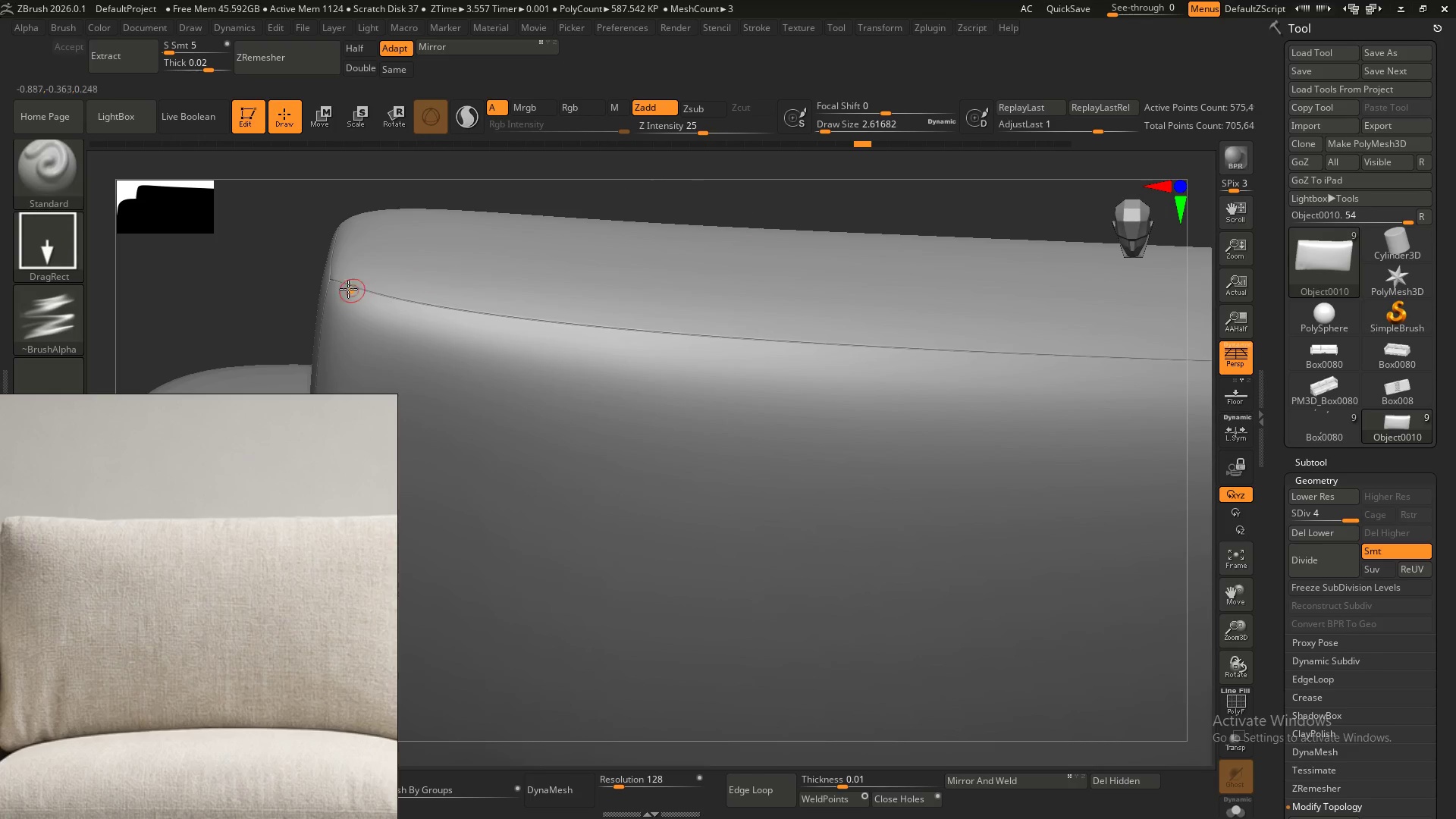 
key(Alt+AltLeft)
 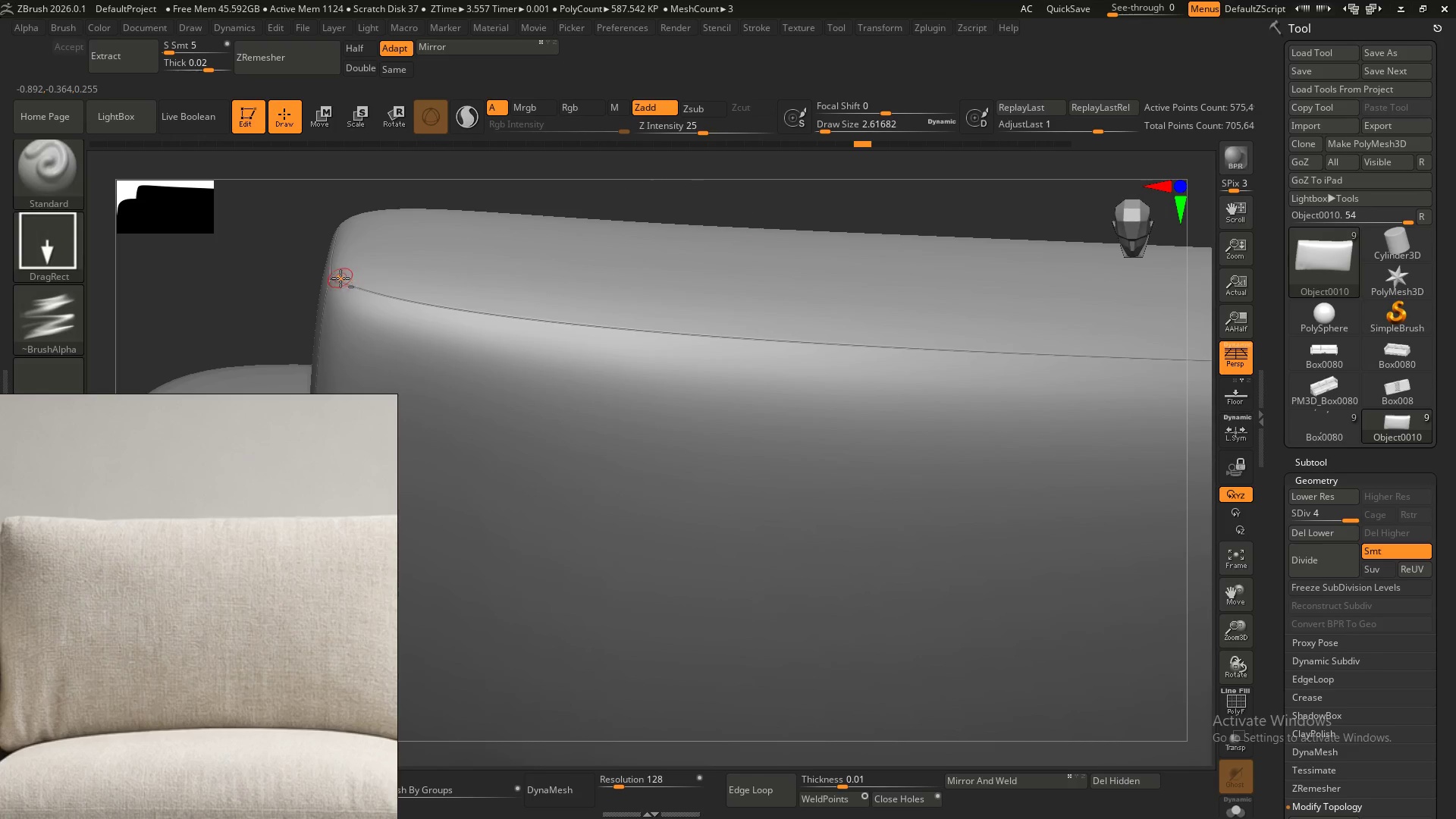 
hold_key(key=ControlLeft, duration=1.5)
left_click_drag(start_coordinate=[332, 279], to_coordinate=[340, 281])
 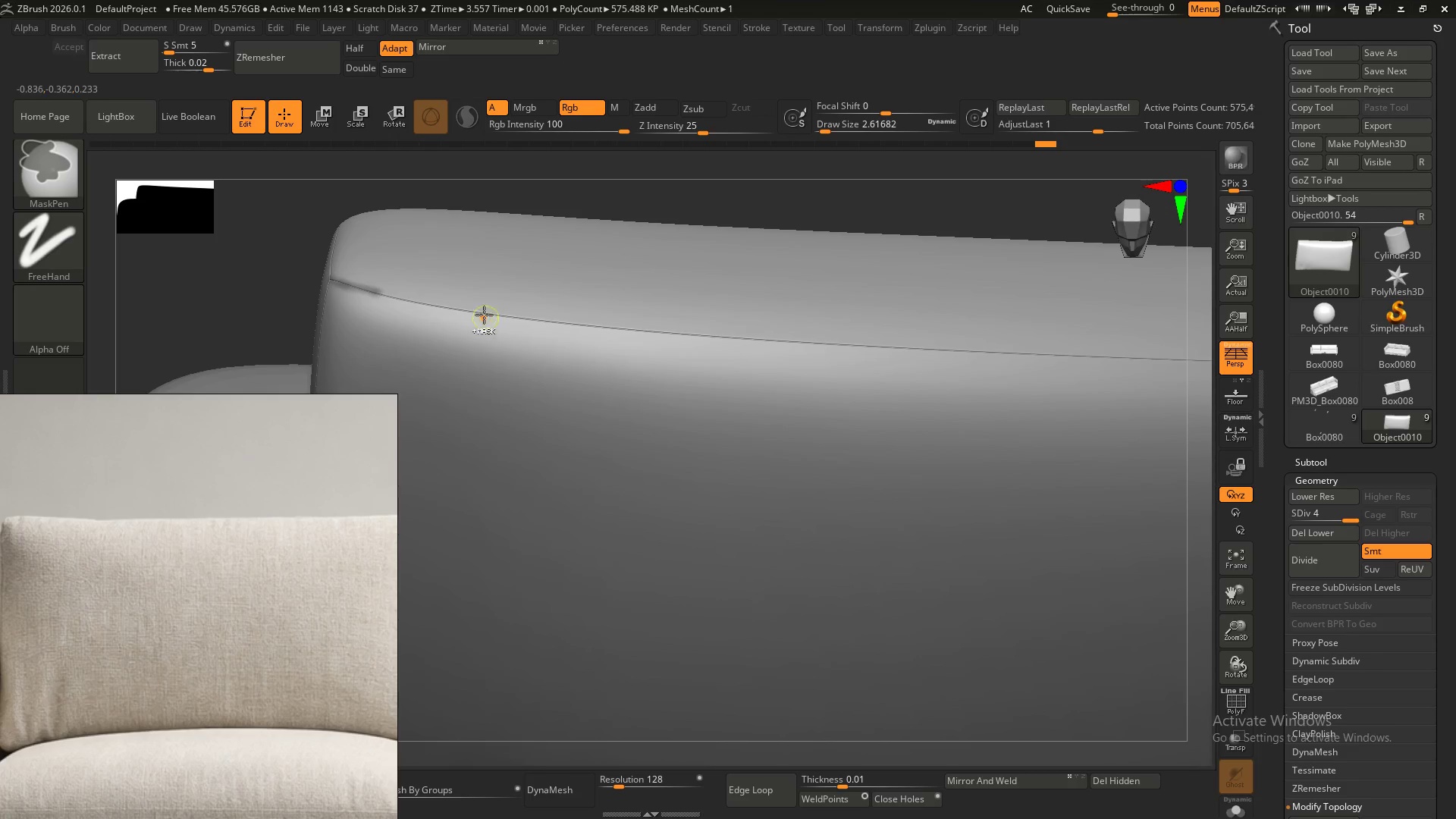 
hold_key(key=ControlLeft, duration=0.62)
 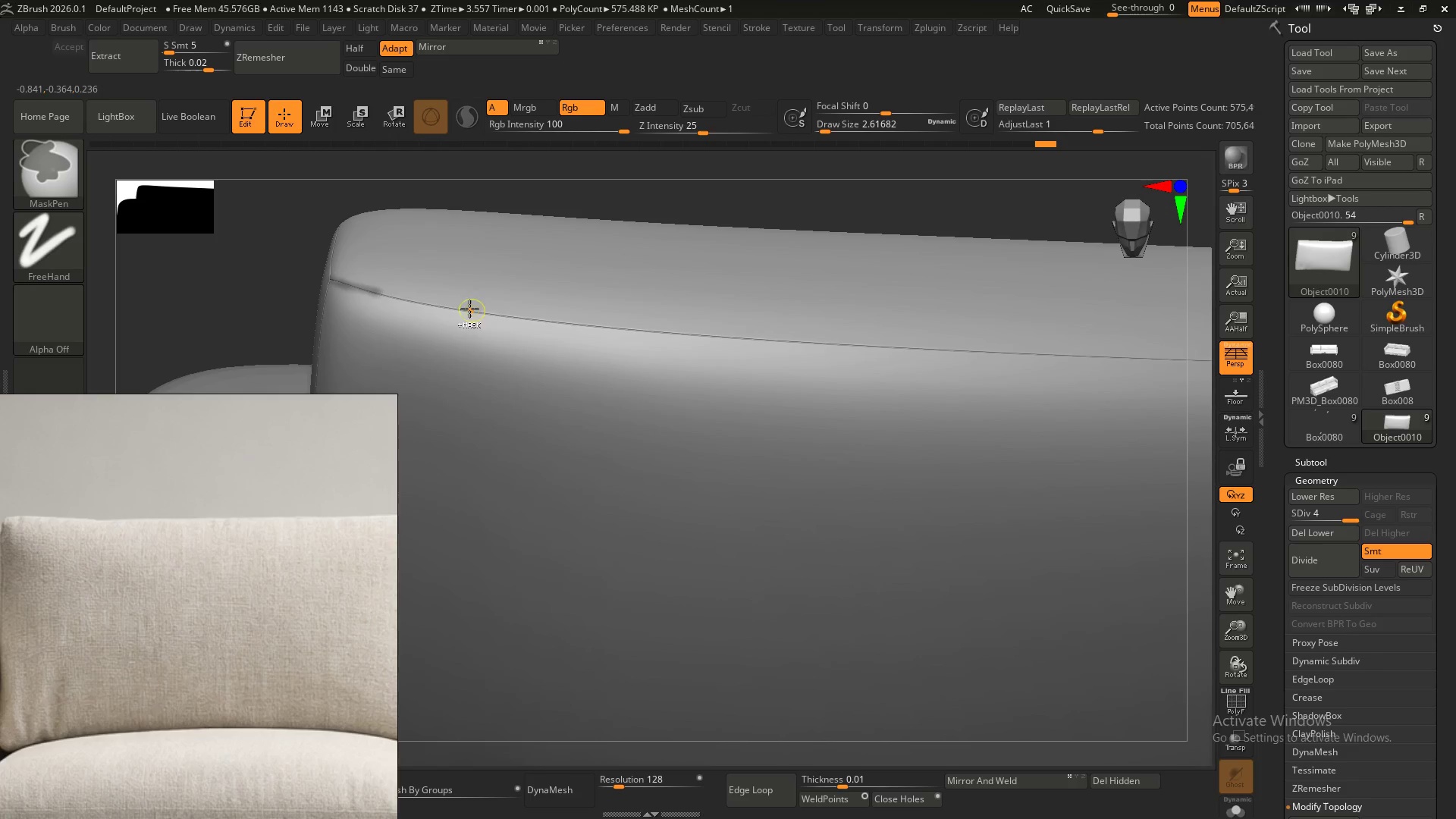 
hold_key(key=ControlLeft, duration=1.01)
 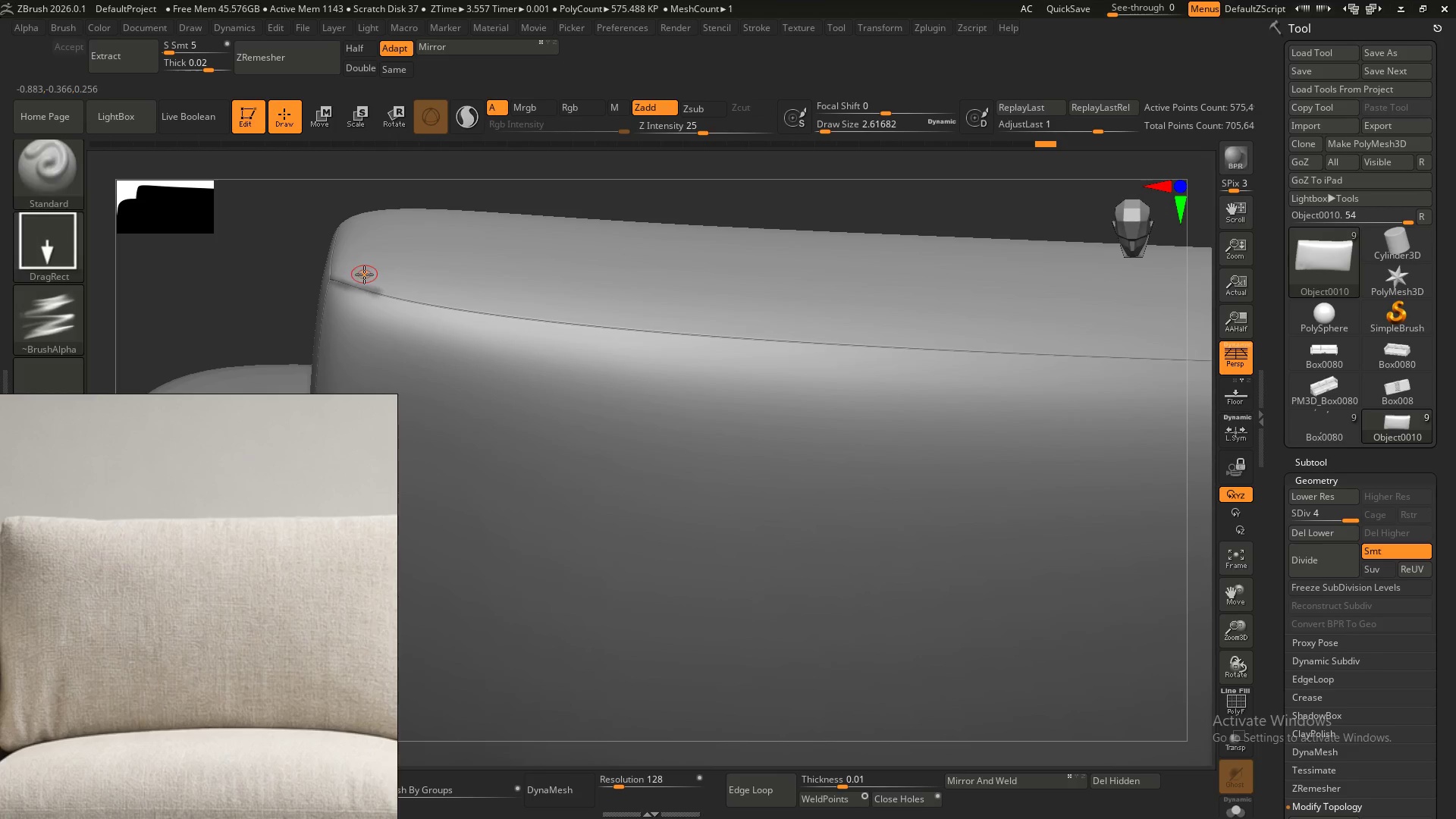 
hold_key(key=ControlLeft, duration=1.5)
left_click_drag(start_coordinate=[702, 130], to_coordinate=[738, 132])
 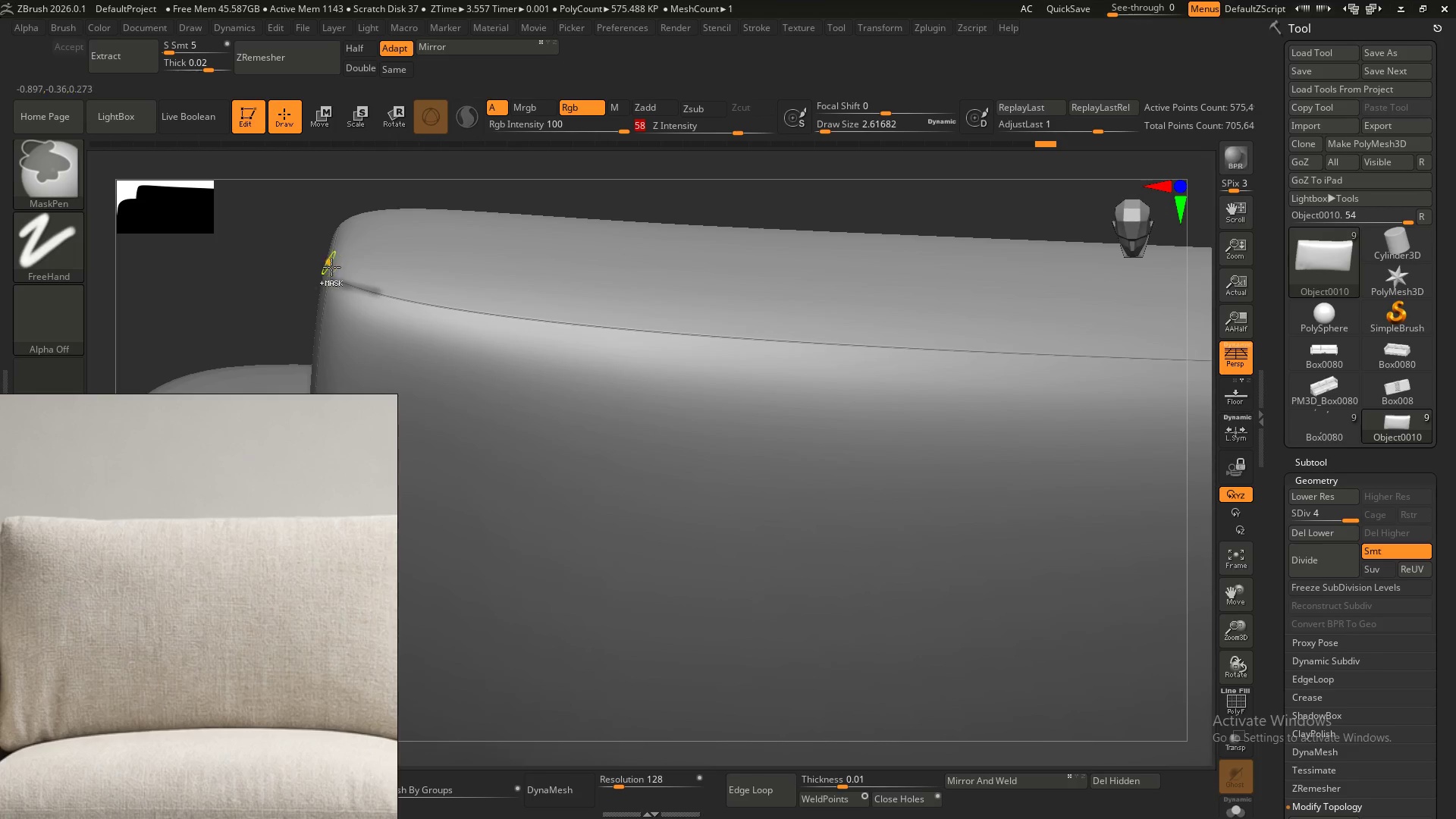 
hold_key(key=ControlLeft, duration=1.51)
left_click_drag(start_coordinate=[337, 276], to_coordinate=[460, 309])
 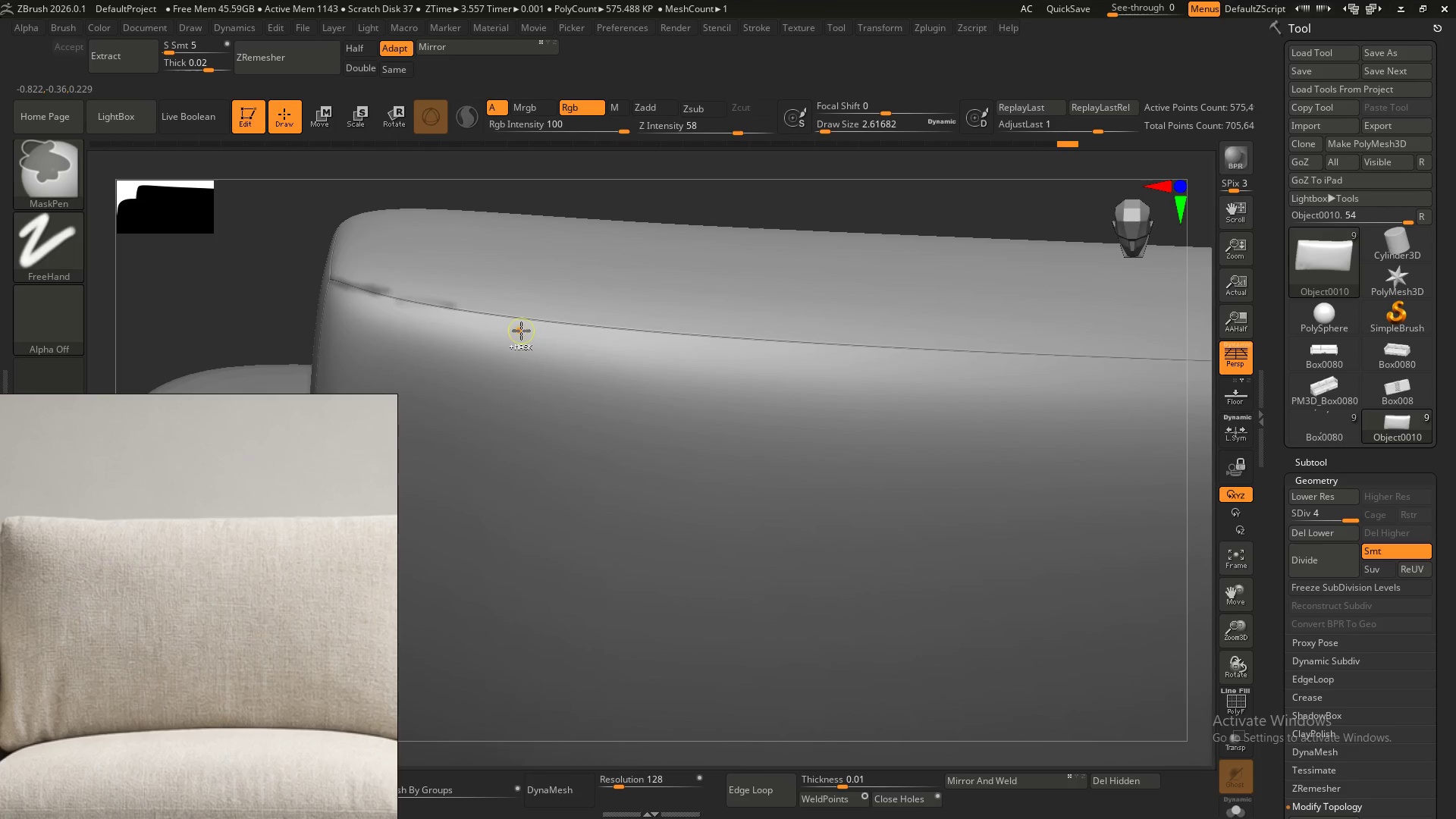 
key(Control+Z)
 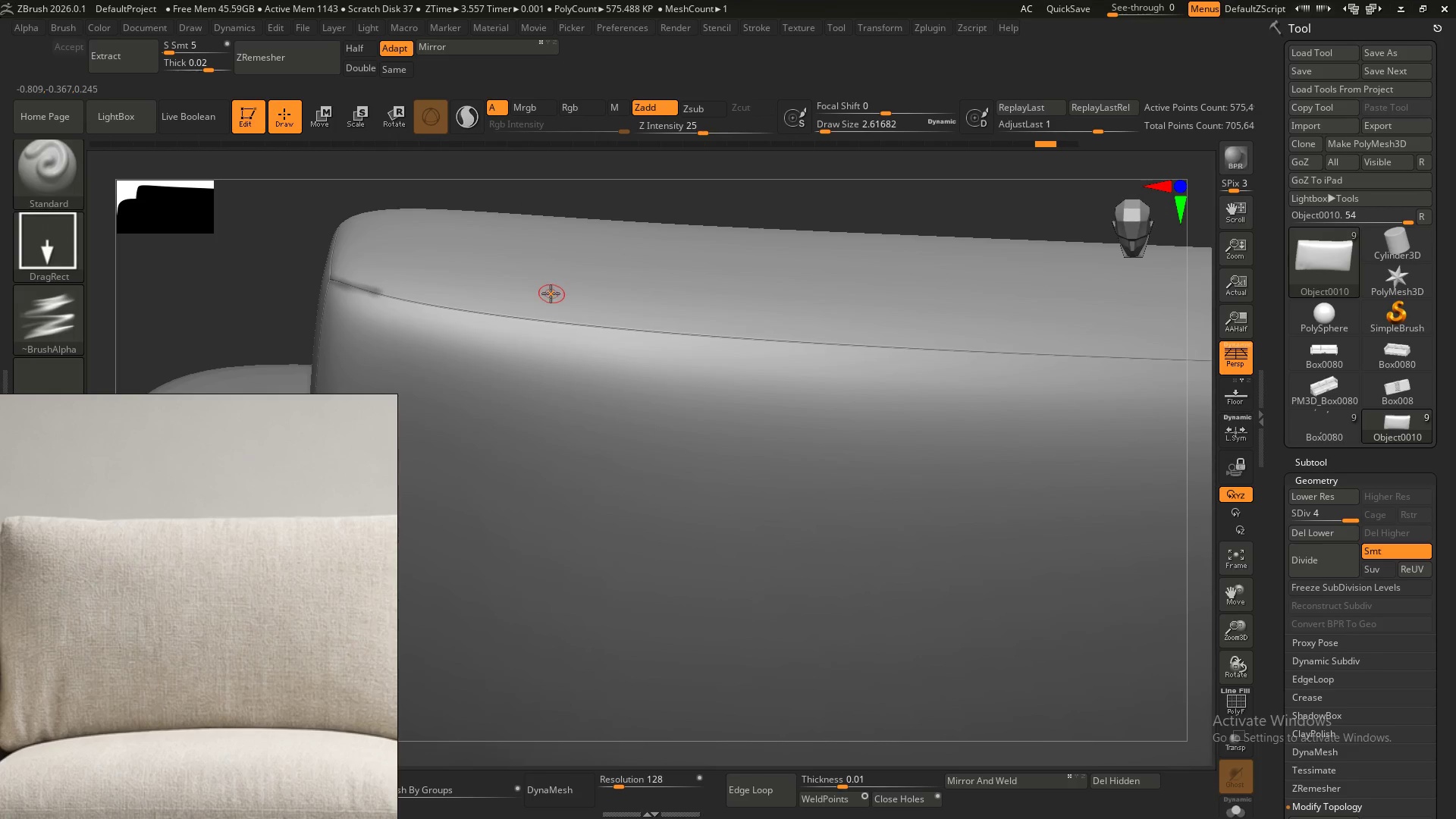 
hold_key(key=ControlLeft, duration=0.94)
 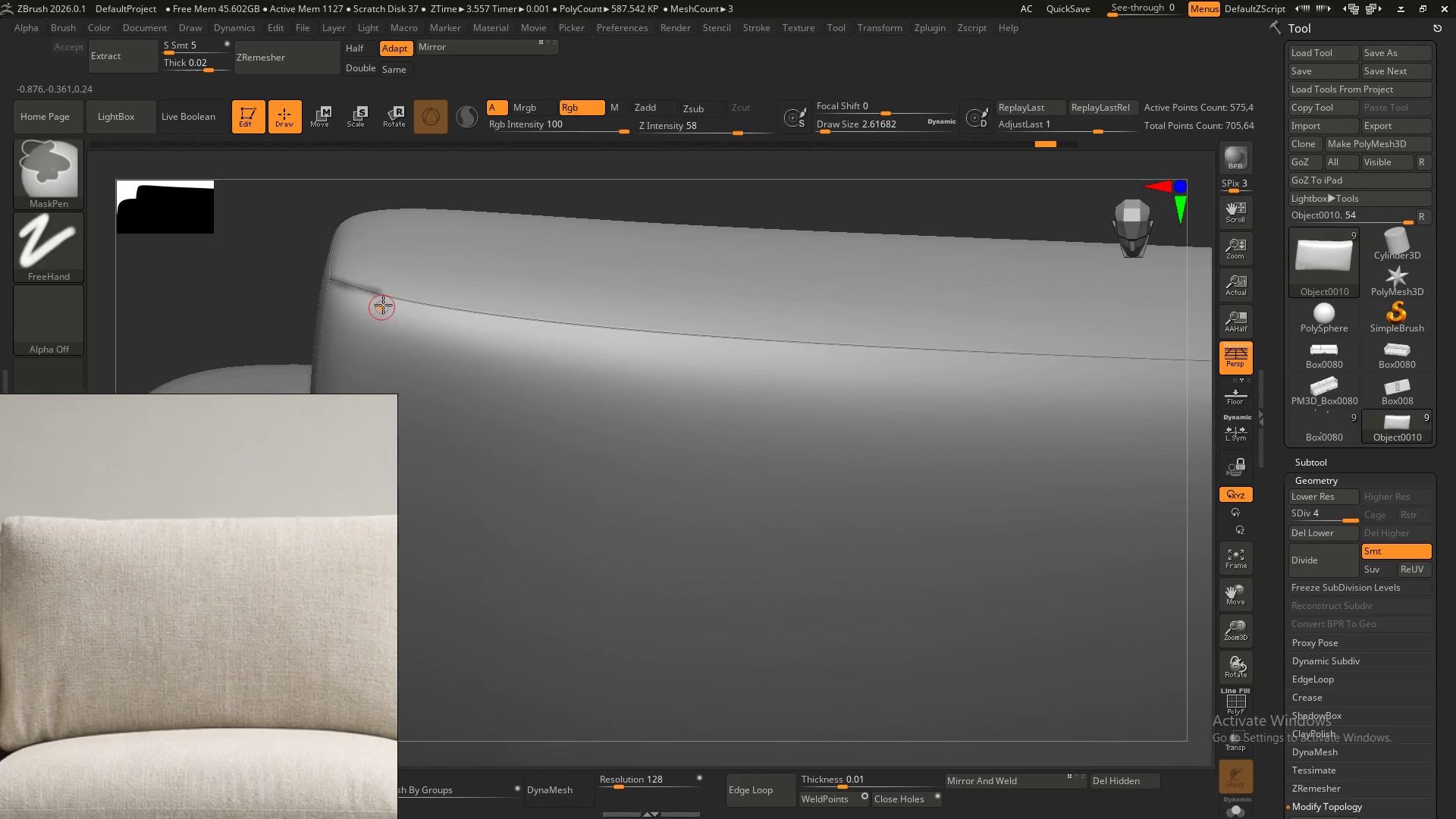 
key(S)
 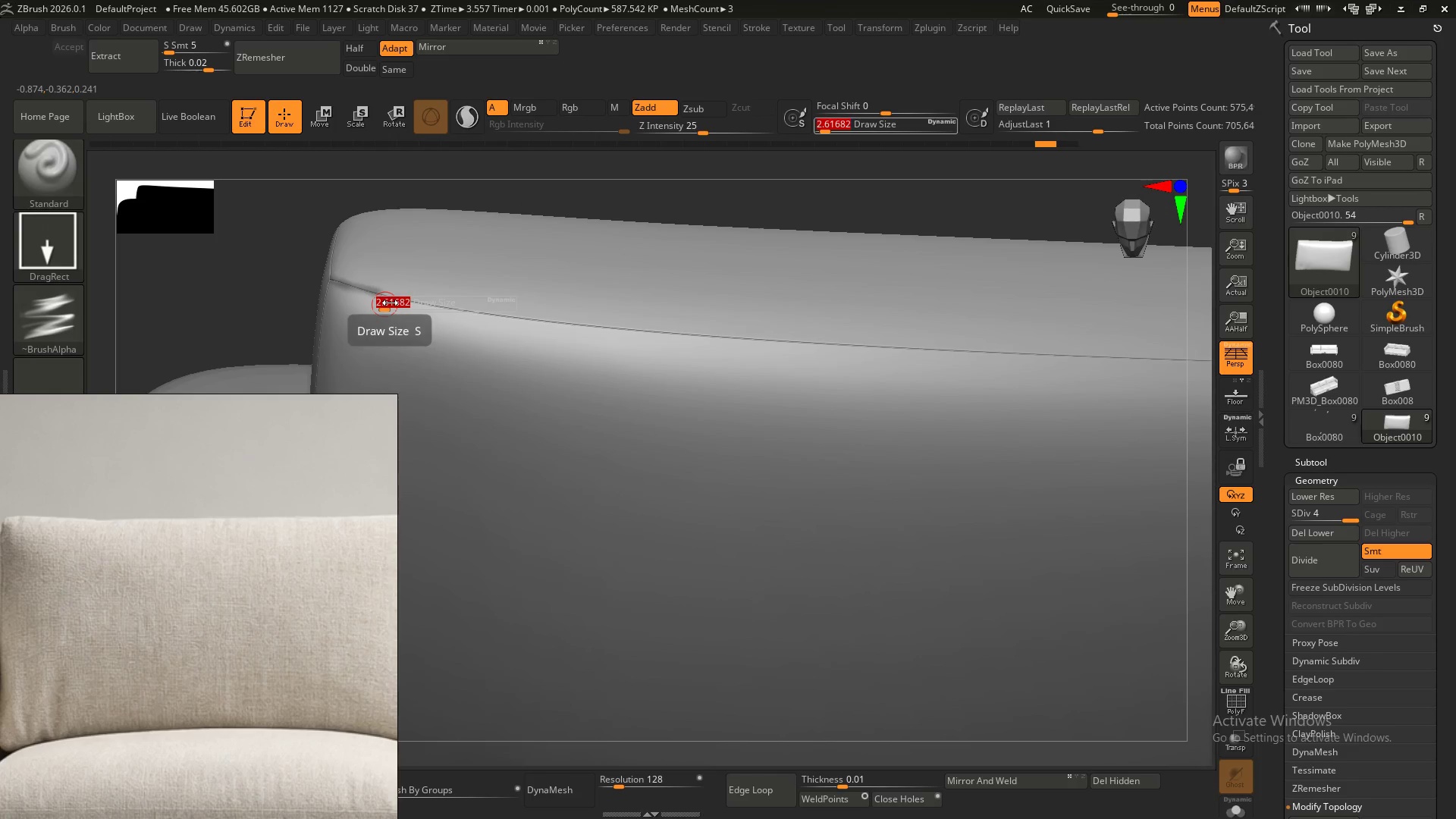 
hold_key(key=S, duration=1.3)
 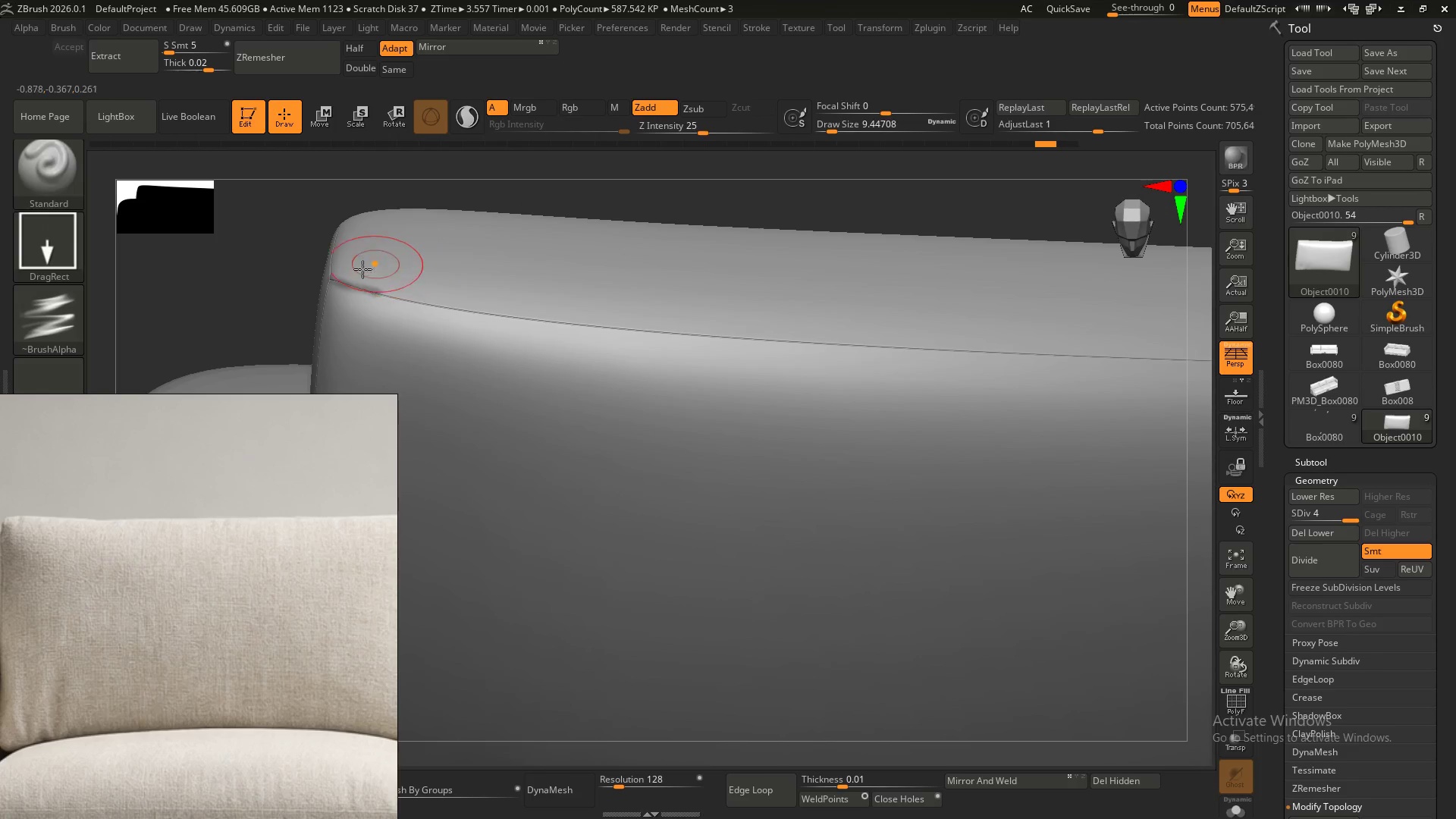 
hold_key(key=ControlLeft, duration=1.5)
left_click_drag(start_coordinate=[333, 287], to_coordinate=[353, 289])
 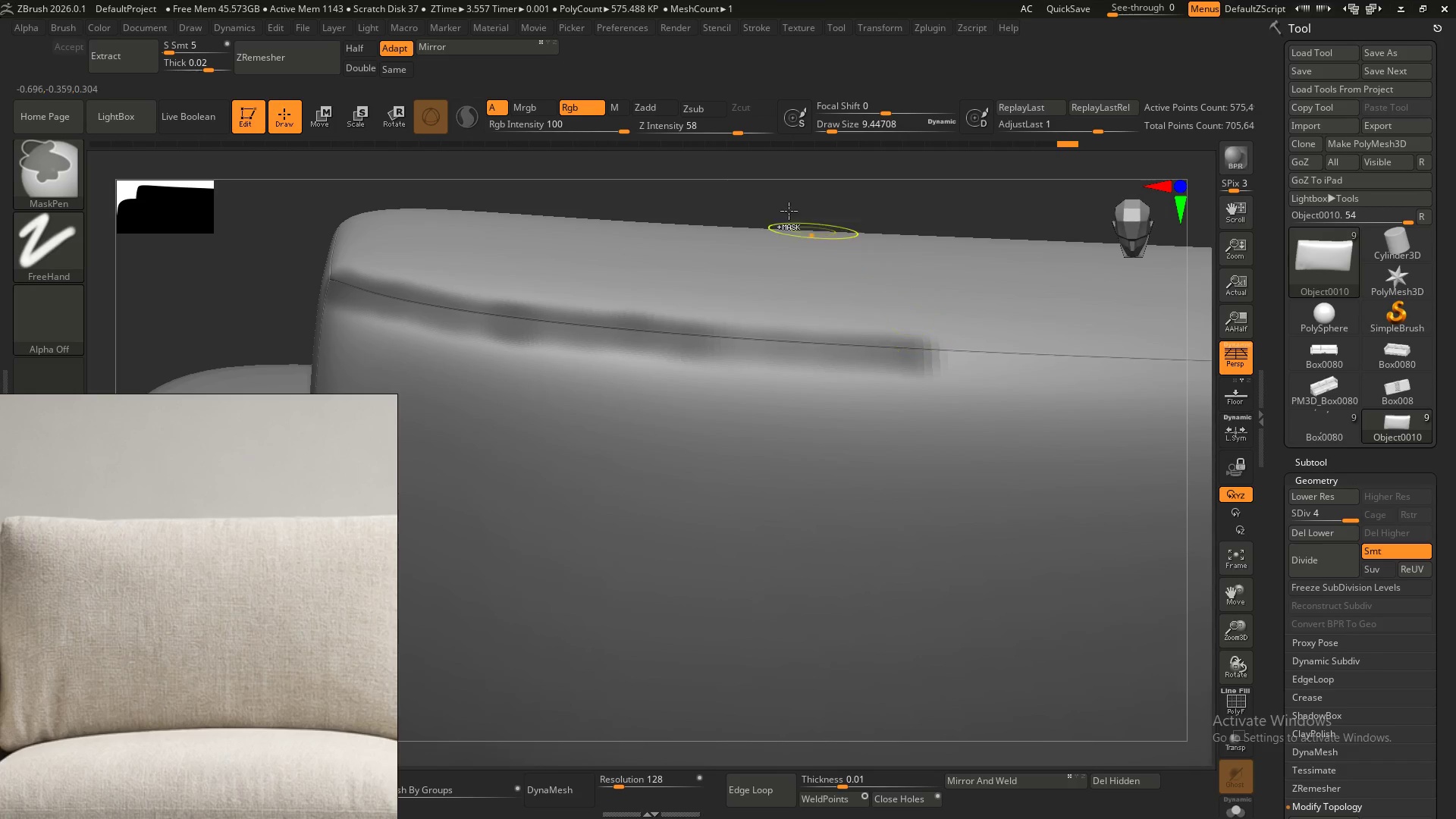 
hold_key(key=ControlLeft, duration=1.51)
 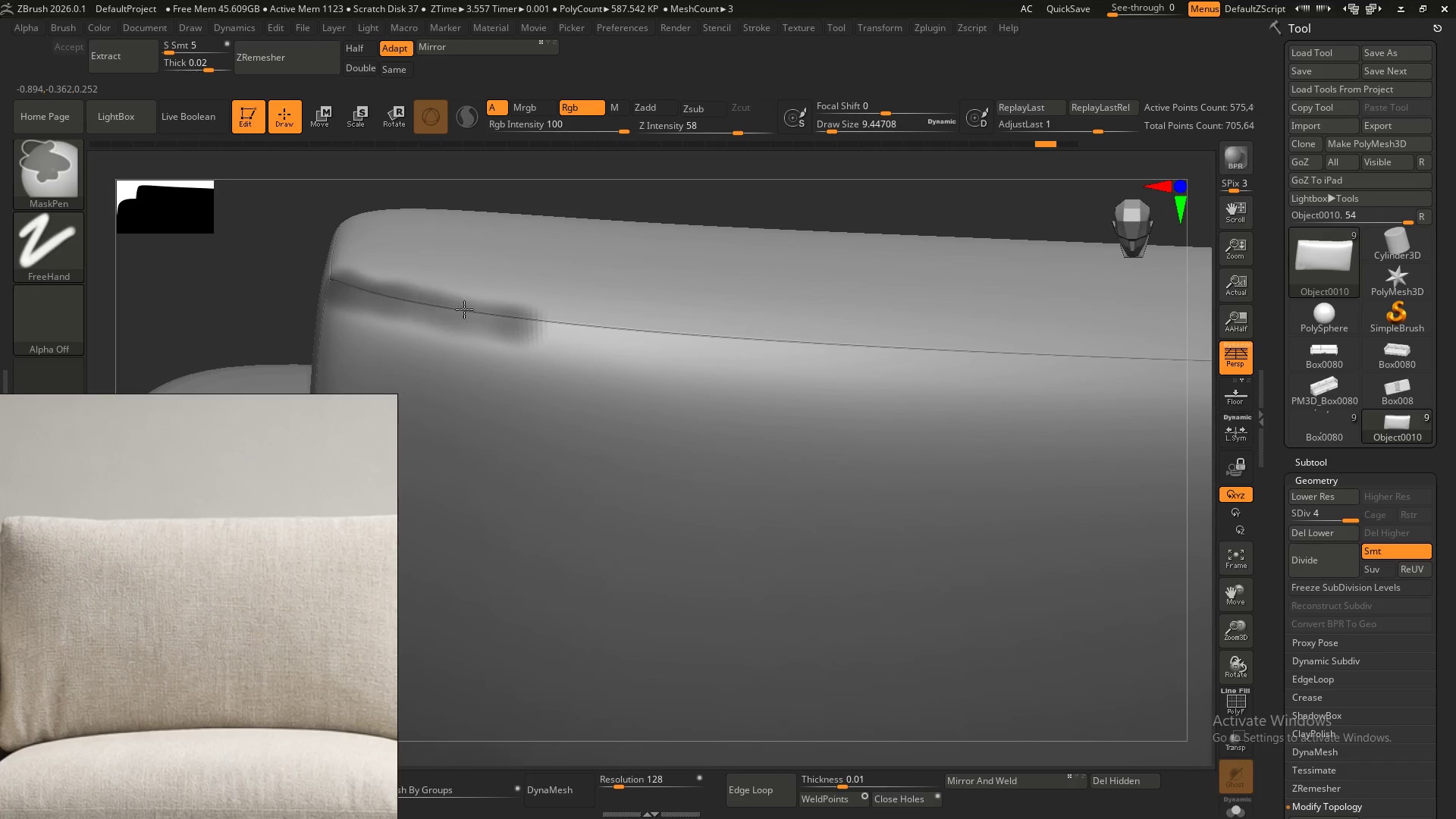 
hold_key(key=ControlLeft, duration=1.52)
 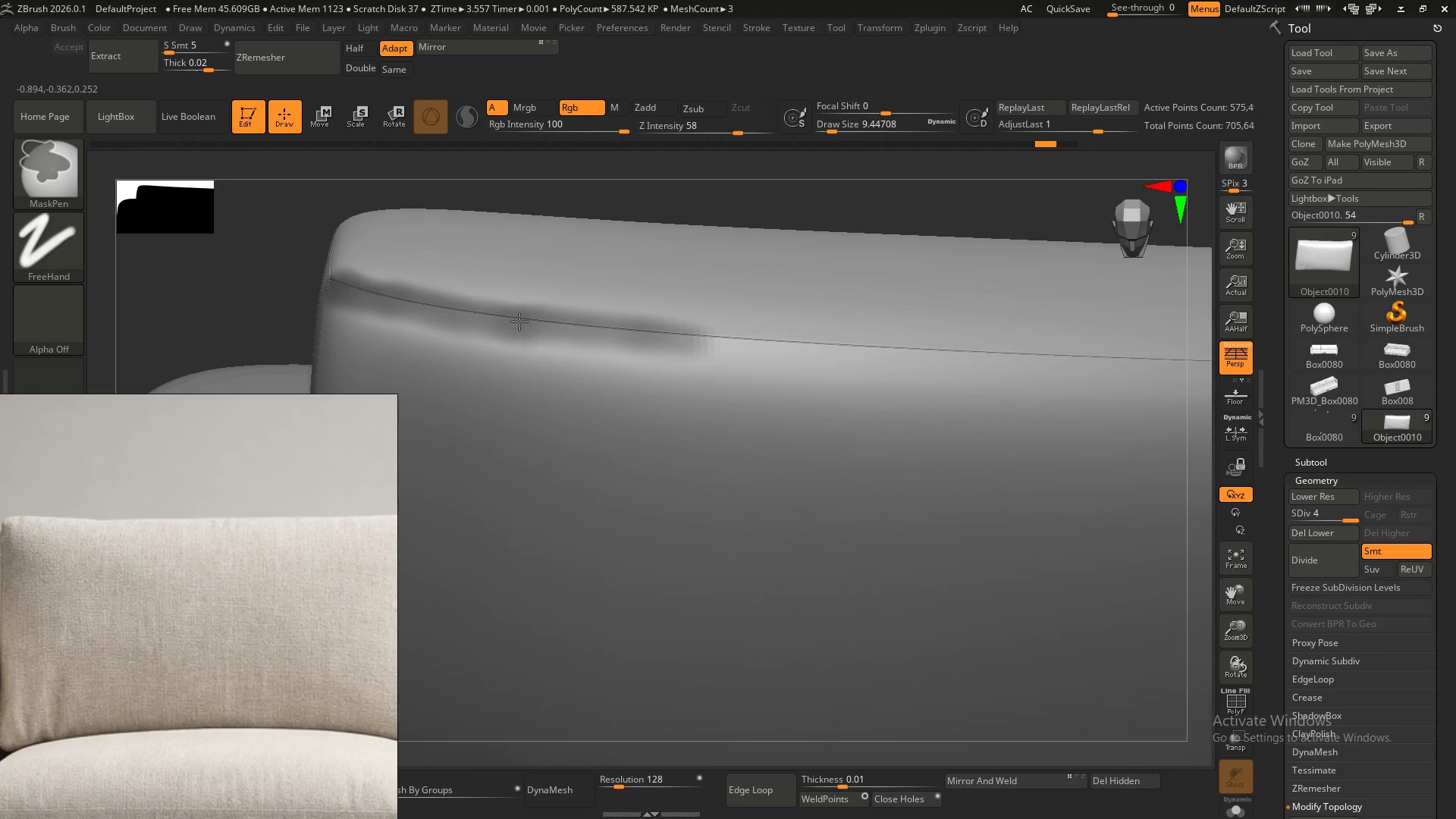 
hold_key(key=ControlLeft, duration=1.52)
 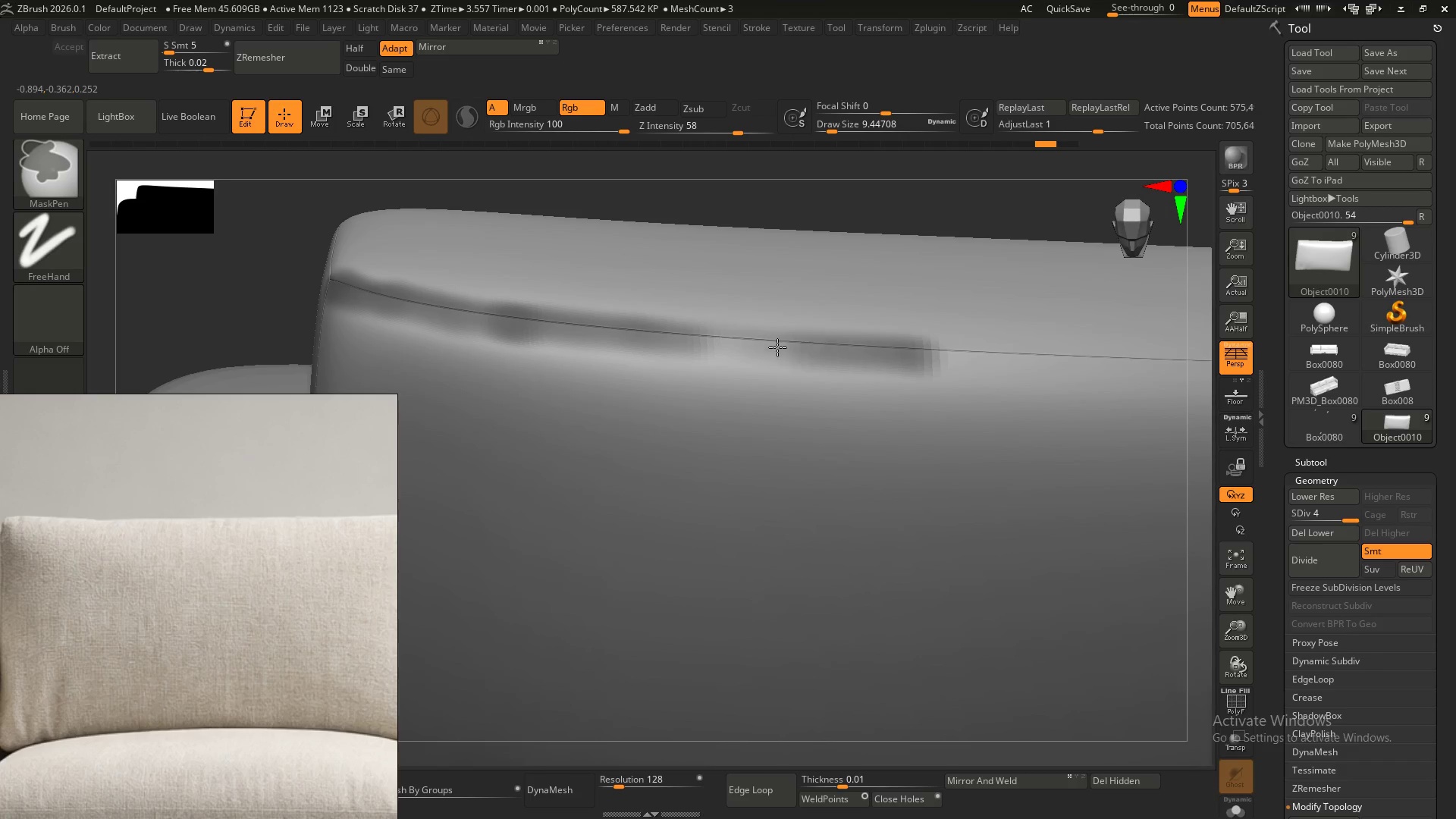 
hold_key(key=ControlLeft, duration=1.5)
 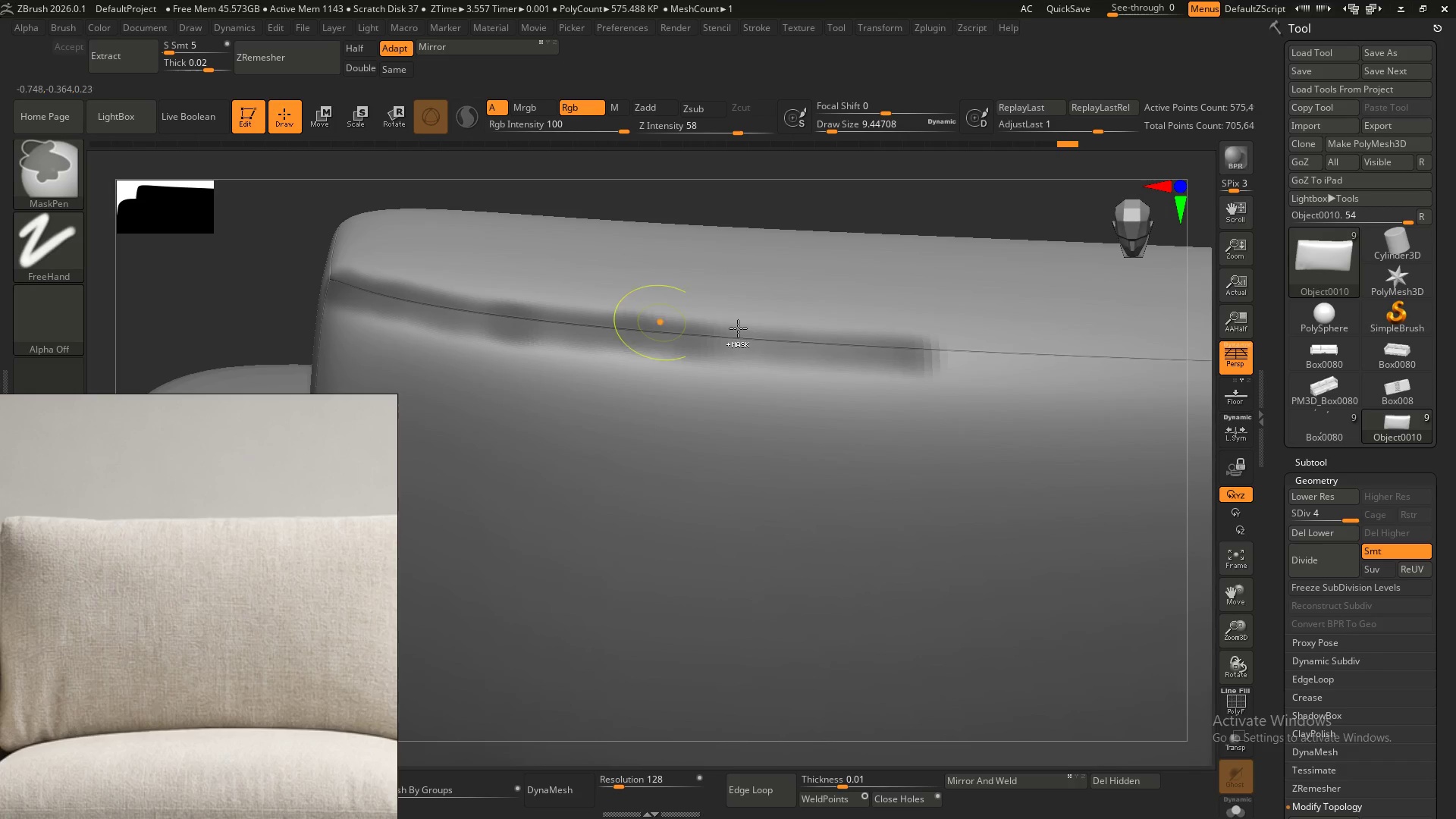 
hold_key(key=ControlLeft, duration=1.51)
left_click_drag(start_coordinate=[734, 133], to_coordinate=[786, 138])
 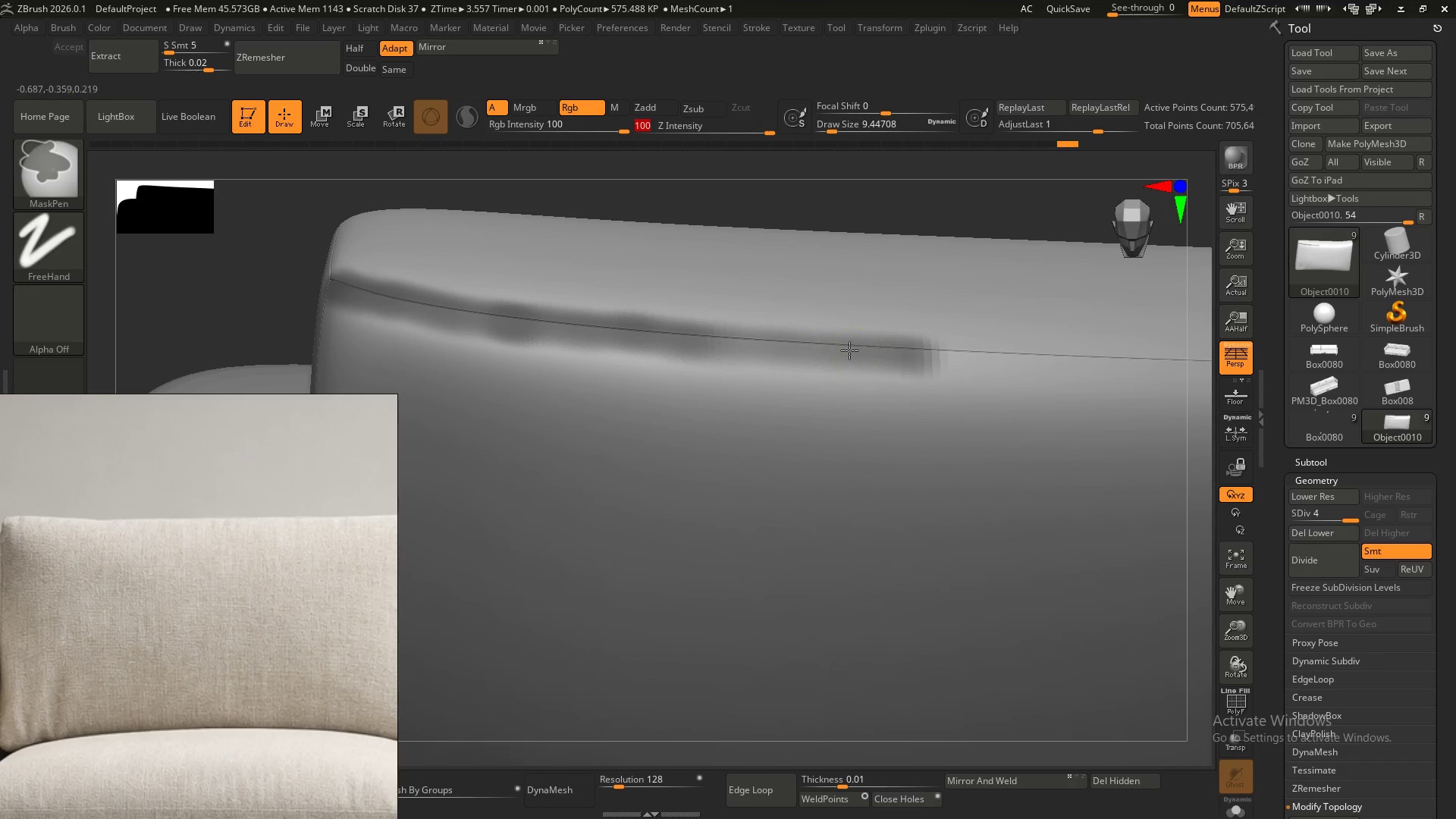 
hold_key(key=ControlLeft, duration=1.52)
left_click_drag(start_coordinate=[858, 356], to_coordinate=[312, 281])
 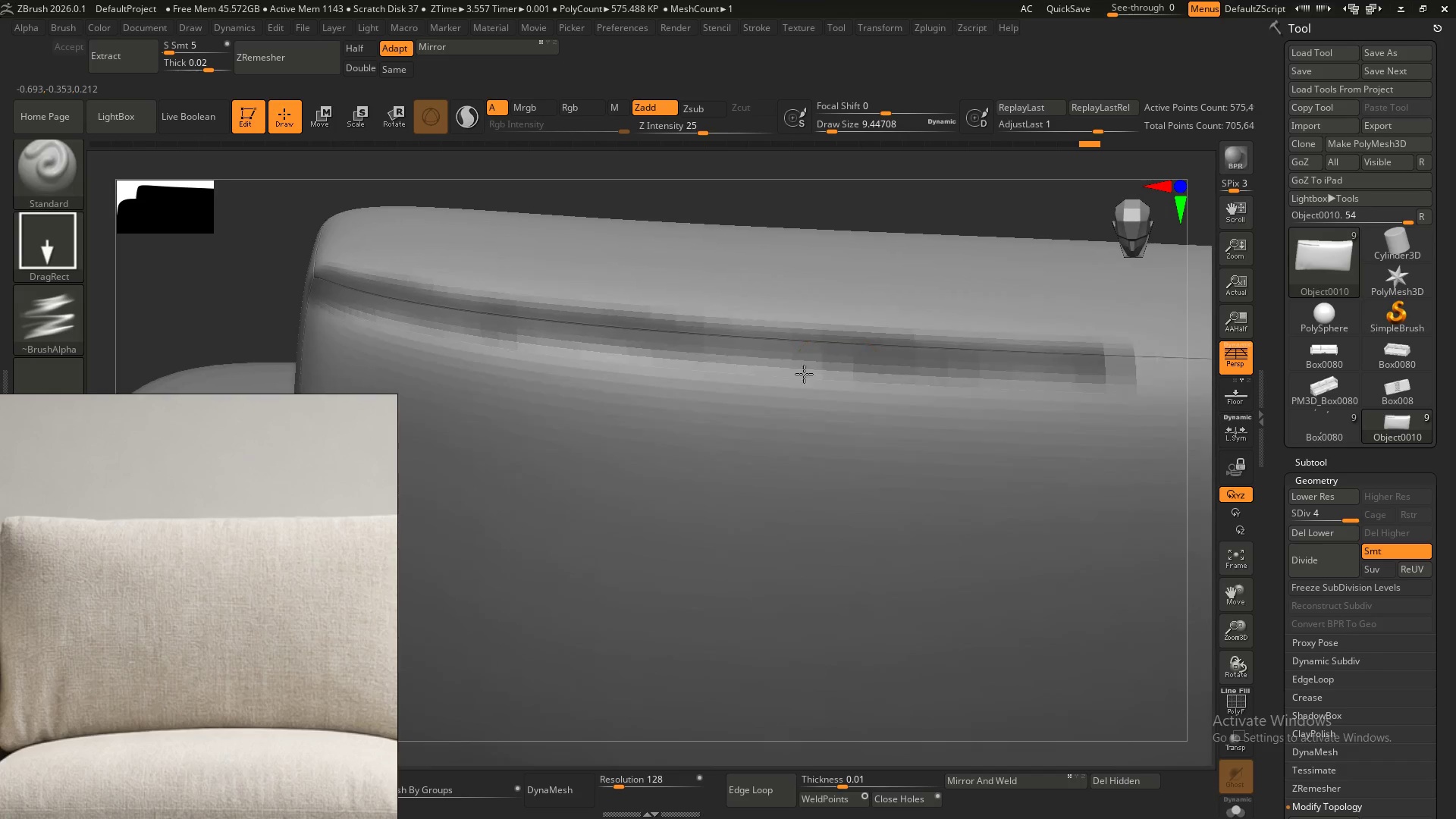 
hold_key(key=ControlLeft, duration=1.5)
 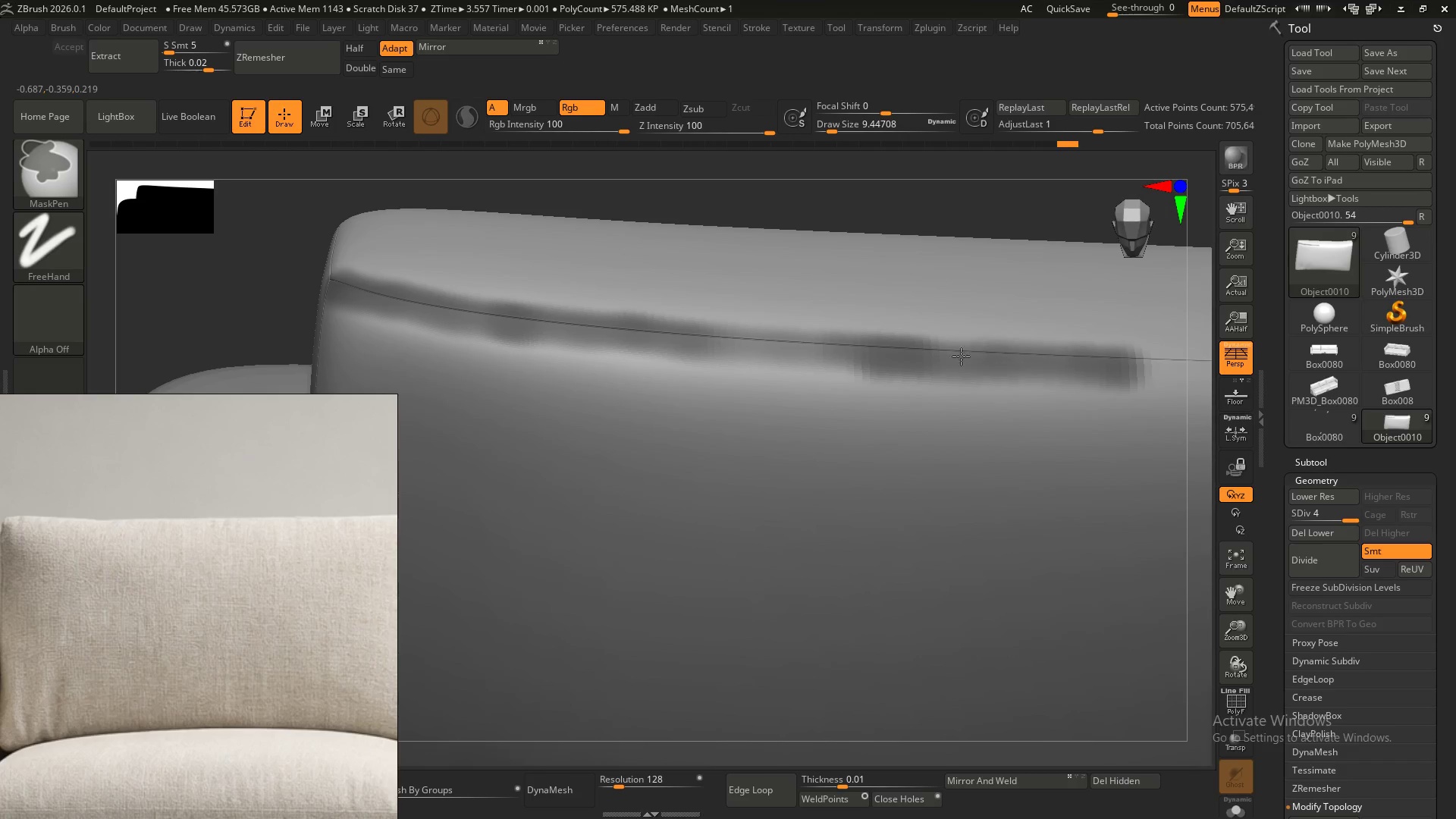 
hold_key(key=ControlLeft, duration=1.5)
 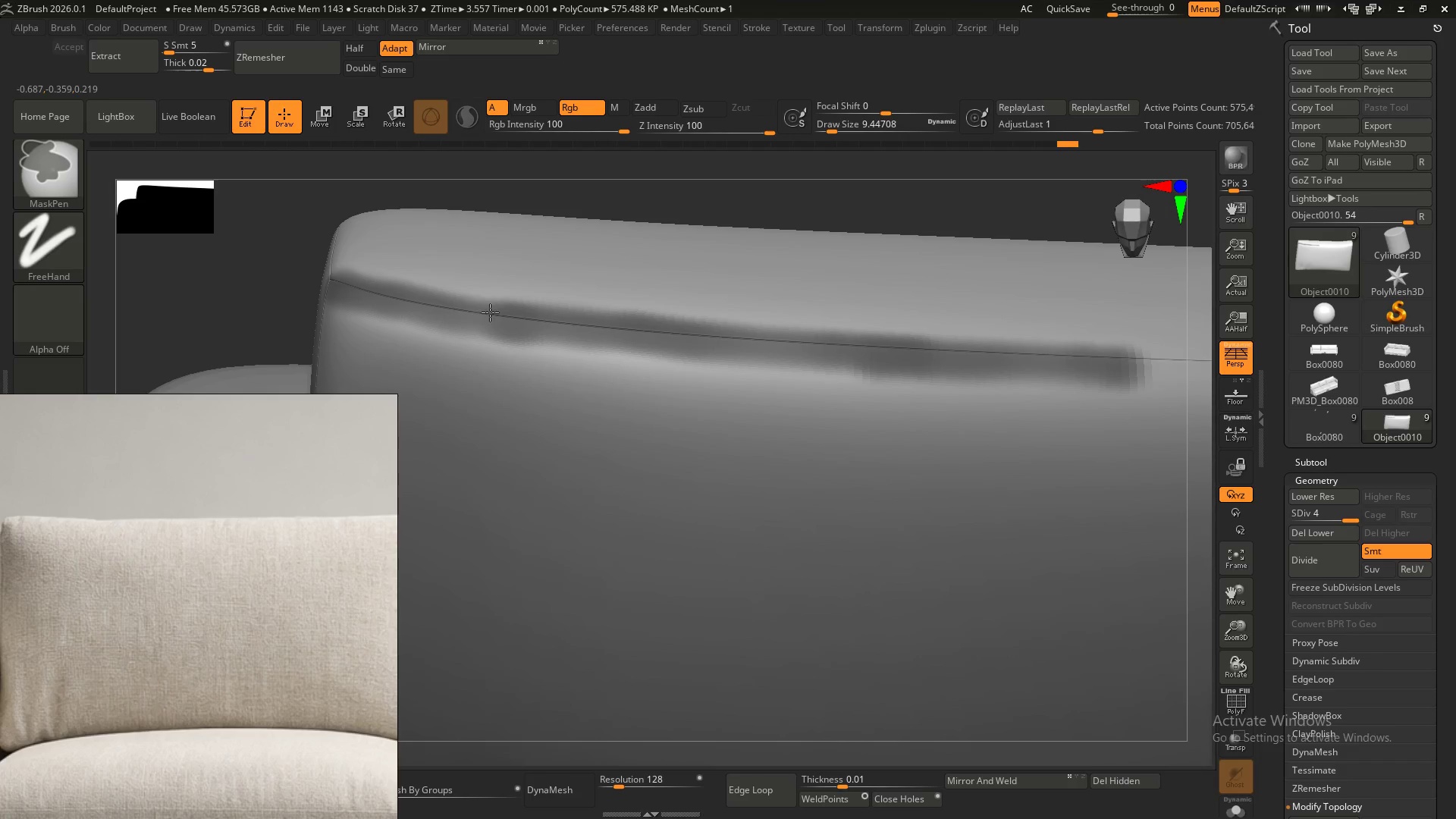 
hold_key(key=ControlLeft, duration=1.36)
 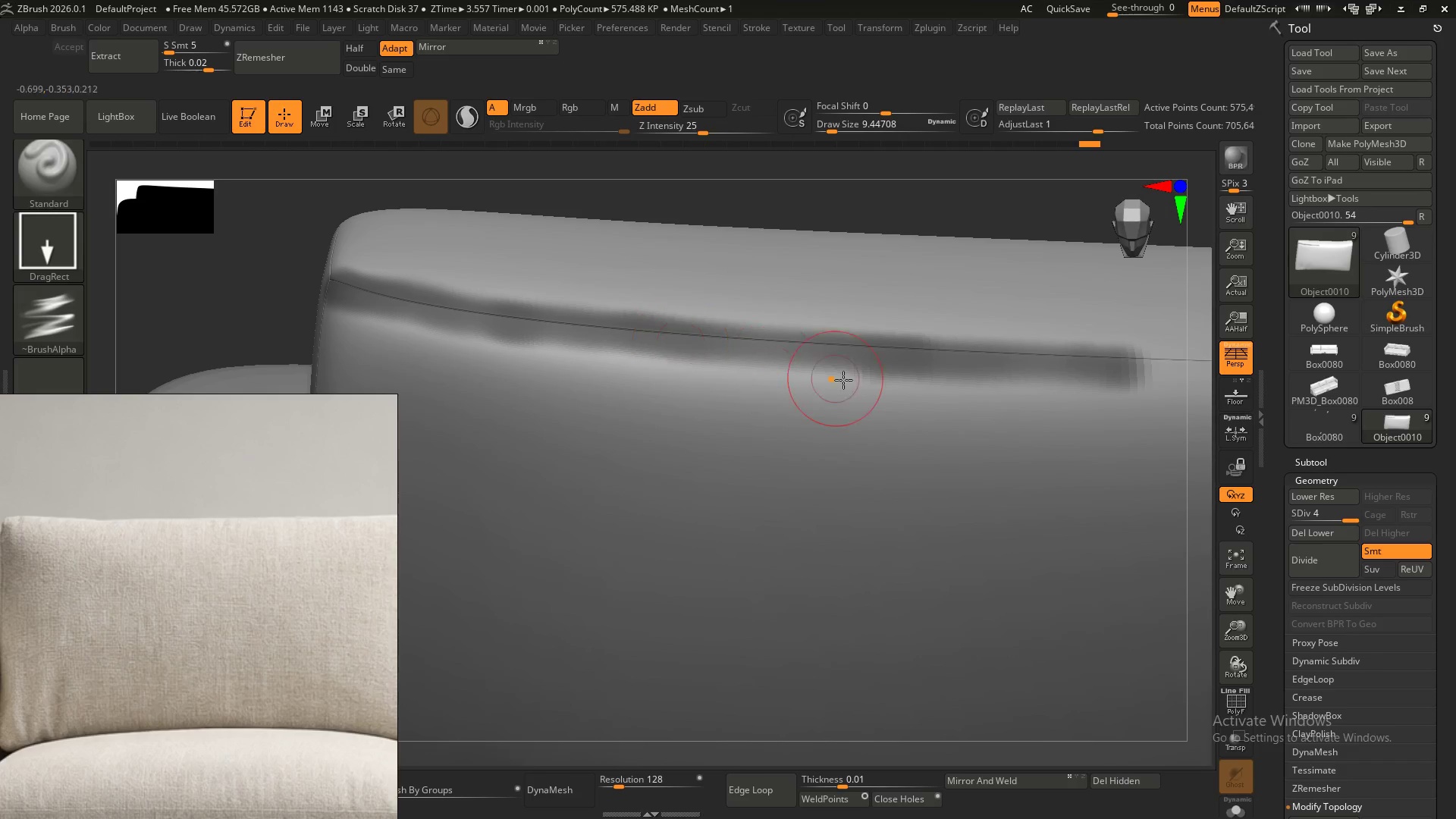 
hold_key(key=AltLeft, duration=0.58)
 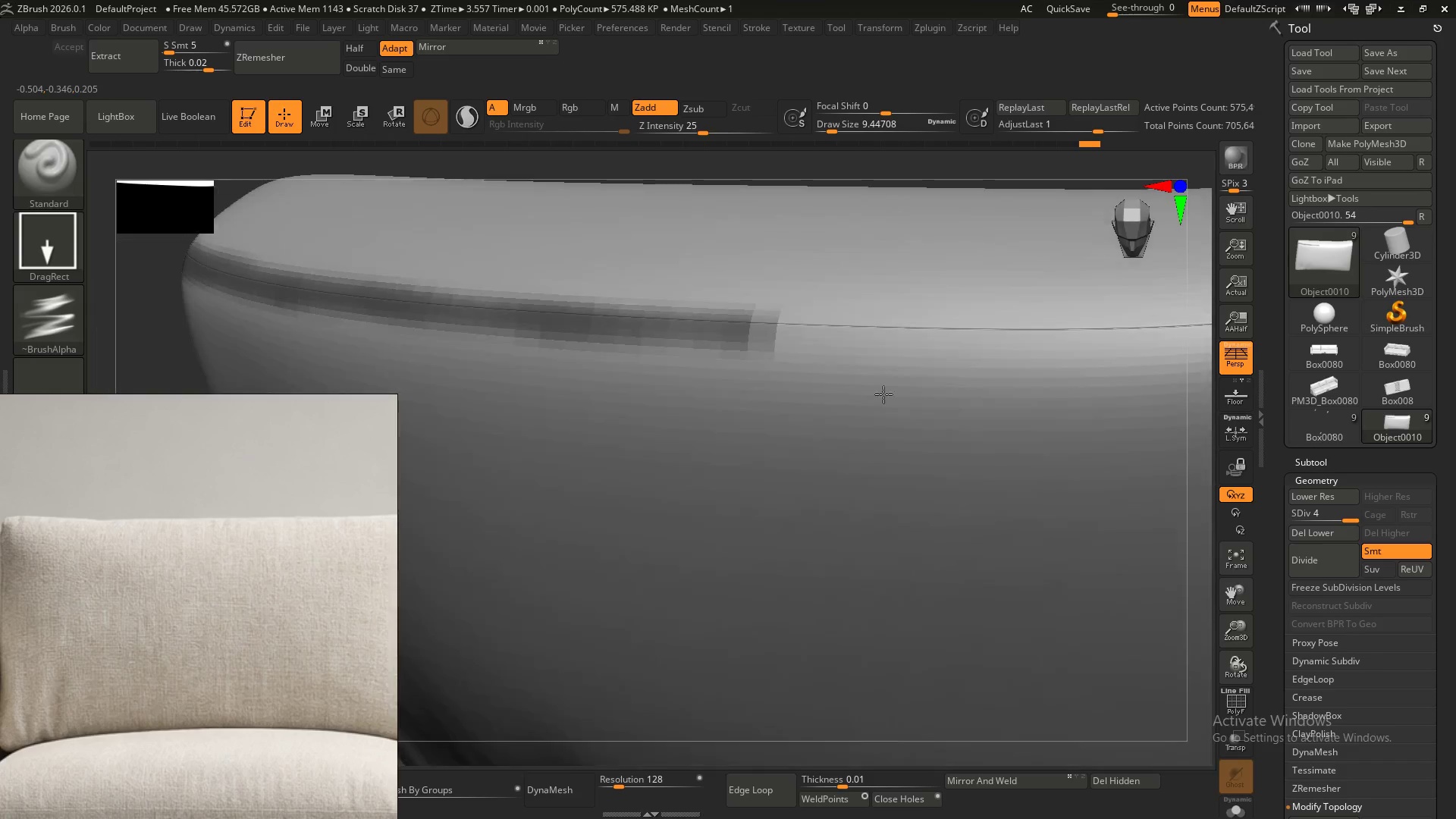 
hold_key(key=ControlLeft, duration=0.5)
 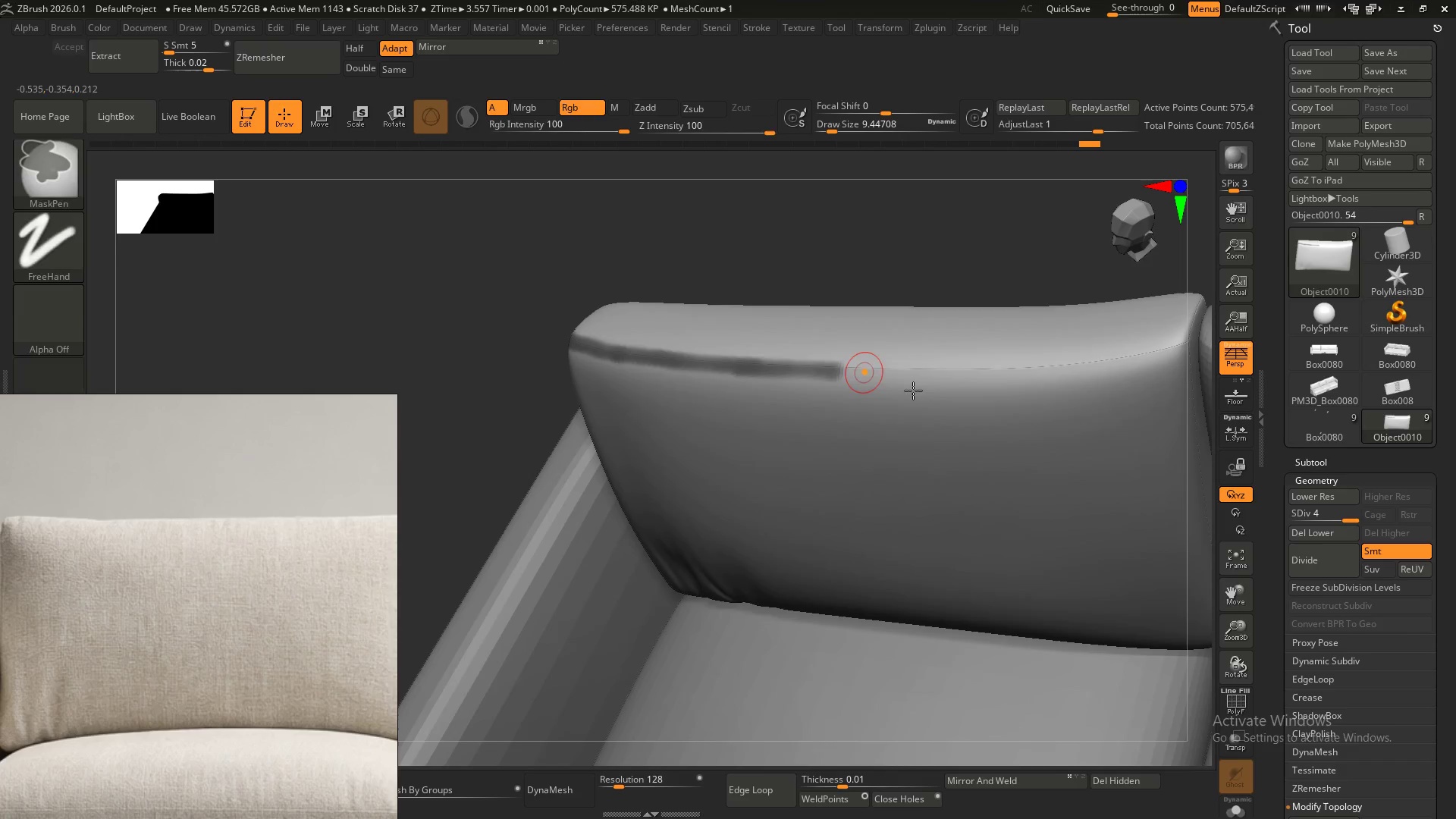 
hold_key(key=AltLeft, duration=0.33)
 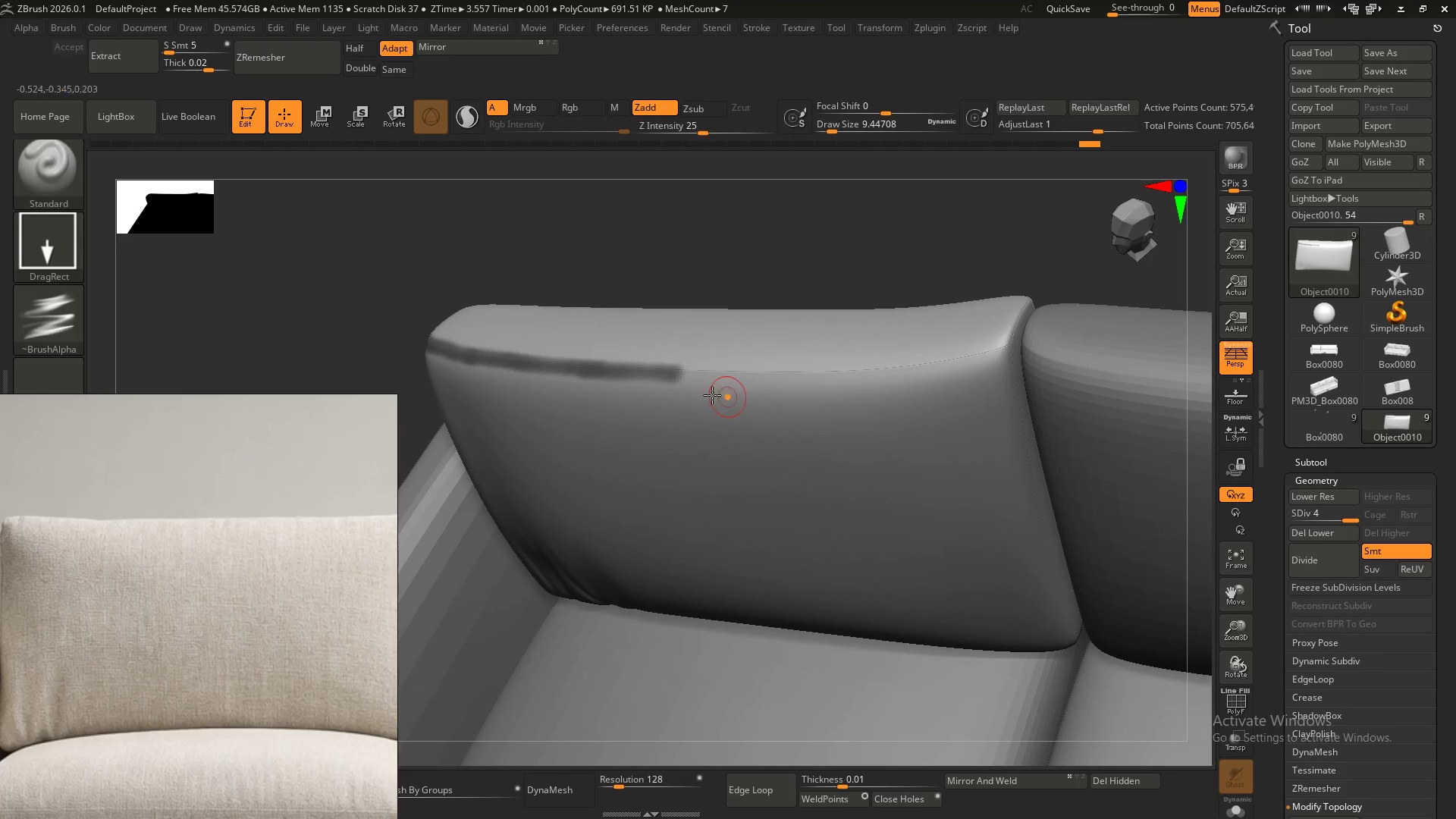 
hold_key(key=ControlLeft, duration=1.5)
left_click_drag(start_coordinate=[666, 376], to_coordinate=[811, 383])
 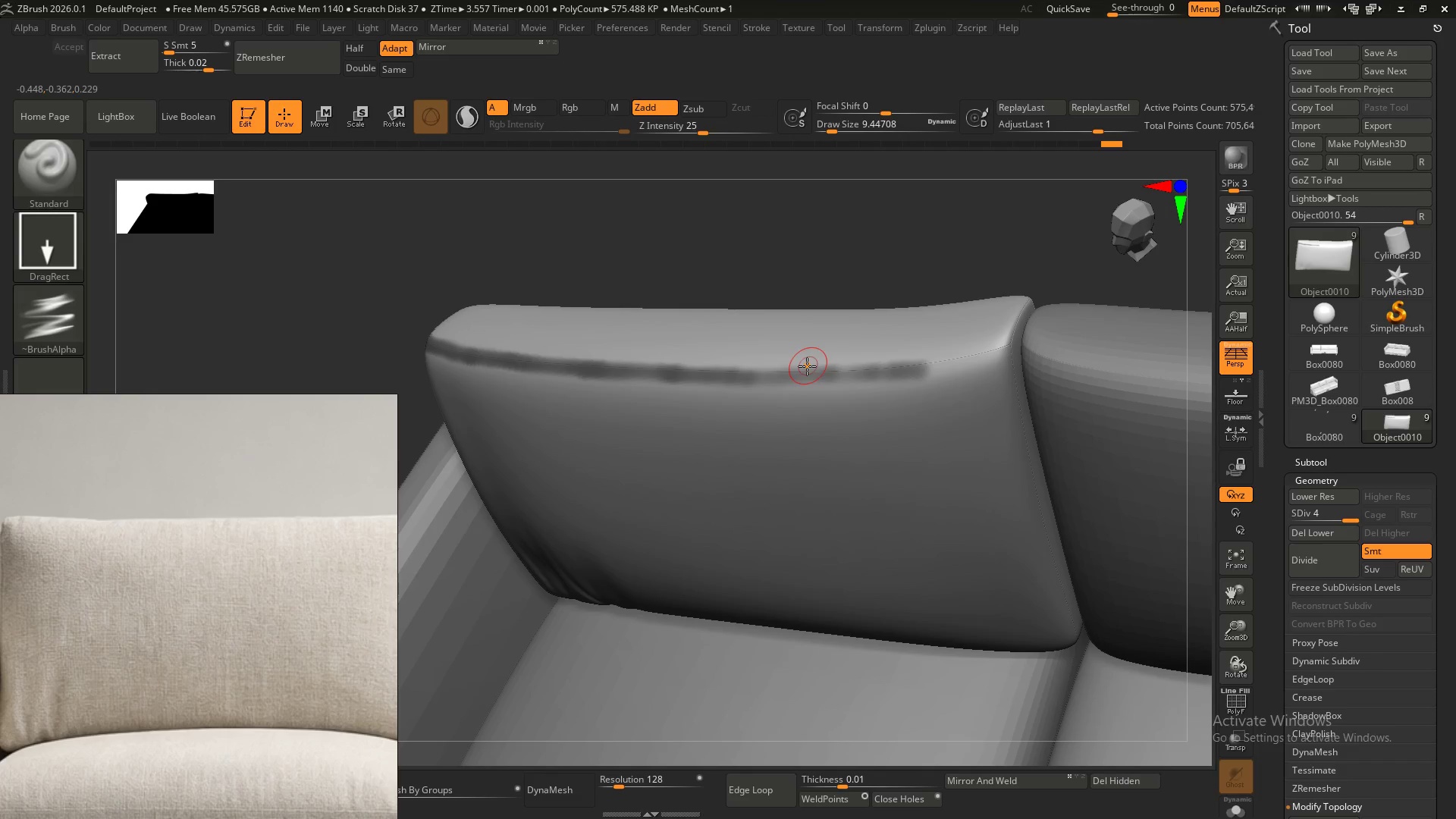 
hold_key(key=ControlLeft, duration=1.51)
 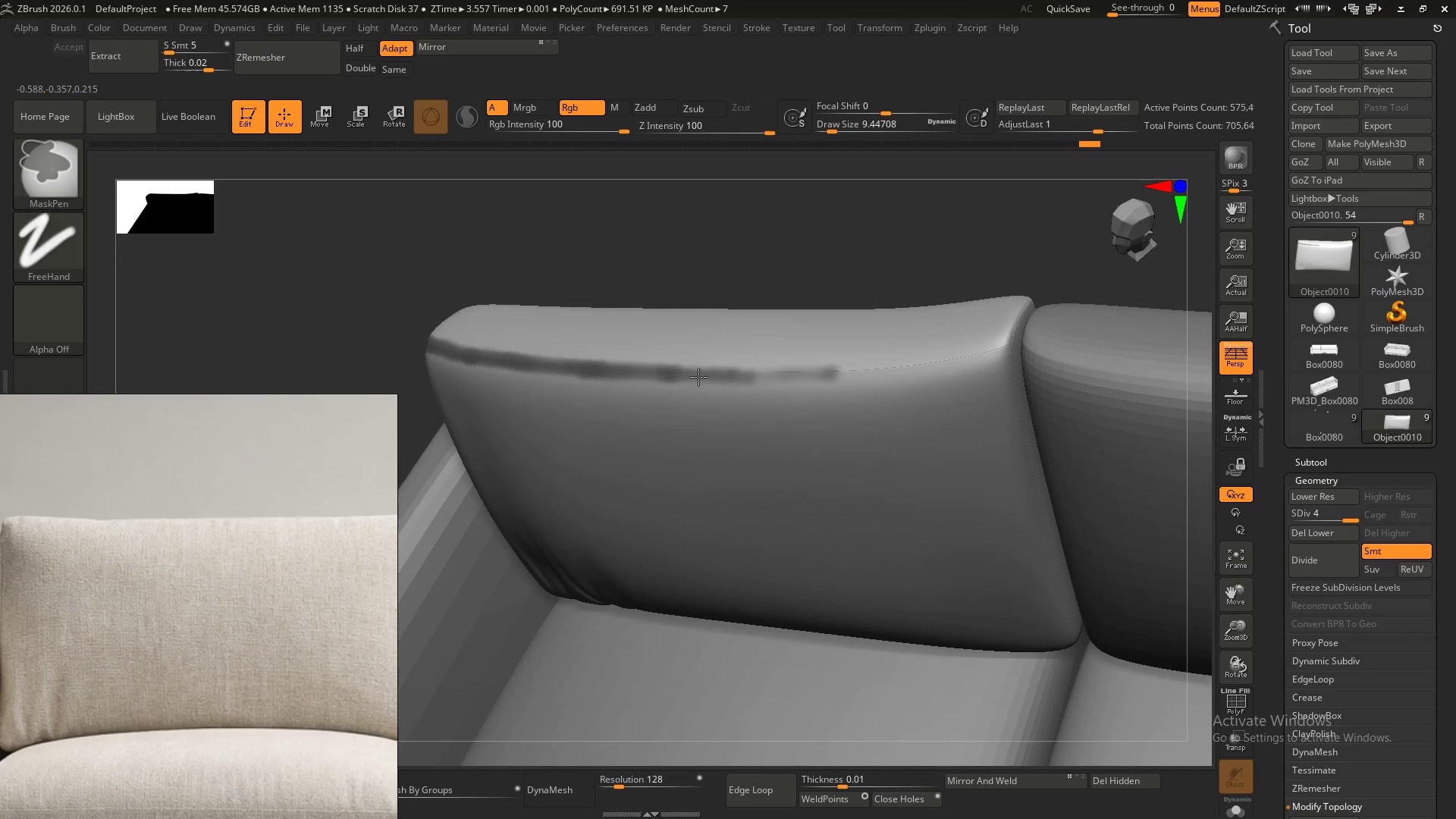 
hold_key(key=ControlLeft, duration=1.53)
 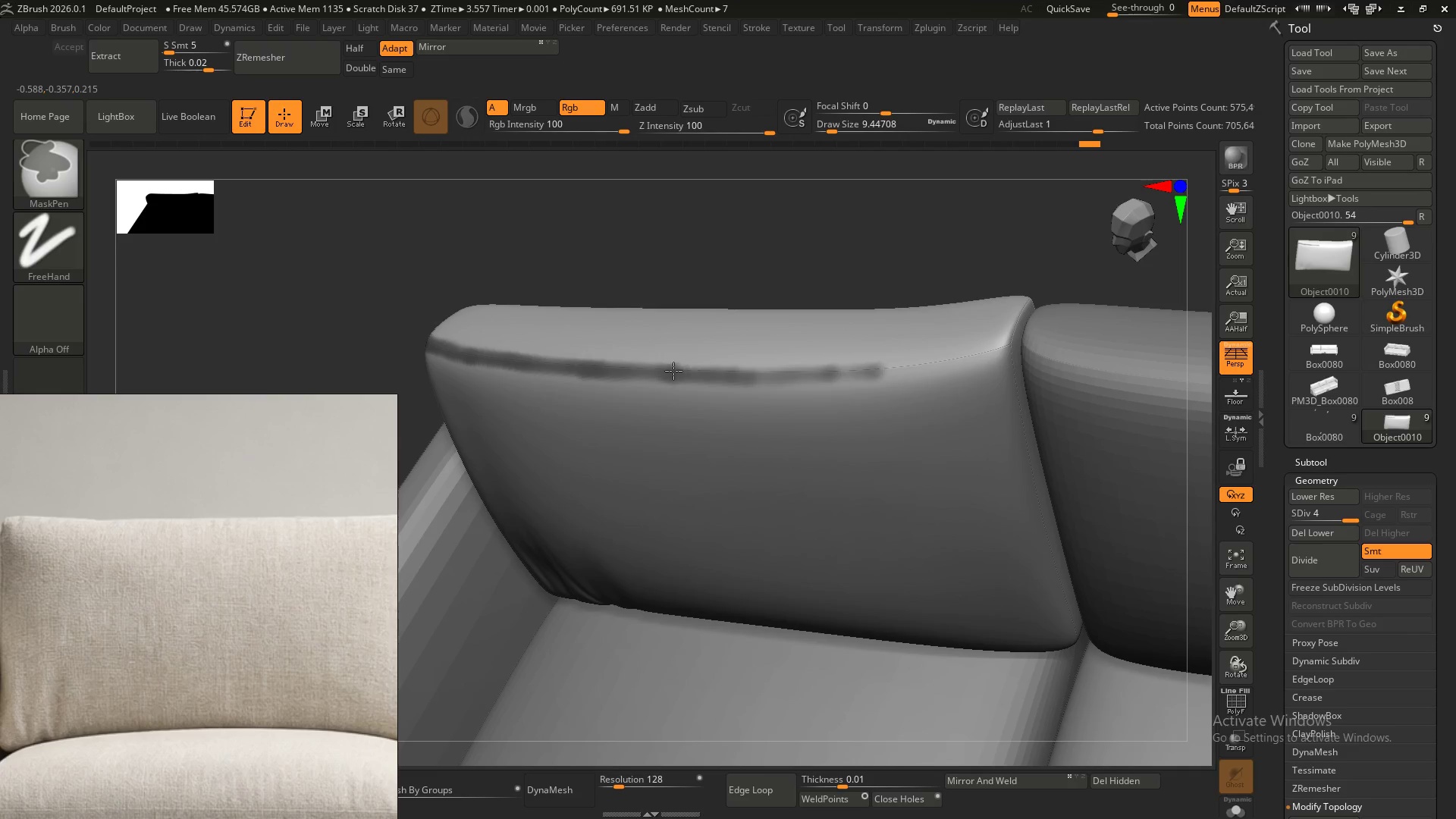 
hold_key(key=ControlLeft, duration=1.5)
 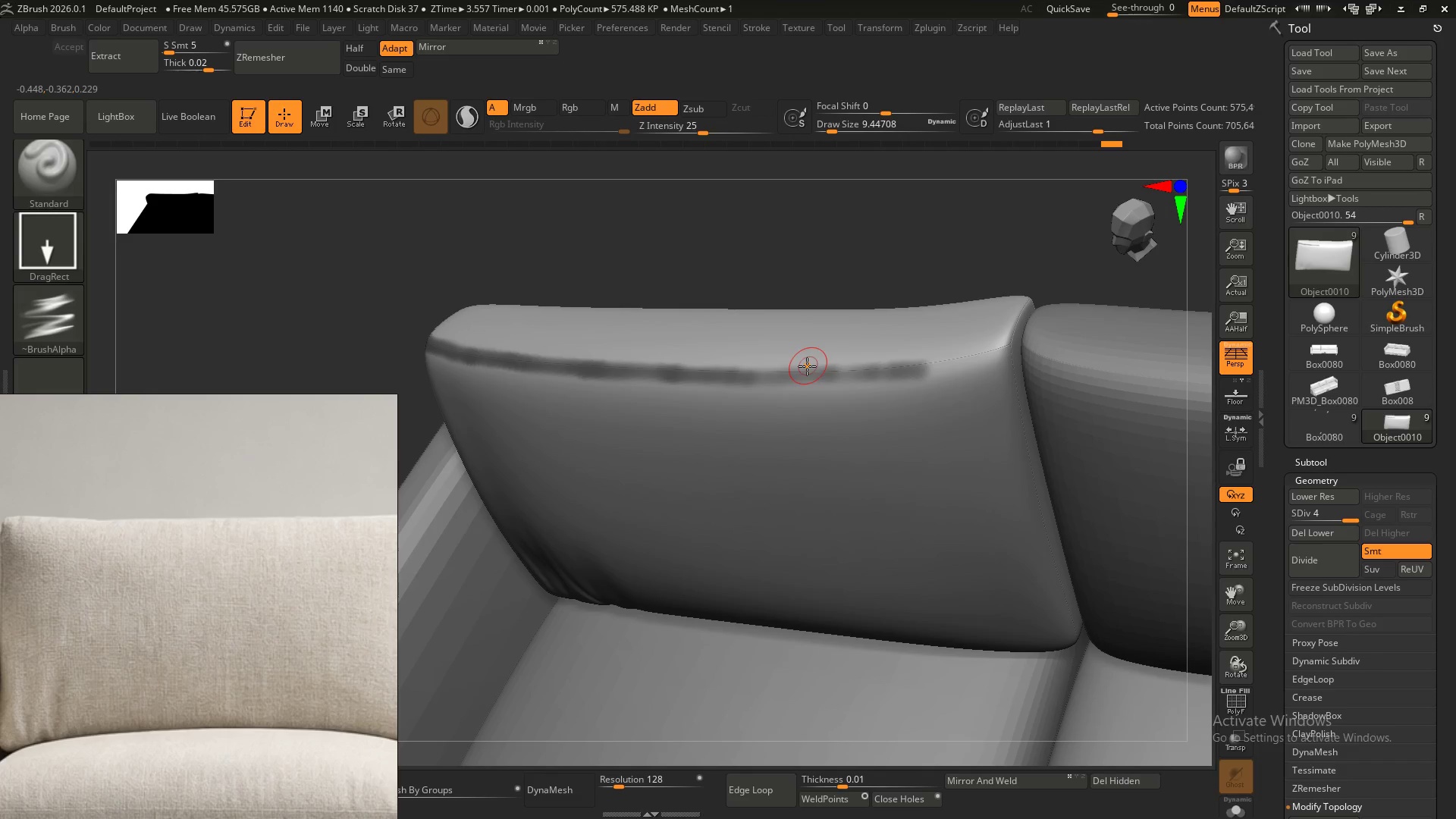 
hold_key(key=ControlLeft, duration=0.47)
 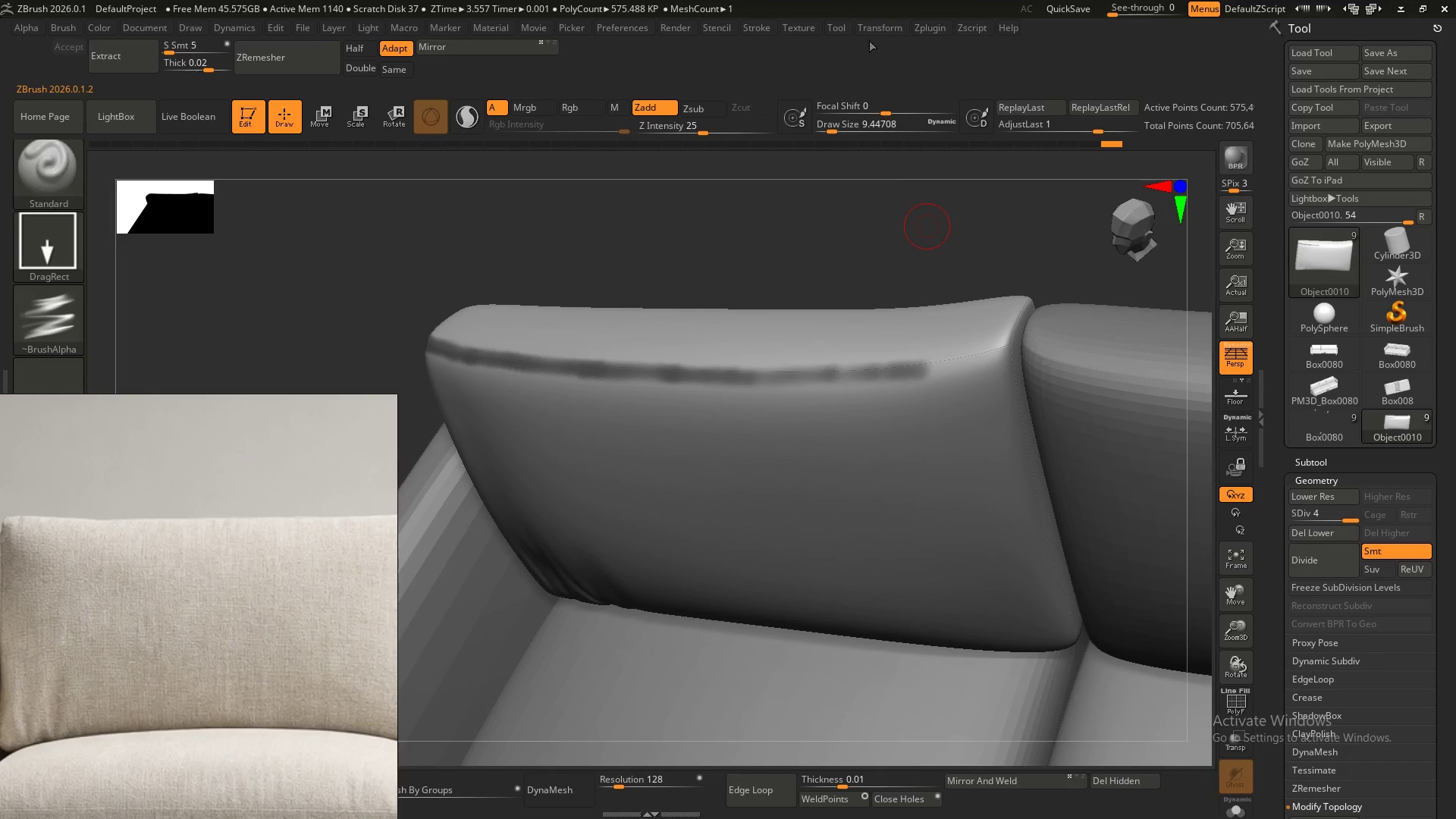 
hold_key(key=ControlLeft, duration=1.5)
left_click_drag(start_coordinate=[1005, 347], to_coordinate=[1012, 343])
 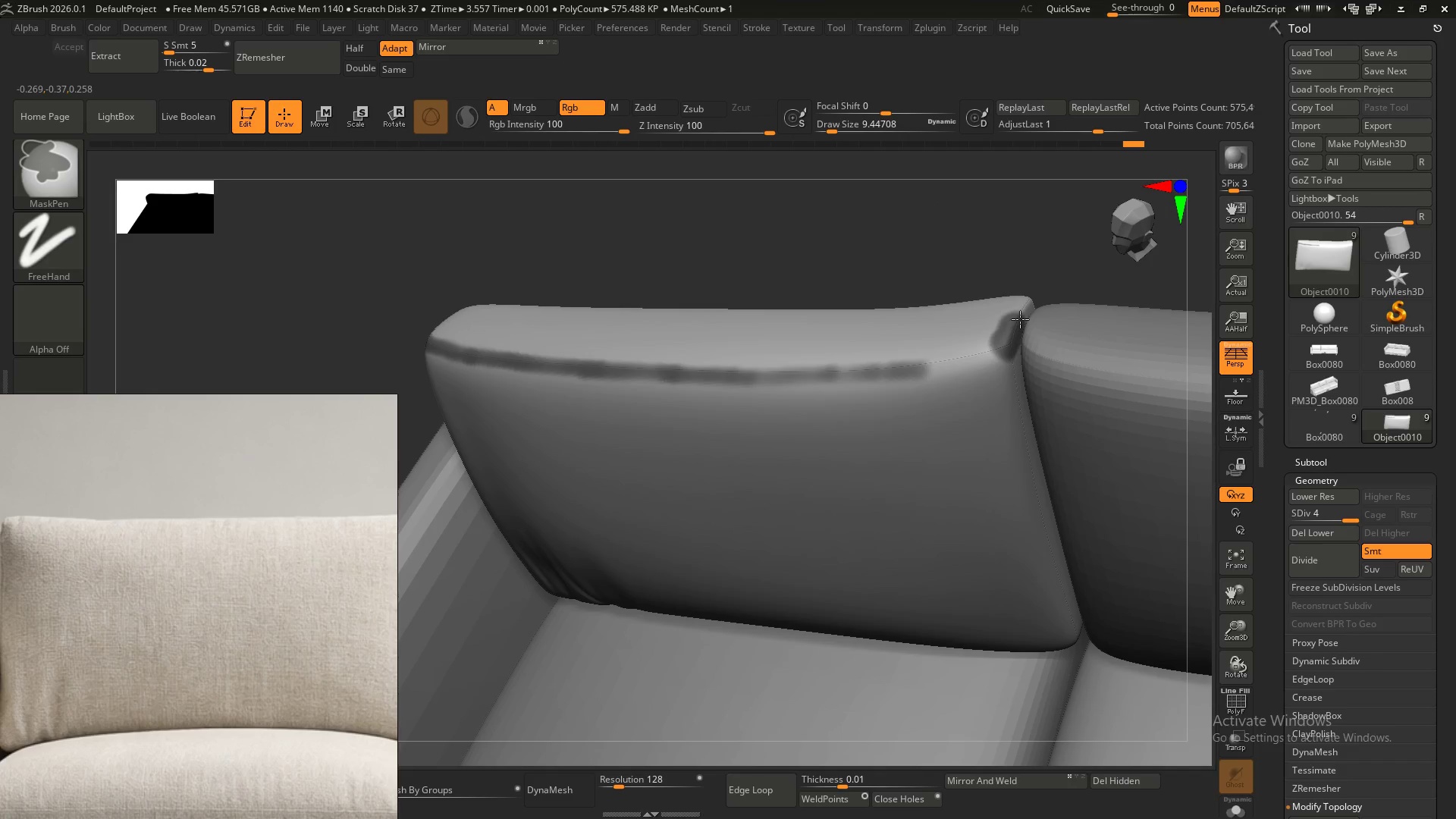 
hold_key(key=ControlLeft, duration=1.53)
left_click_drag(start_coordinate=[1009, 340], to_coordinate=[1029, 300])
 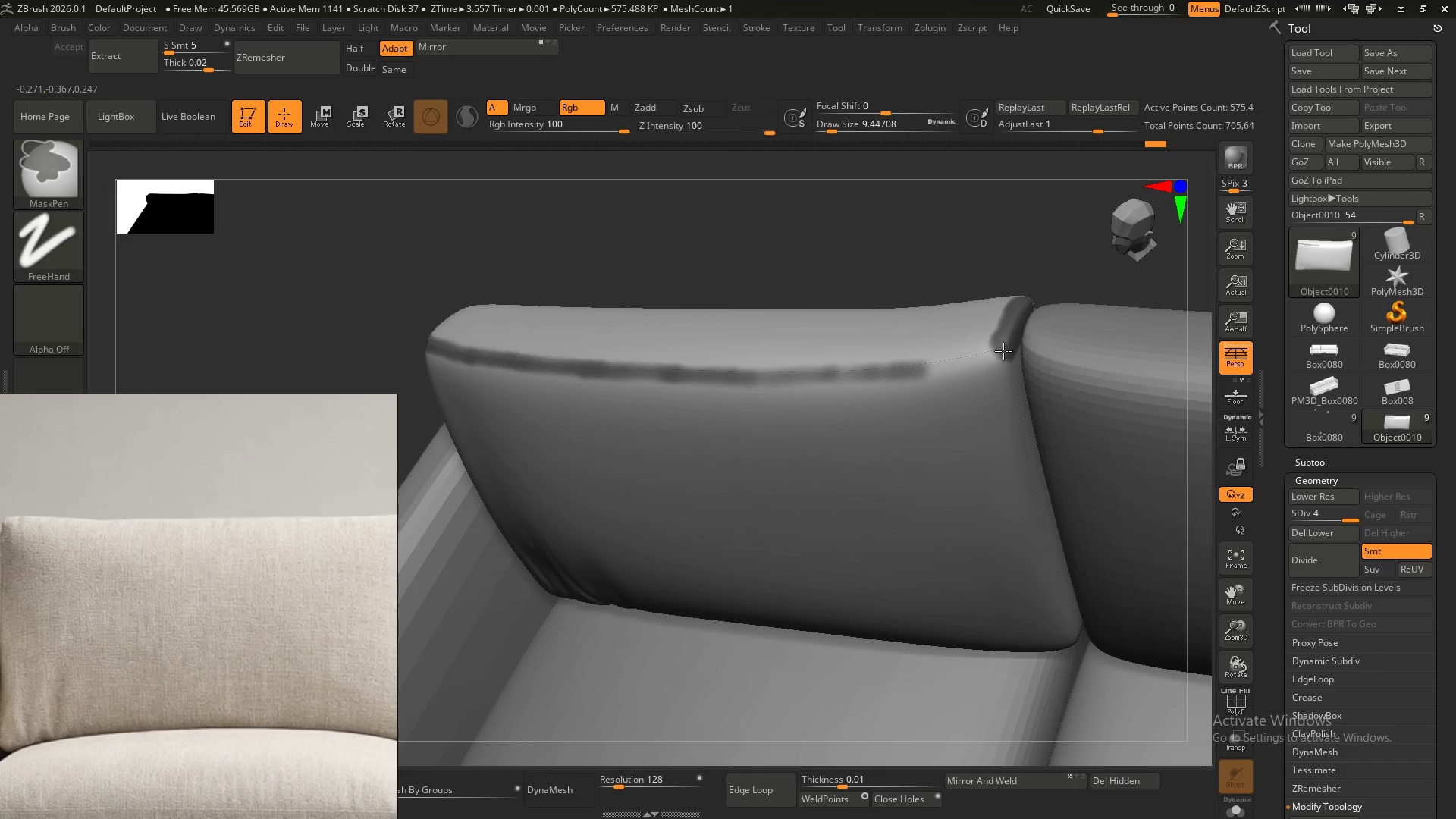 
hold_key(key=ControlLeft, duration=1.52)
left_click_drag(start_coordinate=[1004, 351], to_coordinate=[407, 337])
 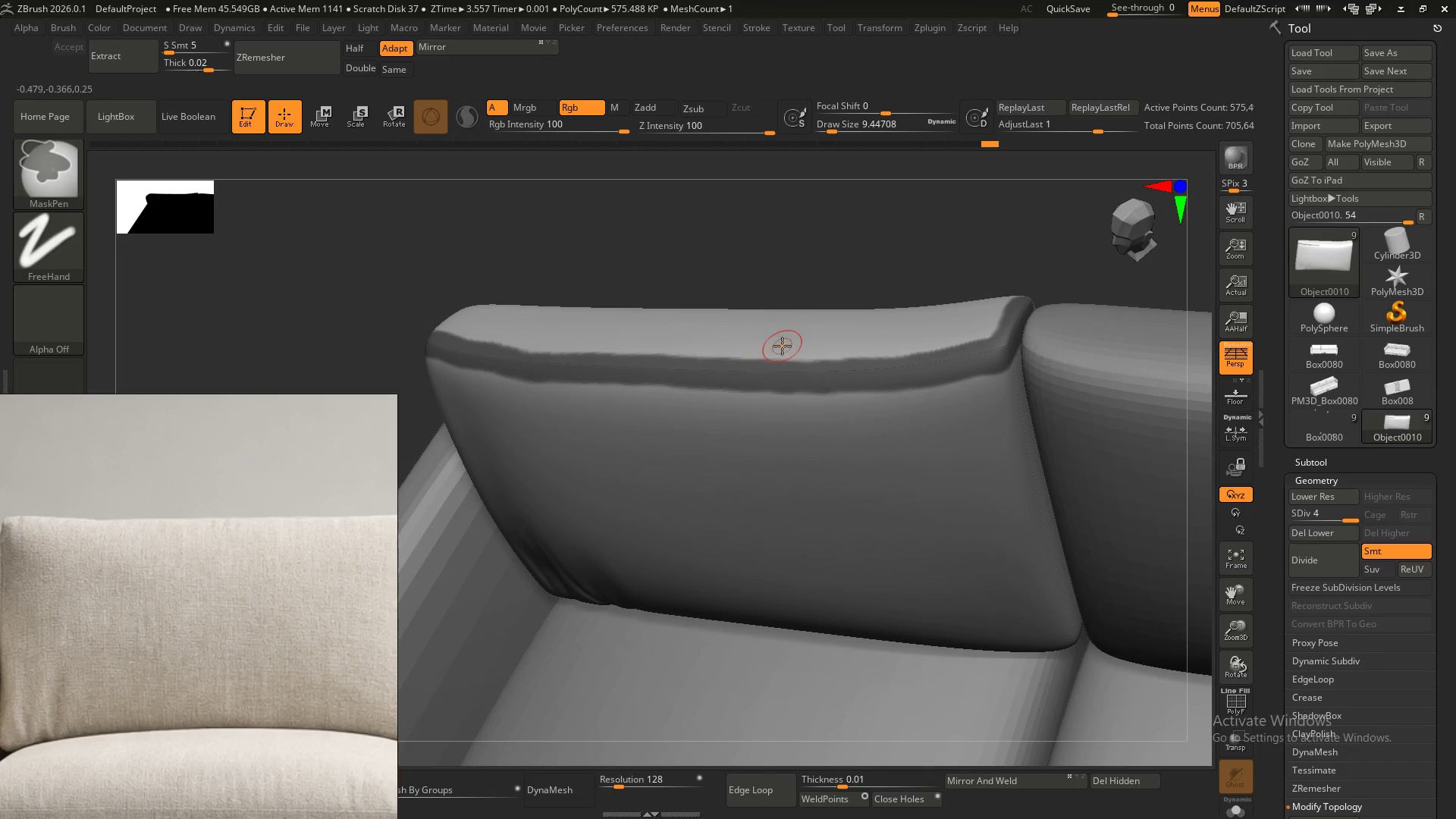 
hold_key(key=ControlLeft, duration=1.51)
 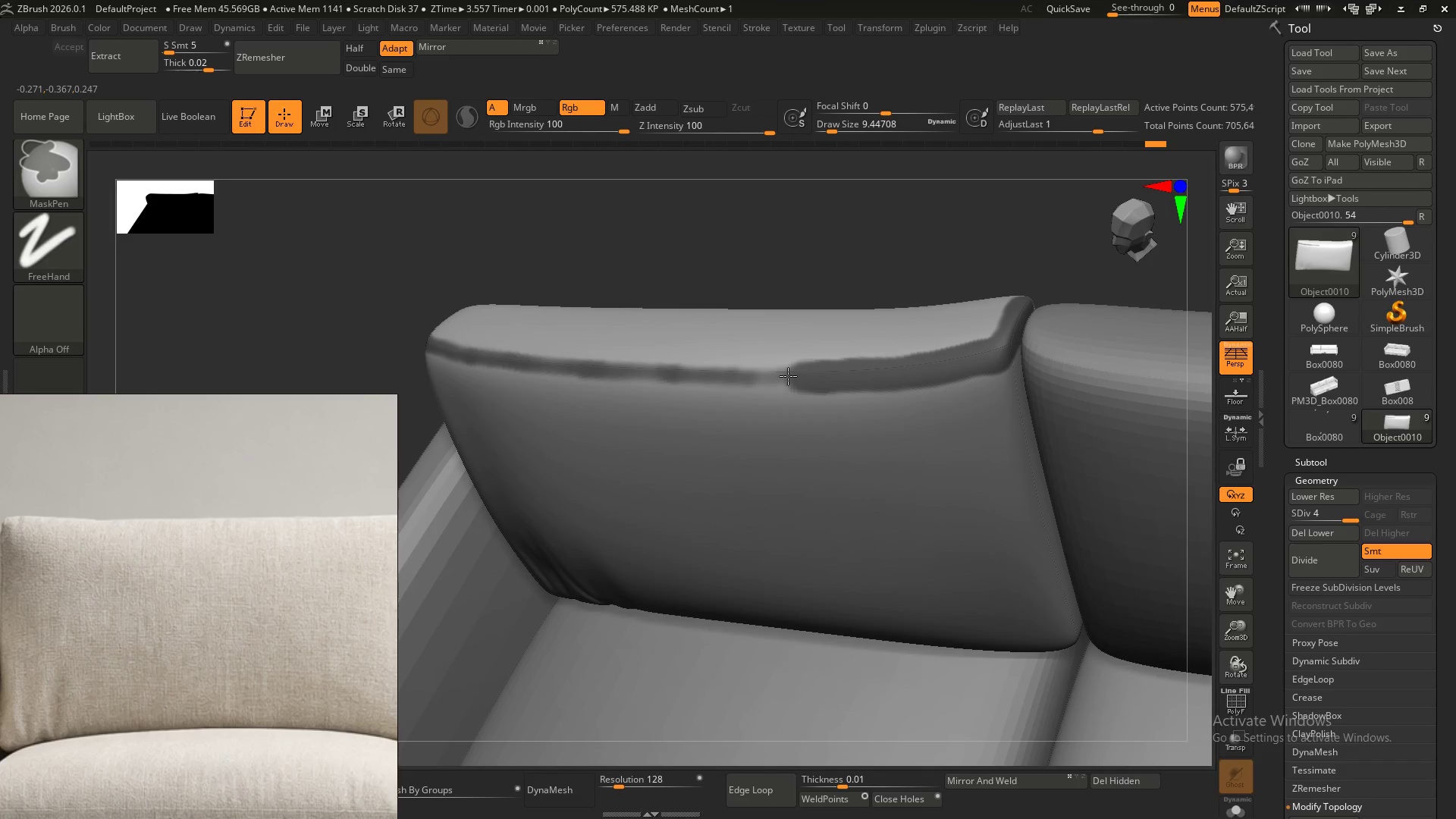 
hold_key(key=ControlLeft, duration=1.52)
 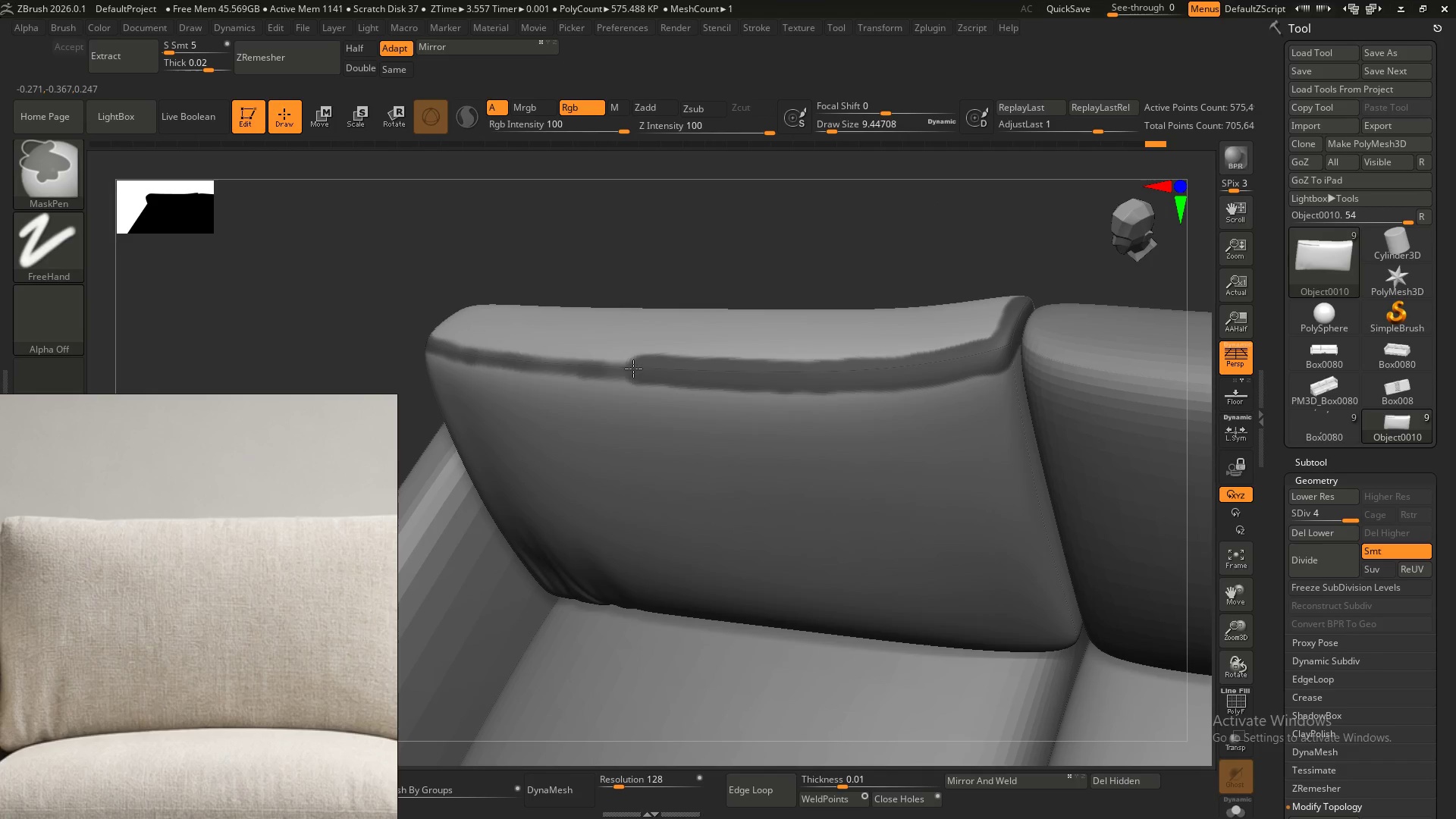 
hold_key(key=ControlLeft, duration=1.52)
 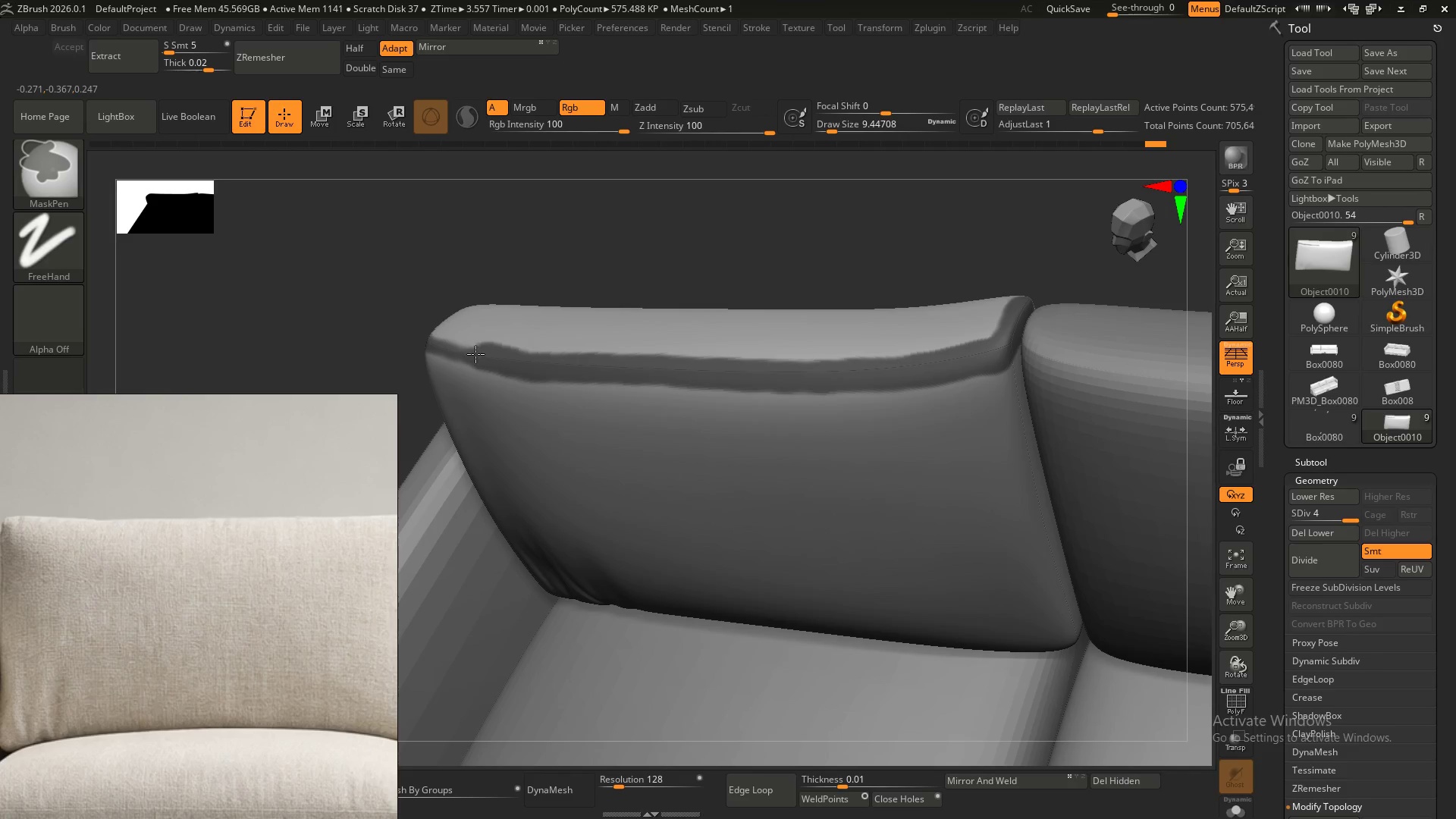 
hold_key(key=ControlLeft, duration=1.51)
 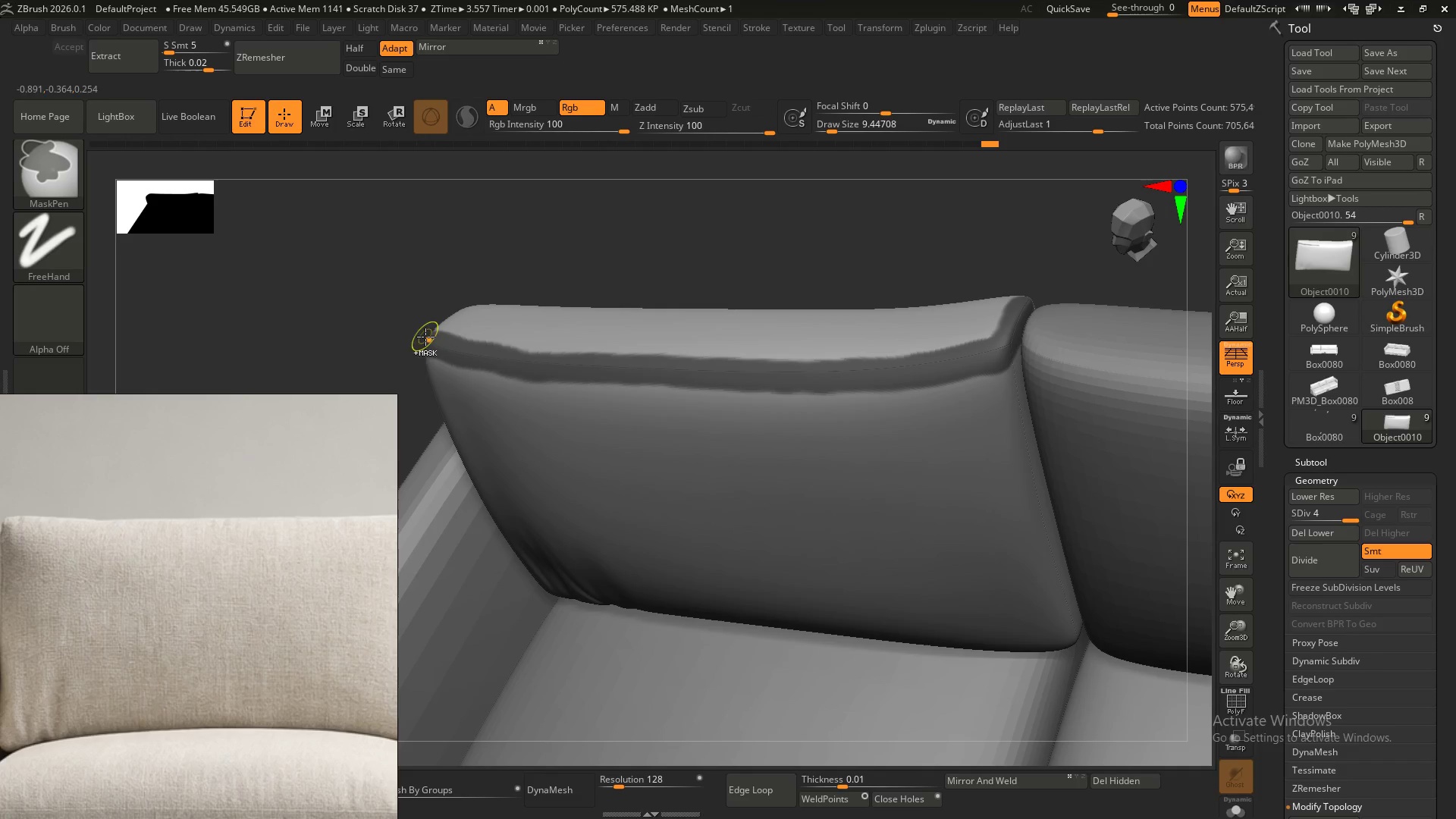 
hold_key(key=ControlLeft, duration=0.8)
 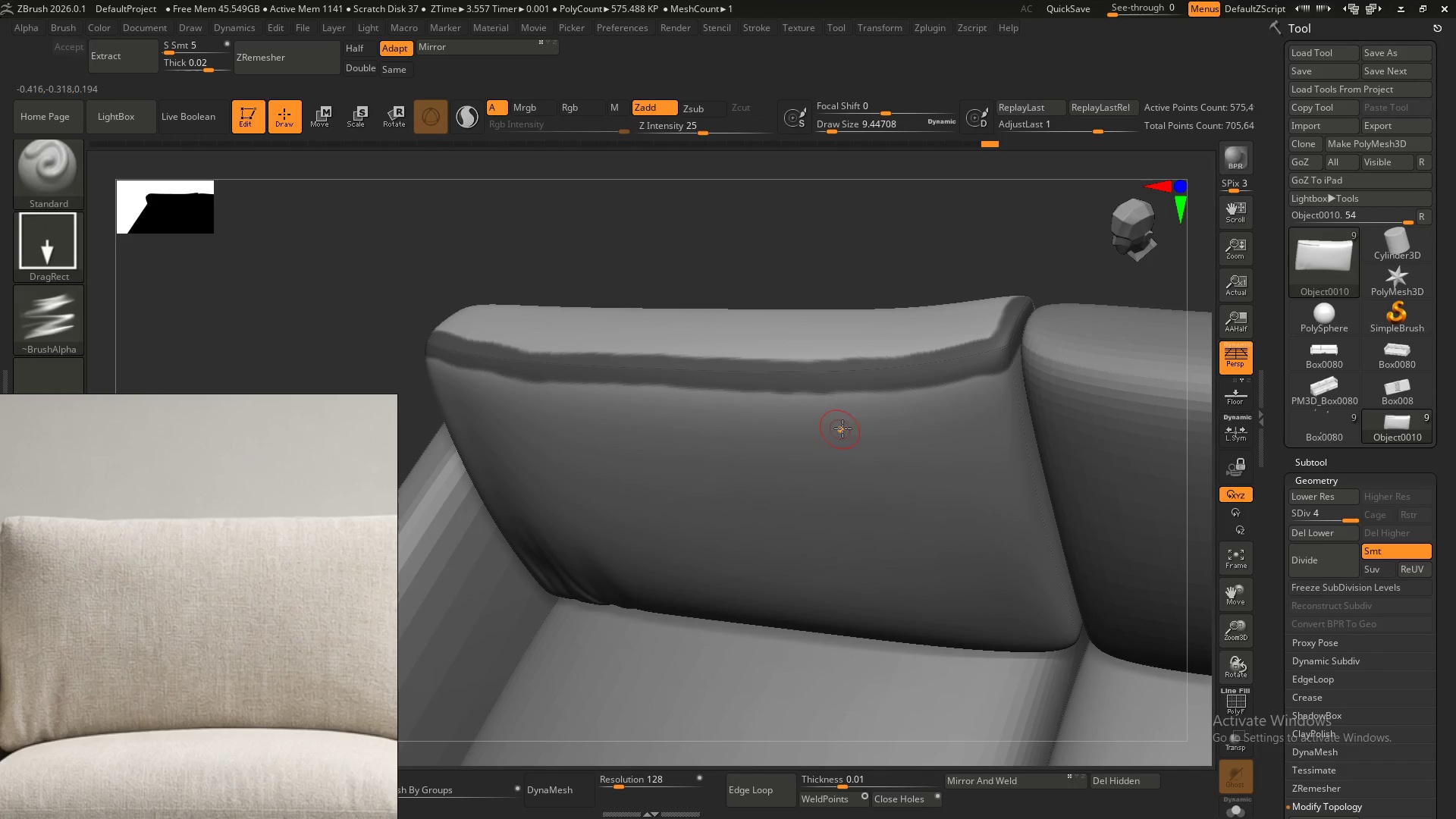 
hold_key(key=ControlLeft, duration=3.2)
 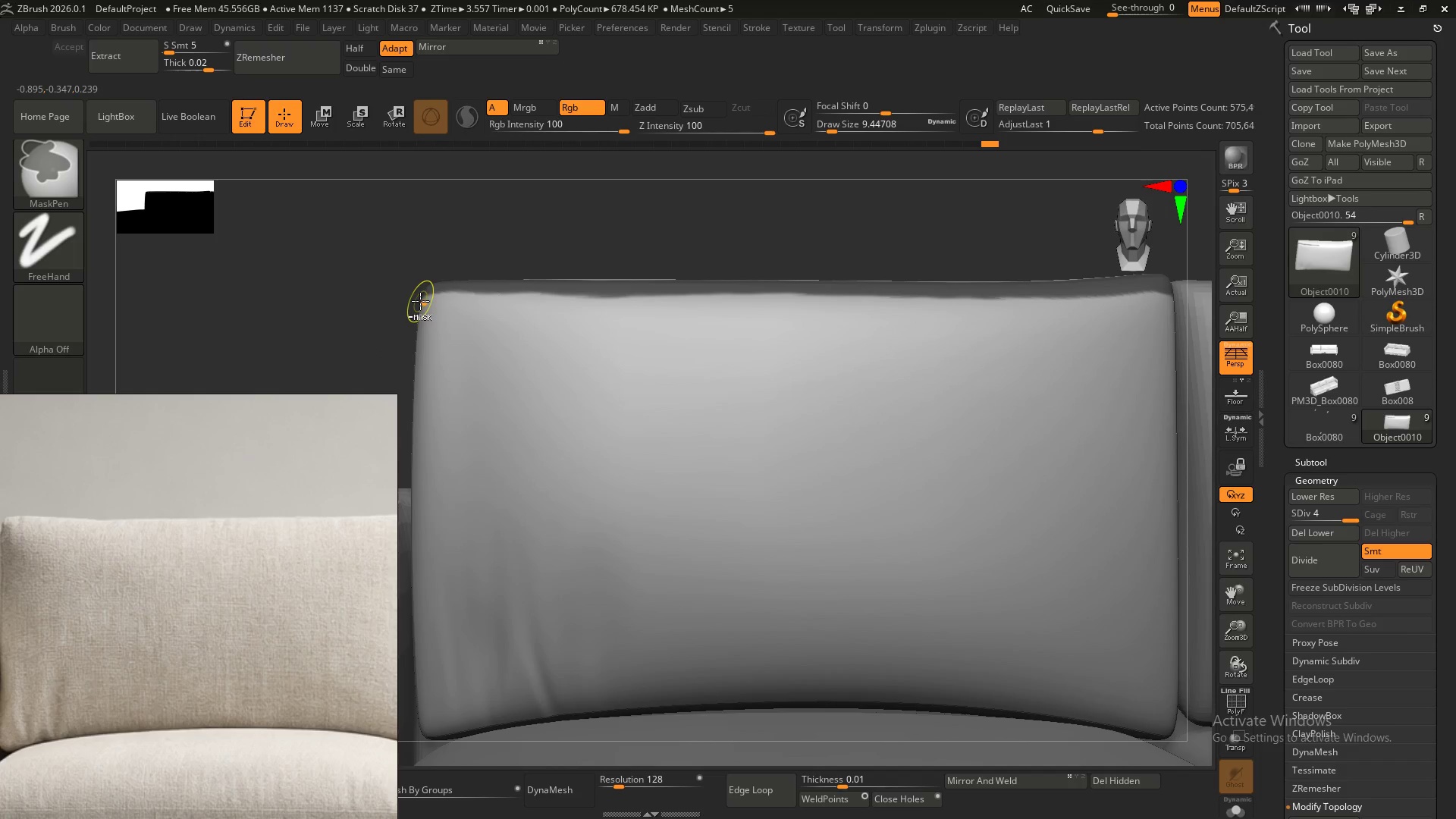 
hold_key(key=ShiftLeft, duration=0.33)
 